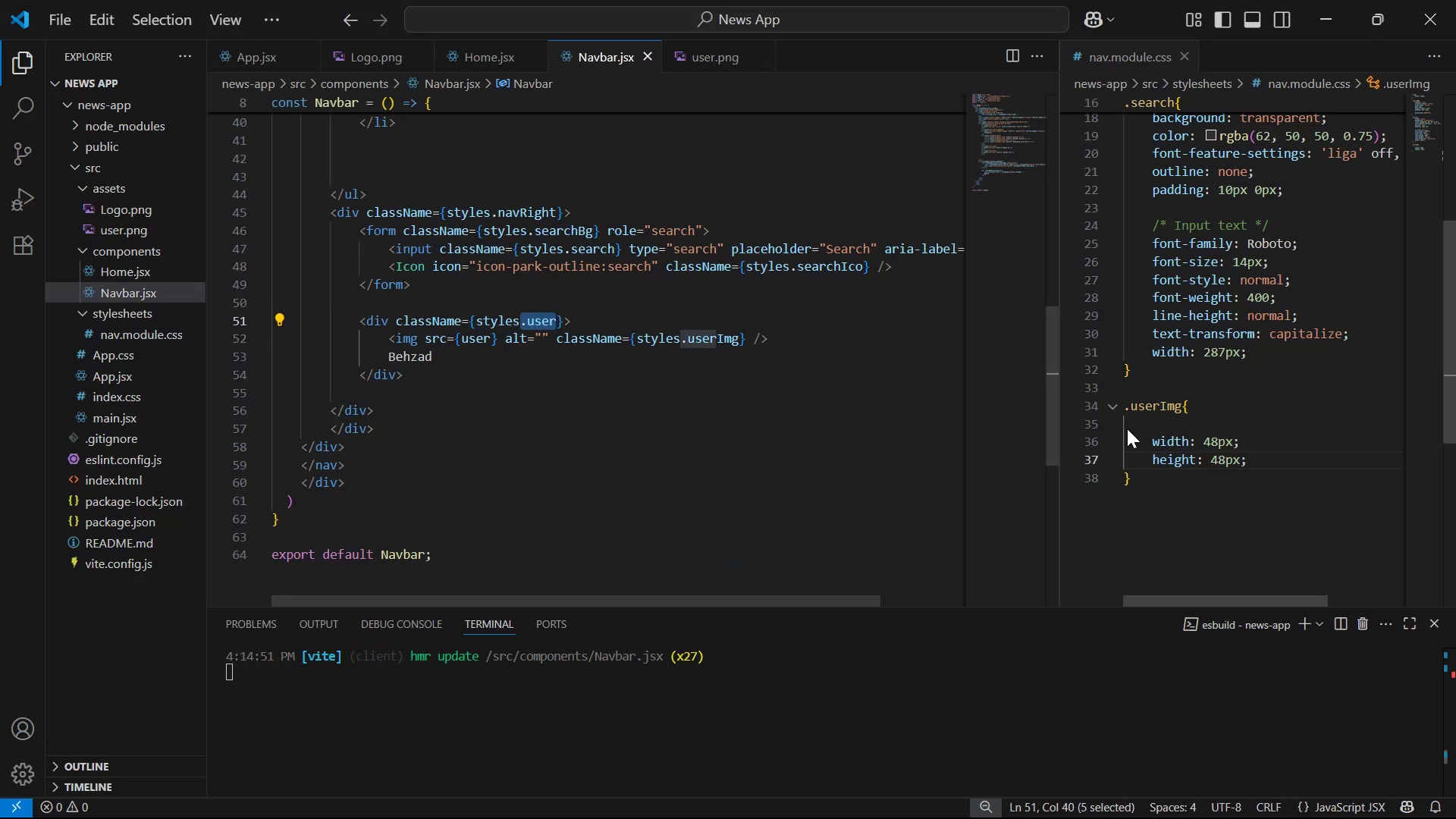 
left_click([1139, 375])
 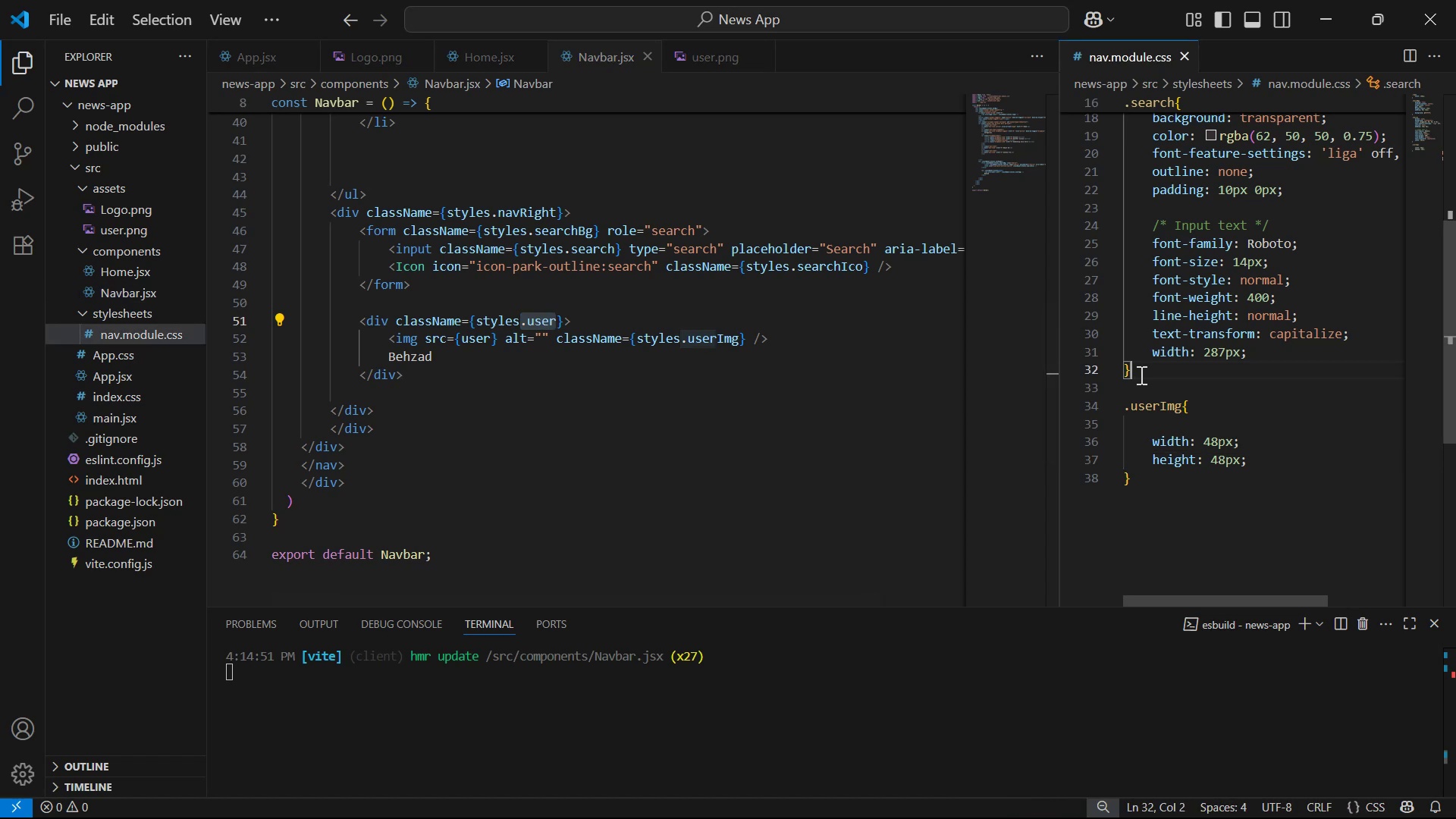 
key(Enter)
 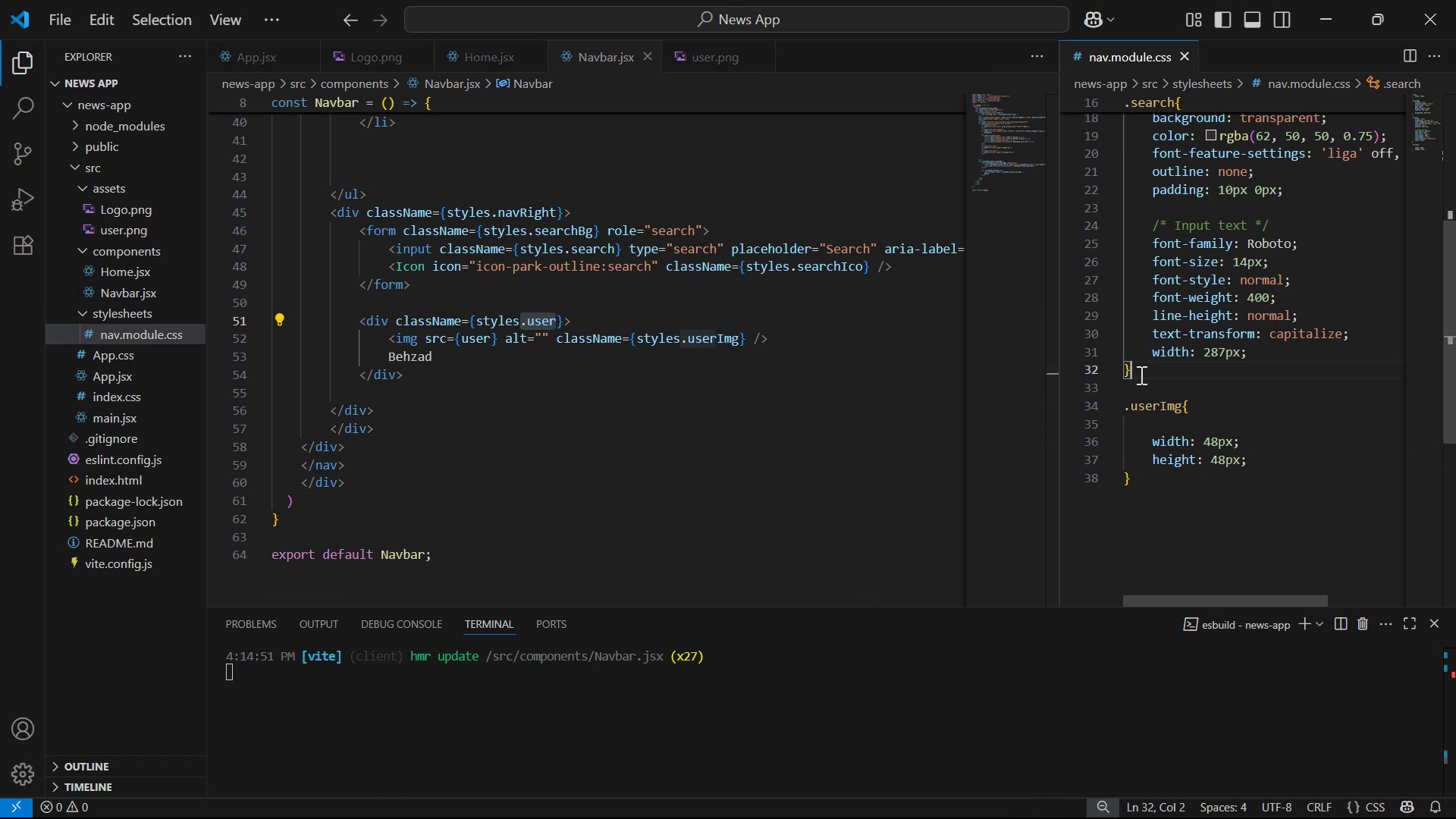 
key(Enter)
 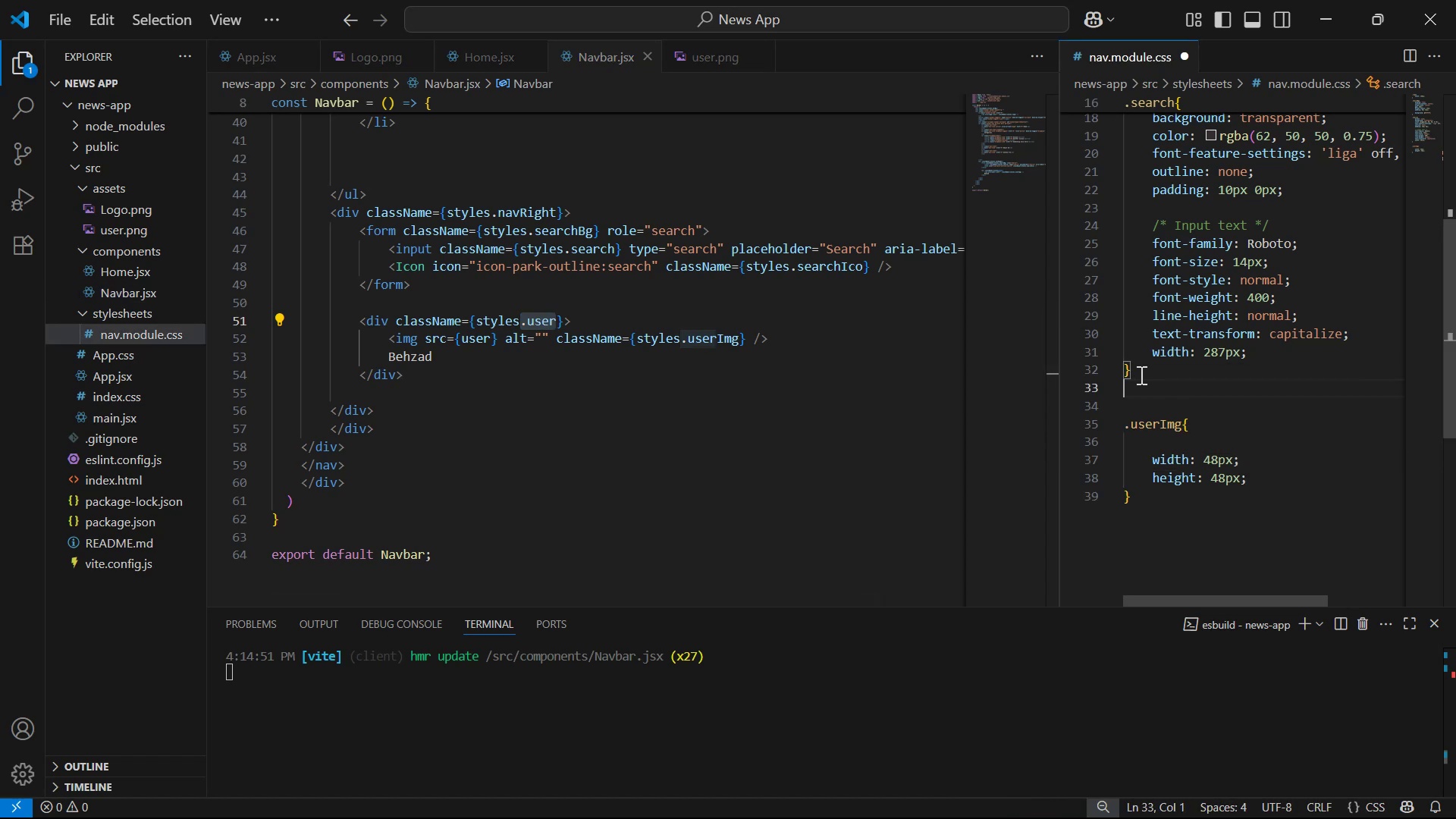 
key(Enter)
 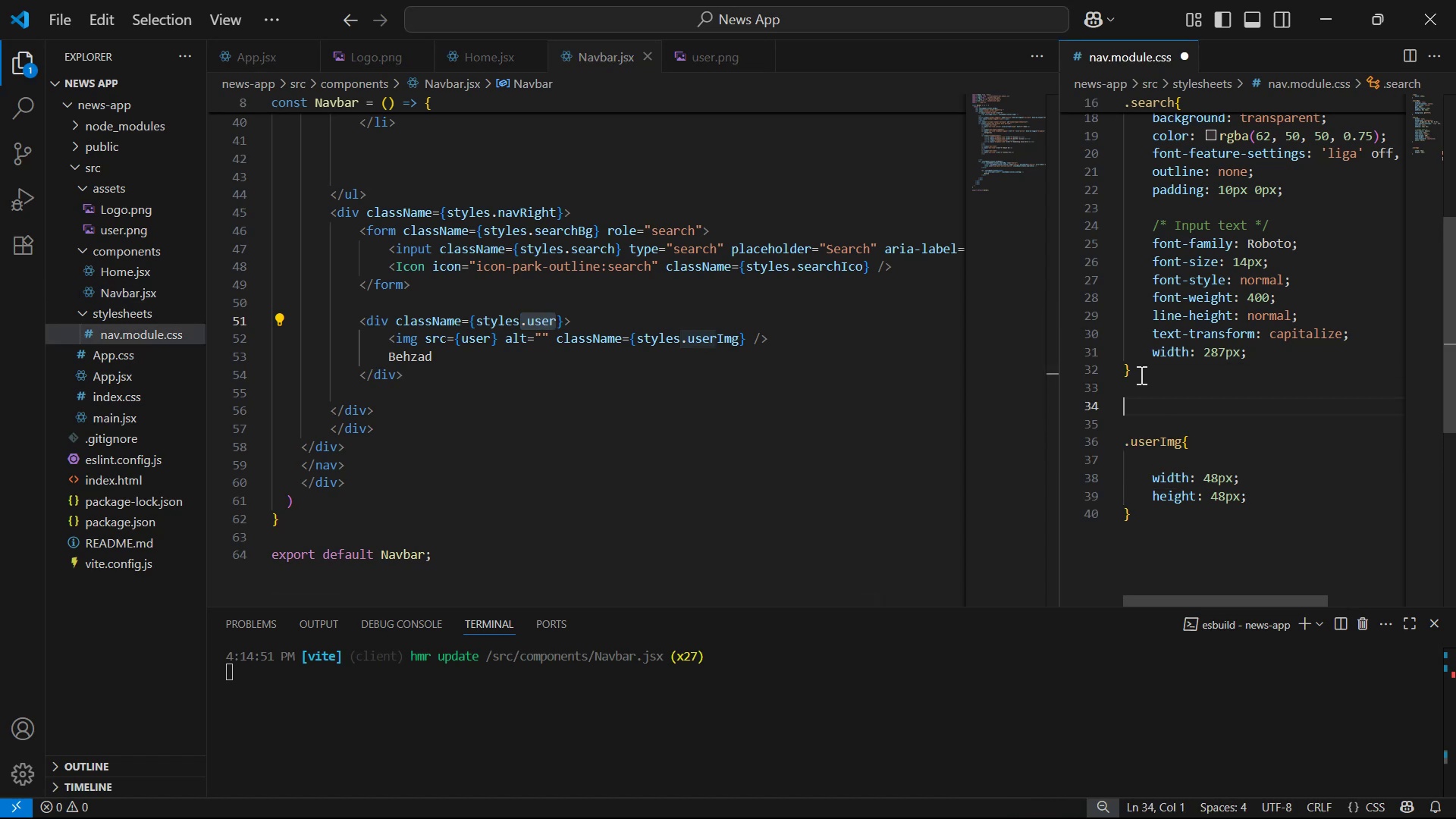 
key(Control+ControlLeft)
 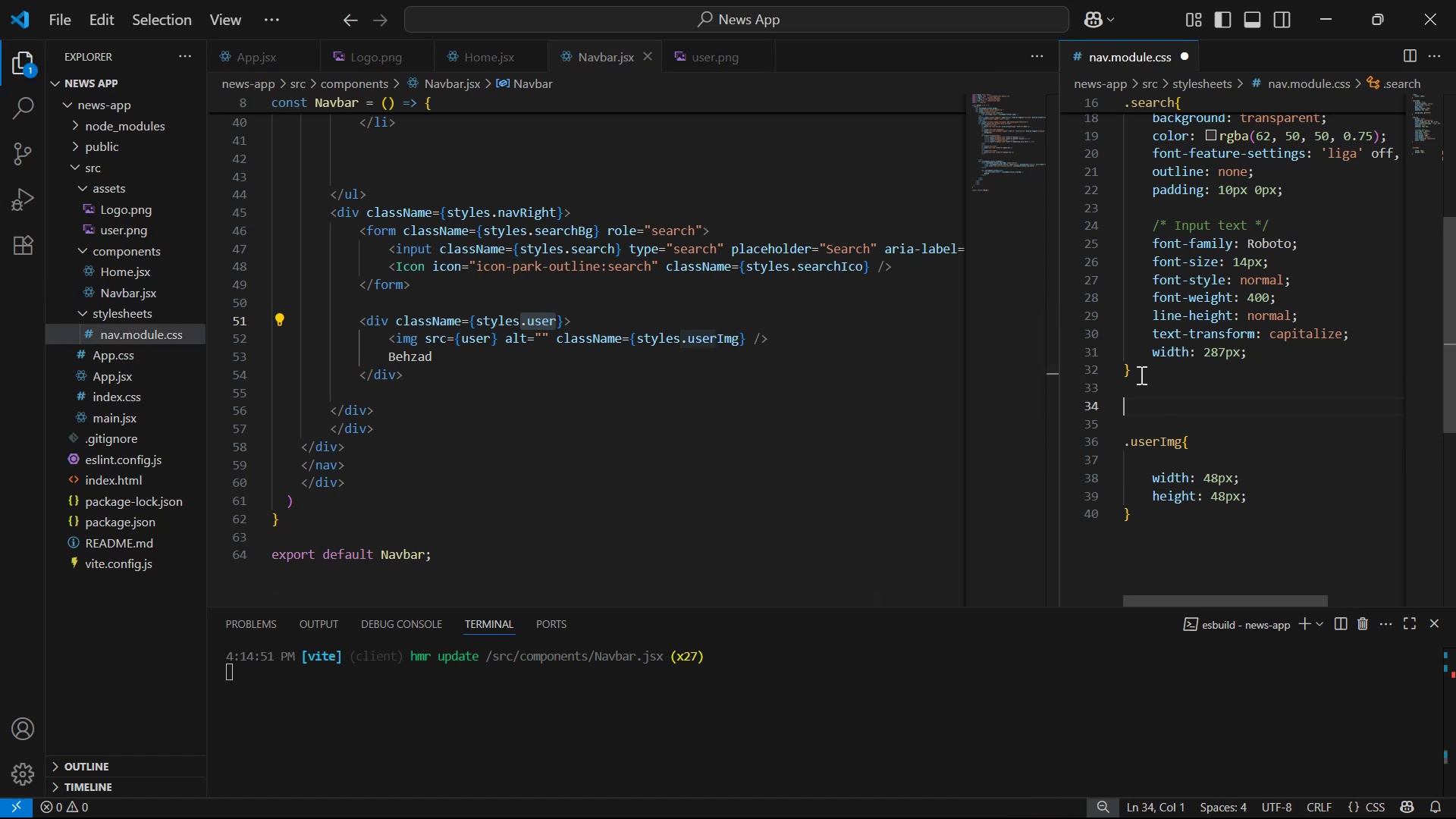 
key(Control+V)
 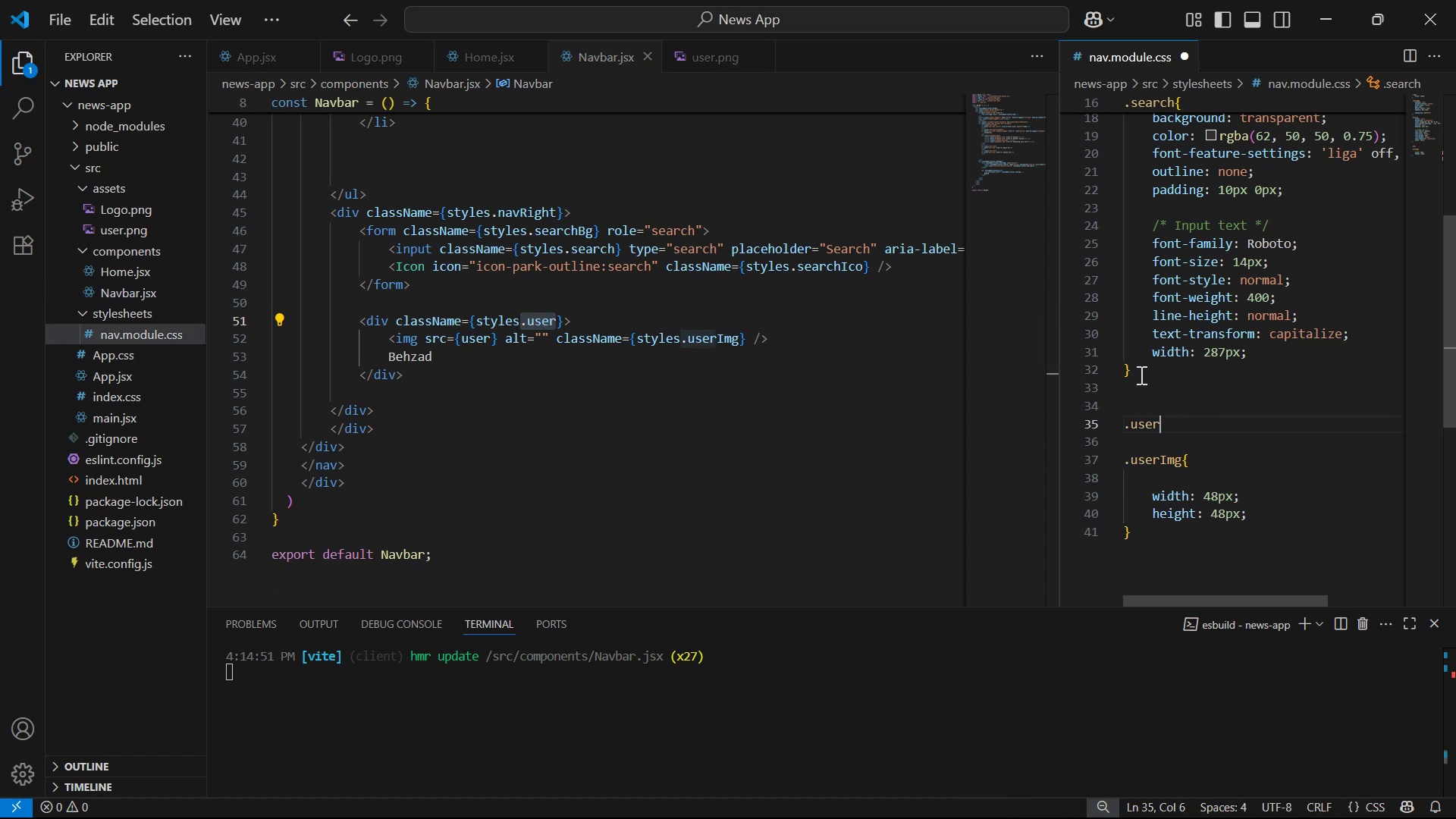 
key(Shift+ShiftLeft)
 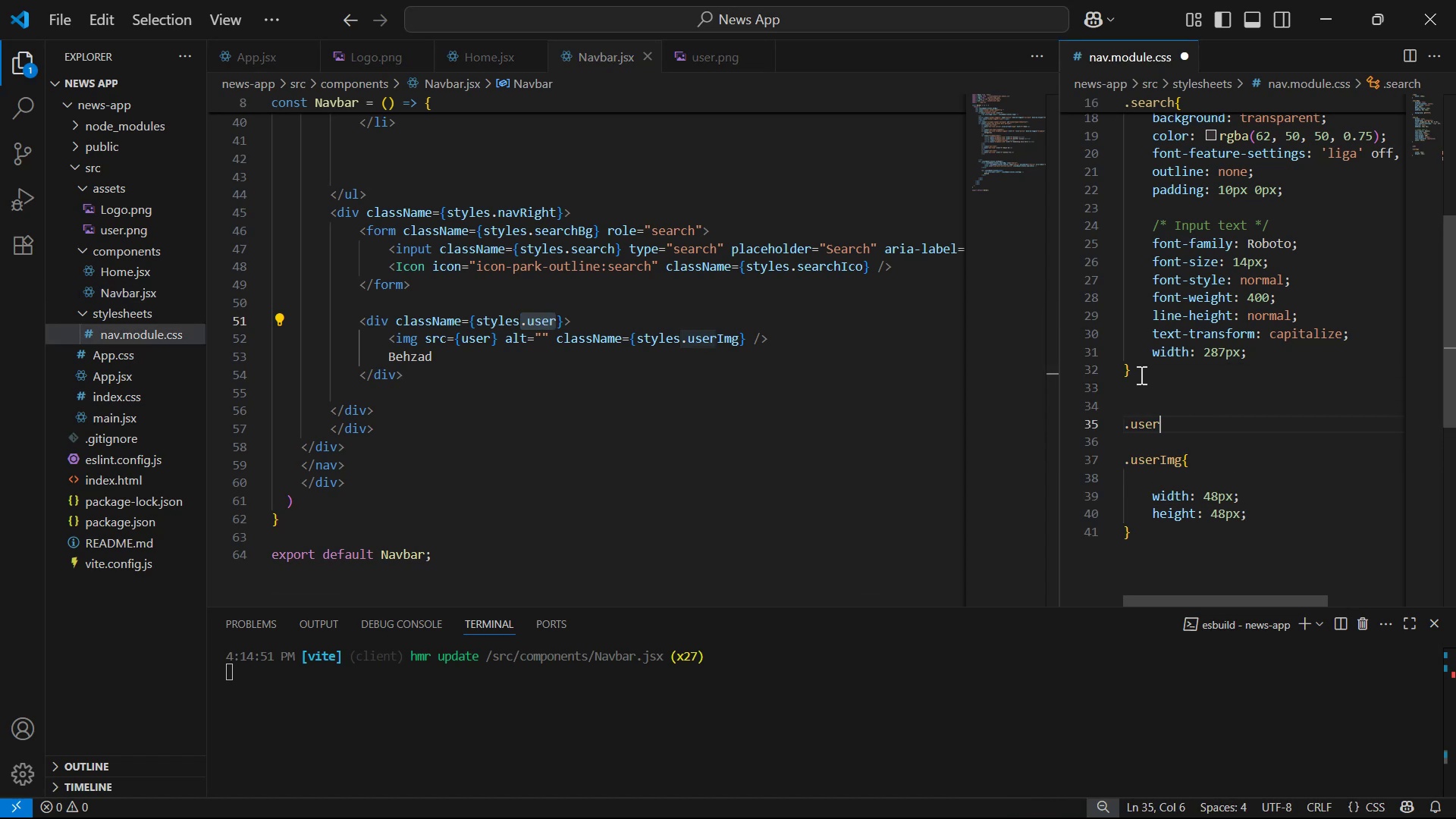 
key(Shift+BracketLeft)
 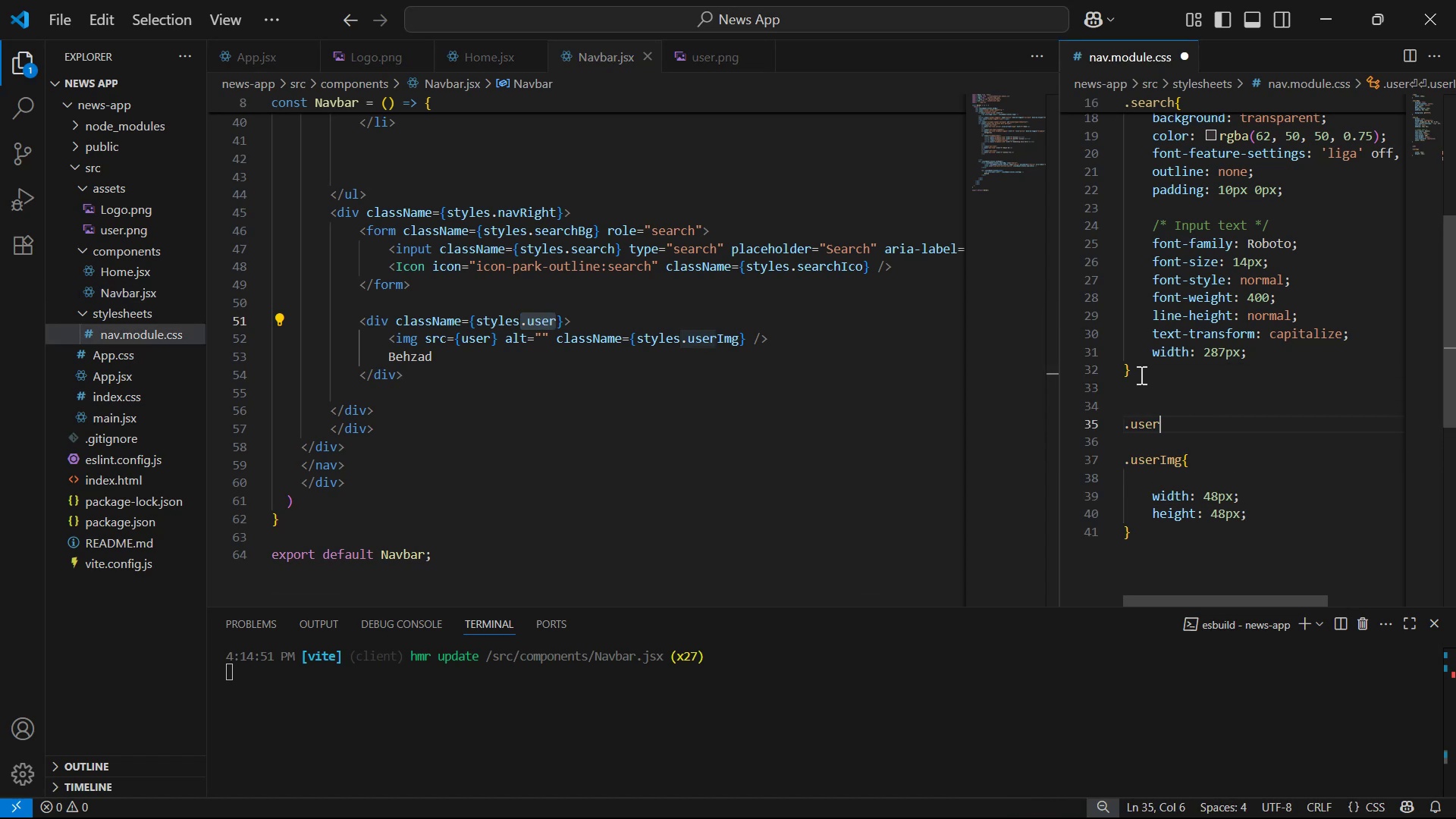 
key(Enter)
 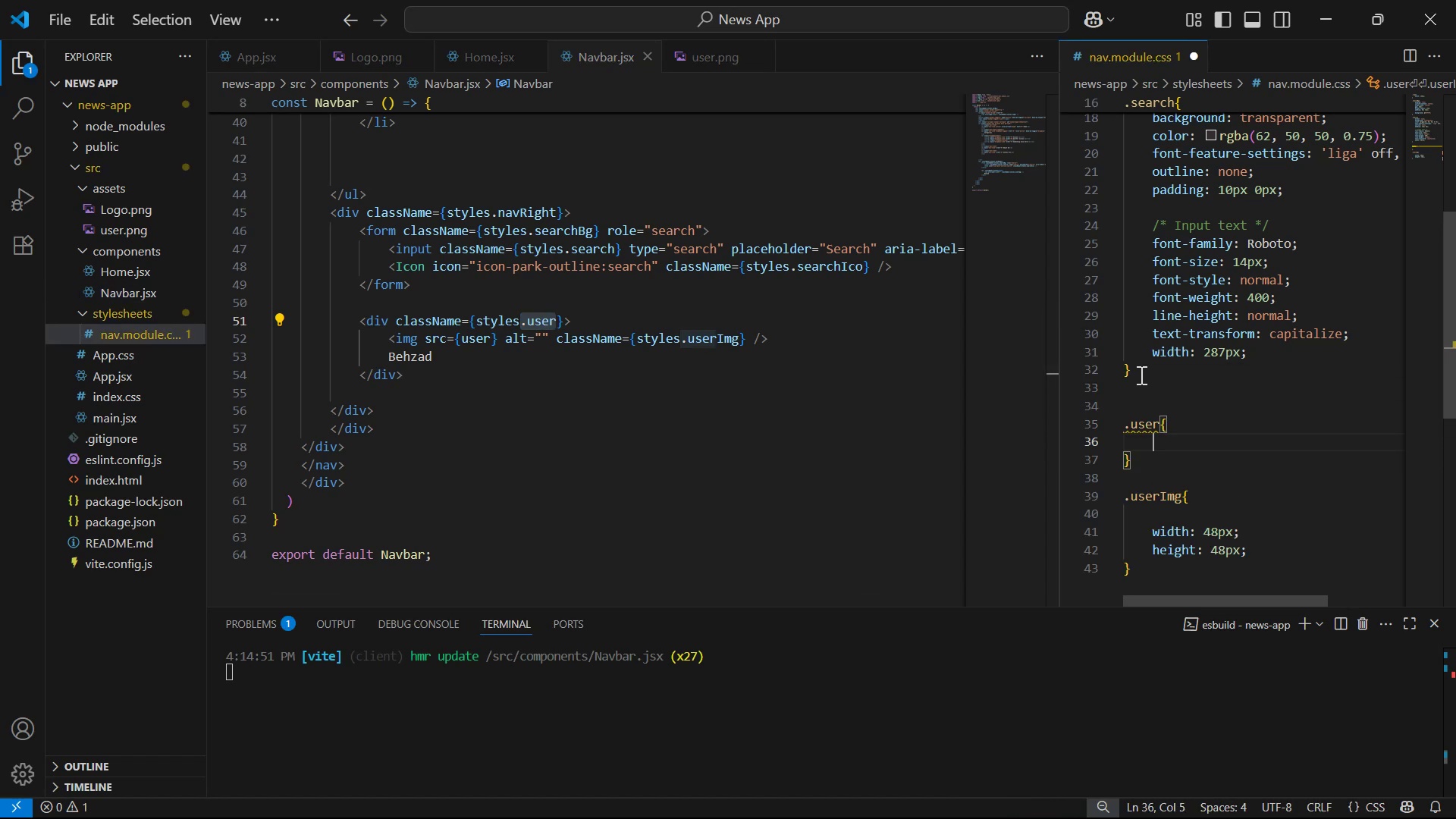 
type(dis)
 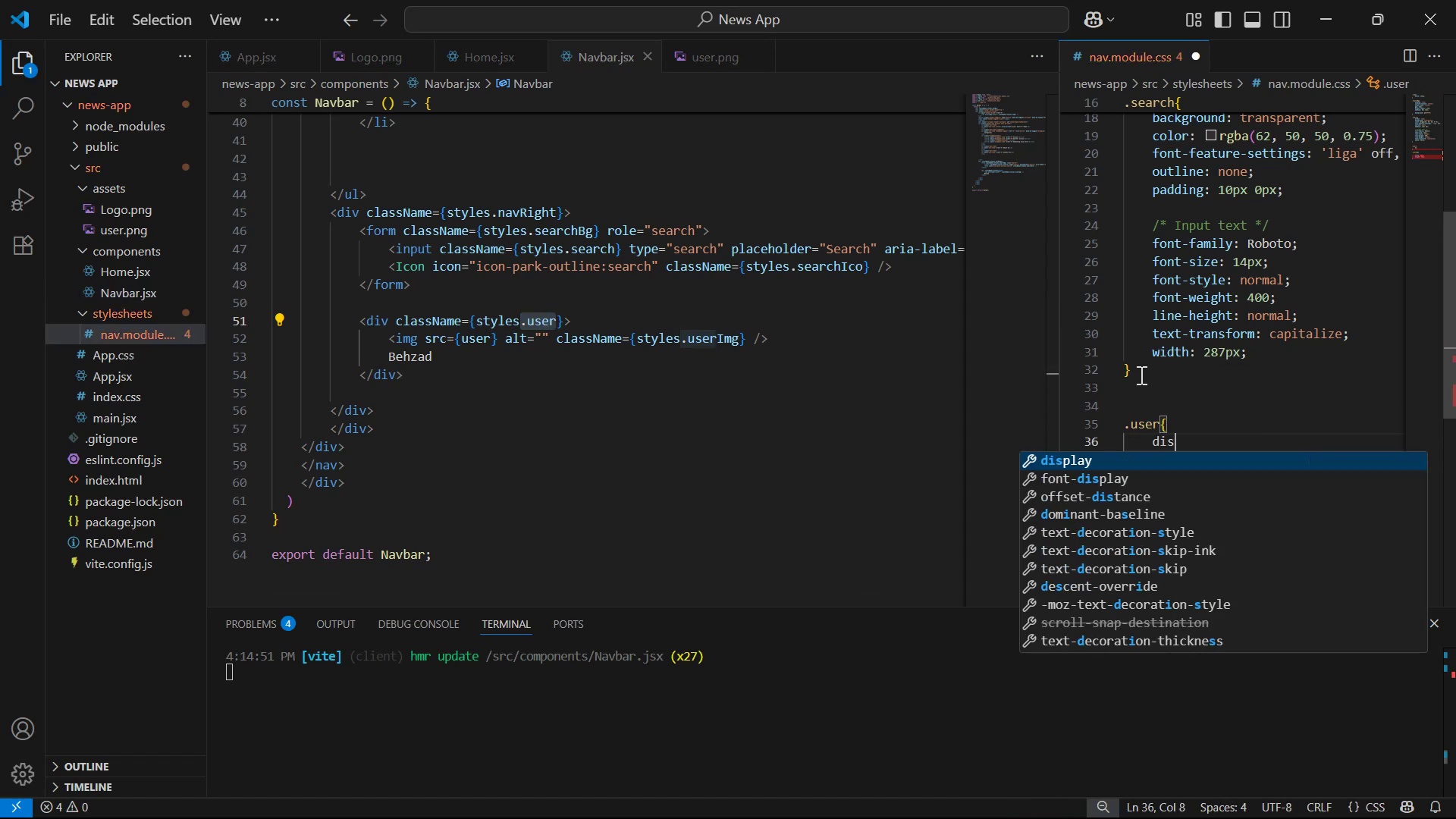 
key(Enter)
 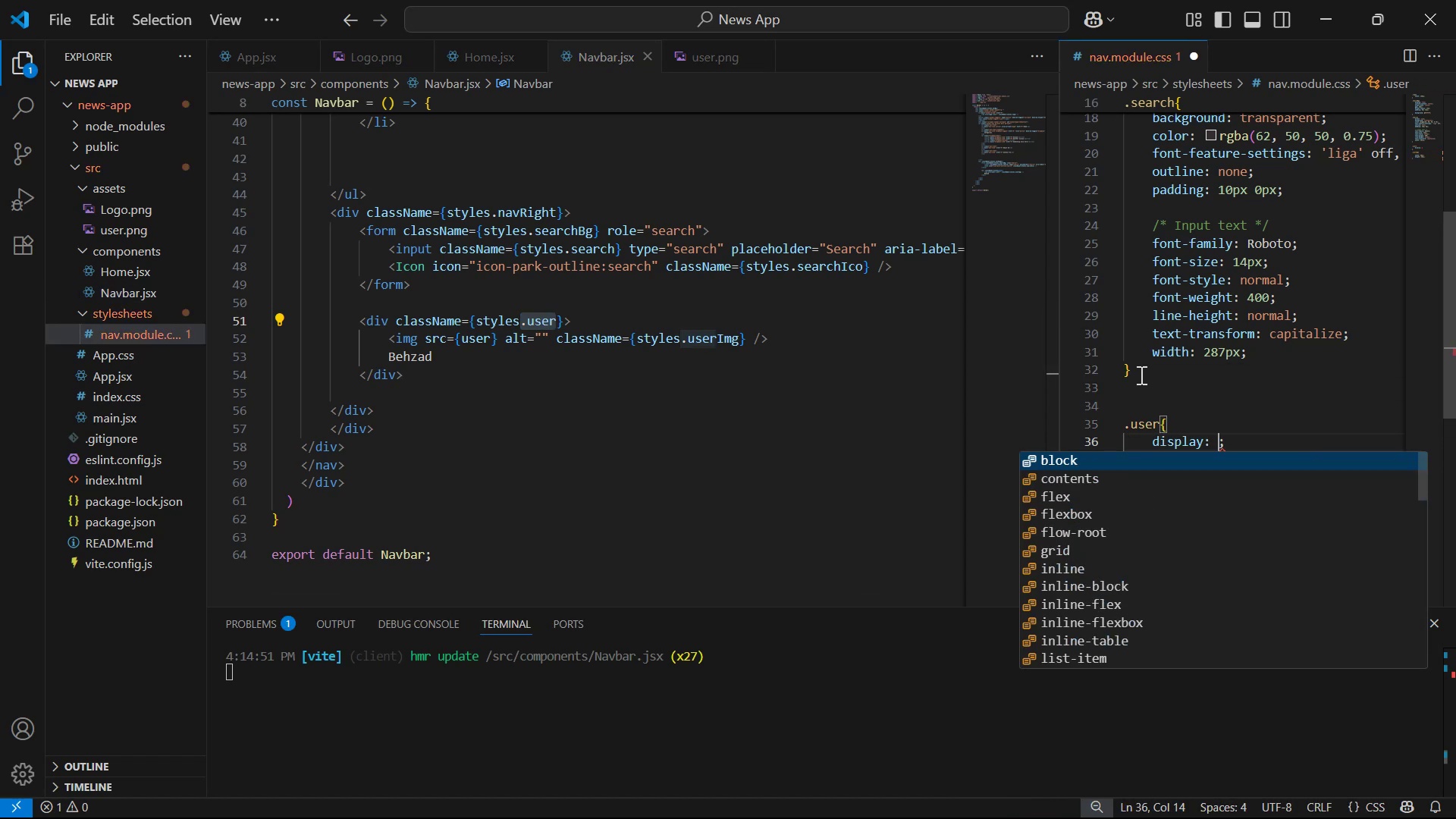 
key(ArrowDown)
 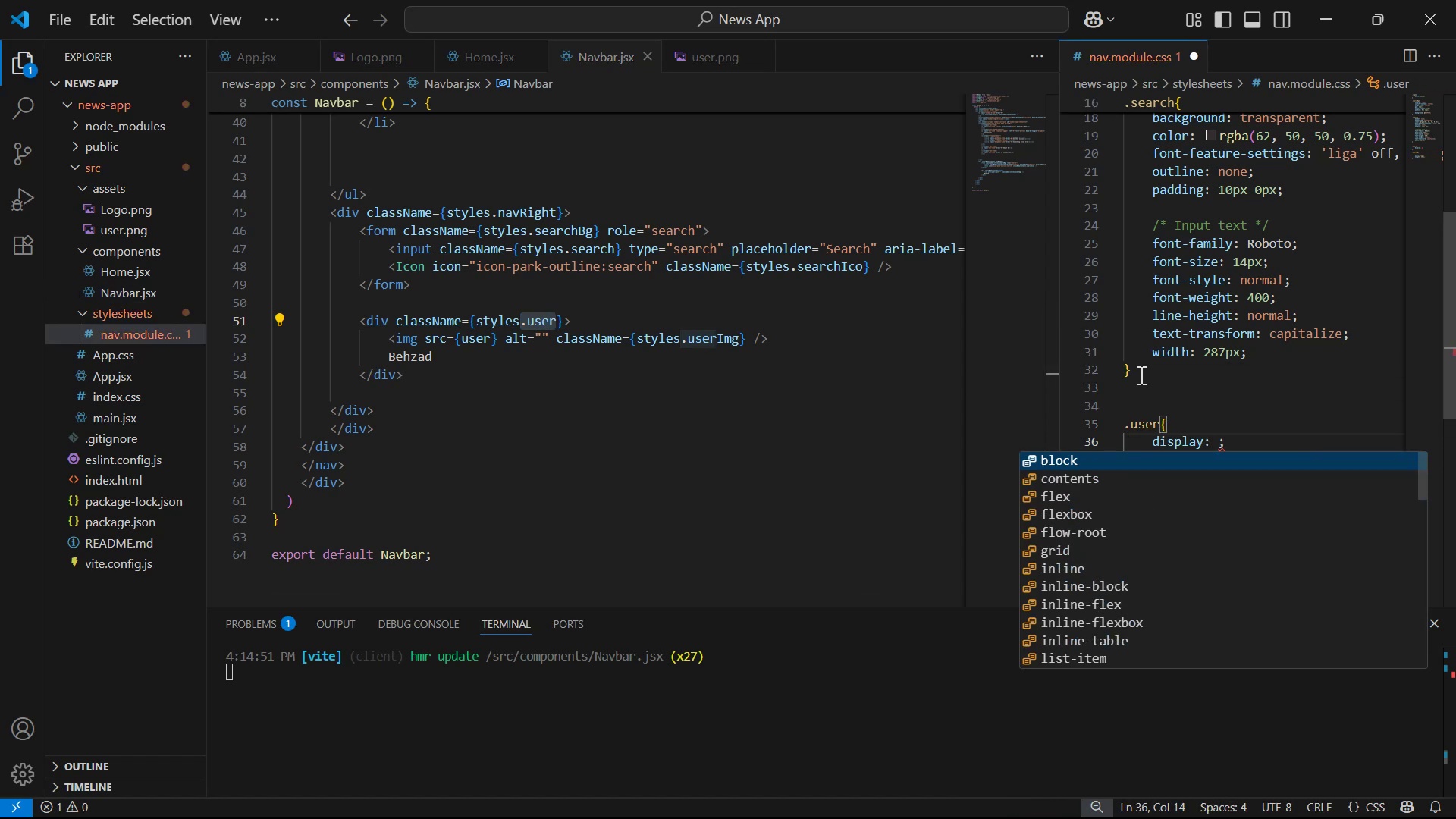 
key(ArrowDown)
 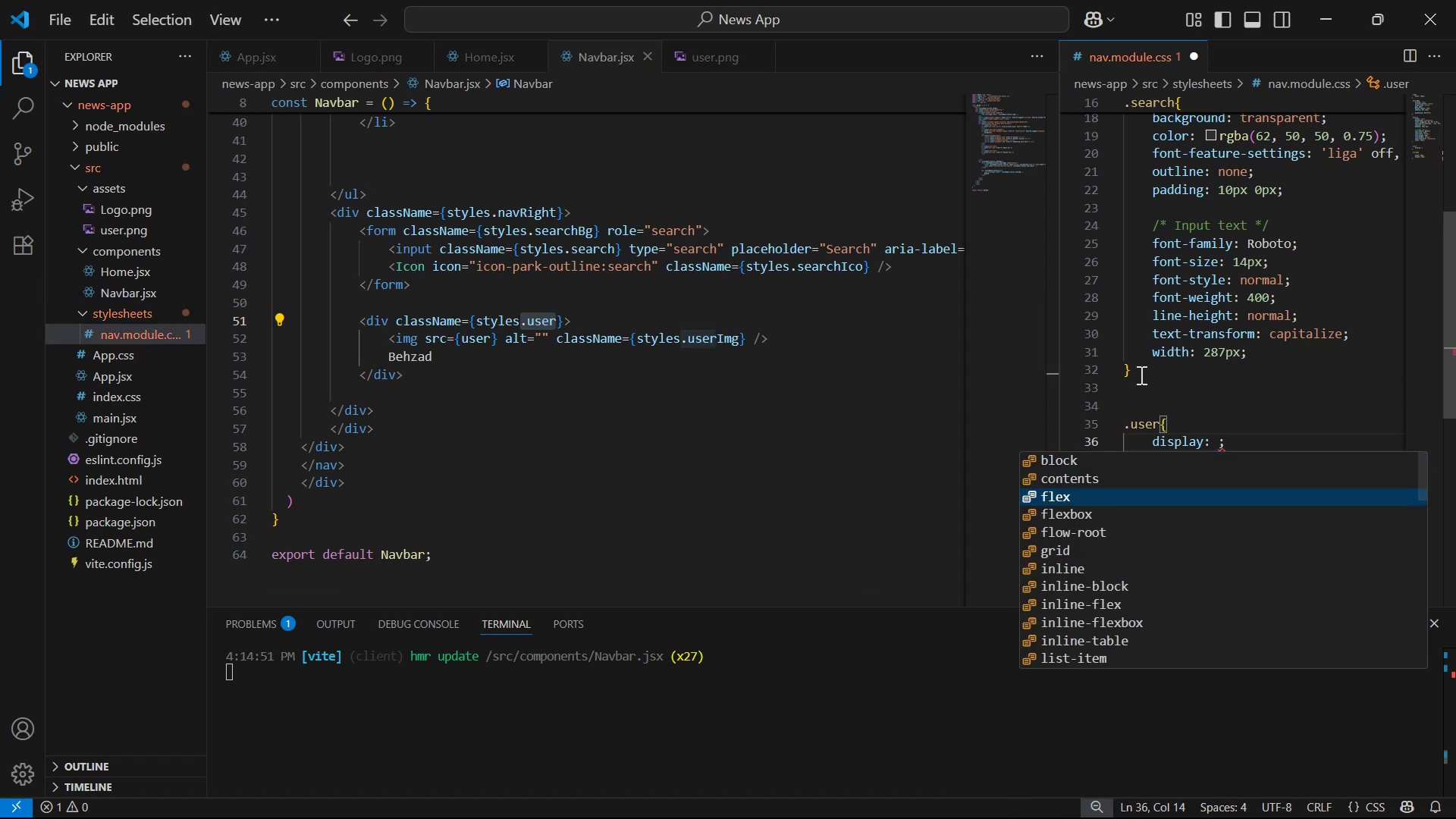 
key(Enter)
 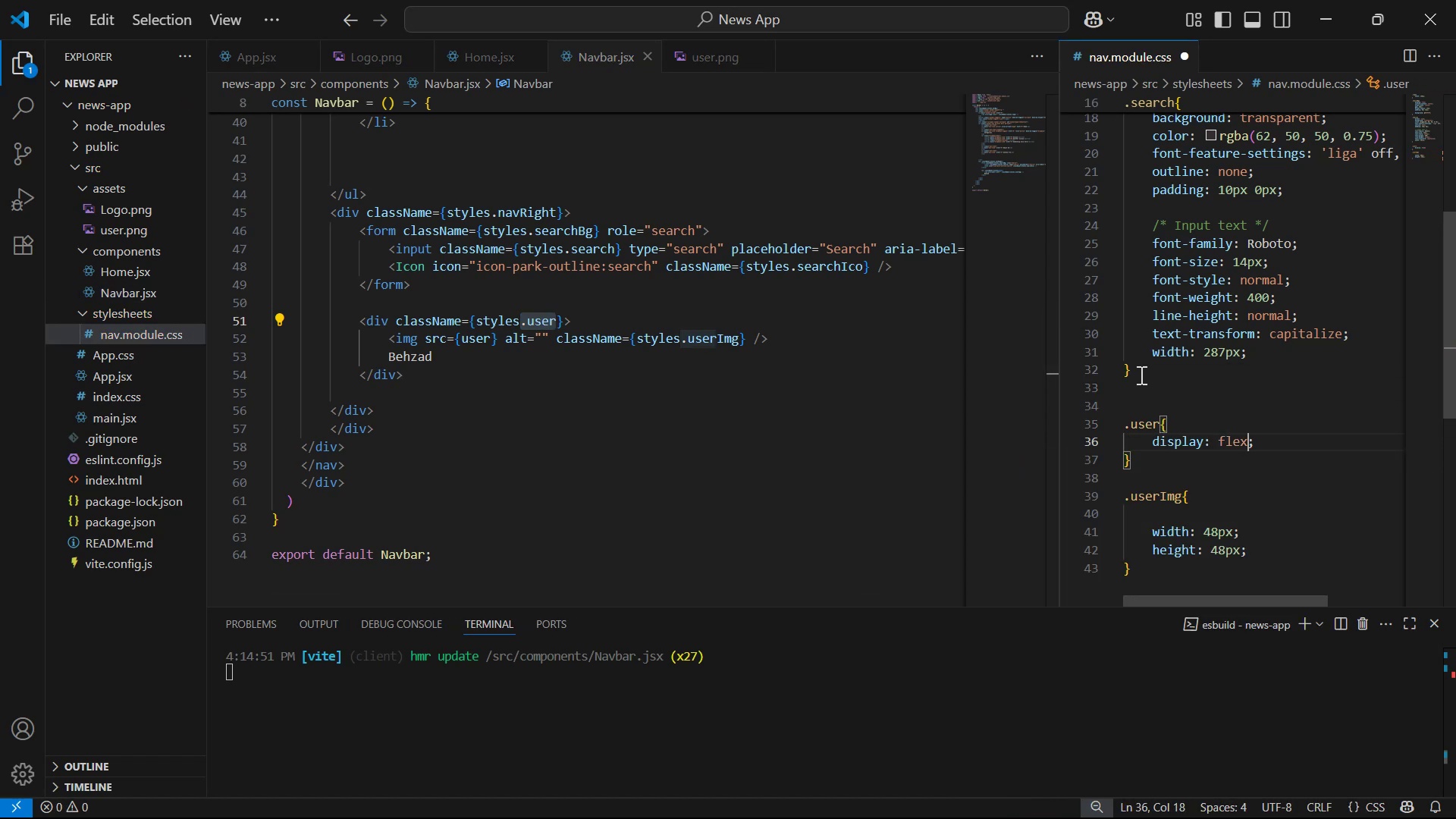 
key(ArrowRight)
 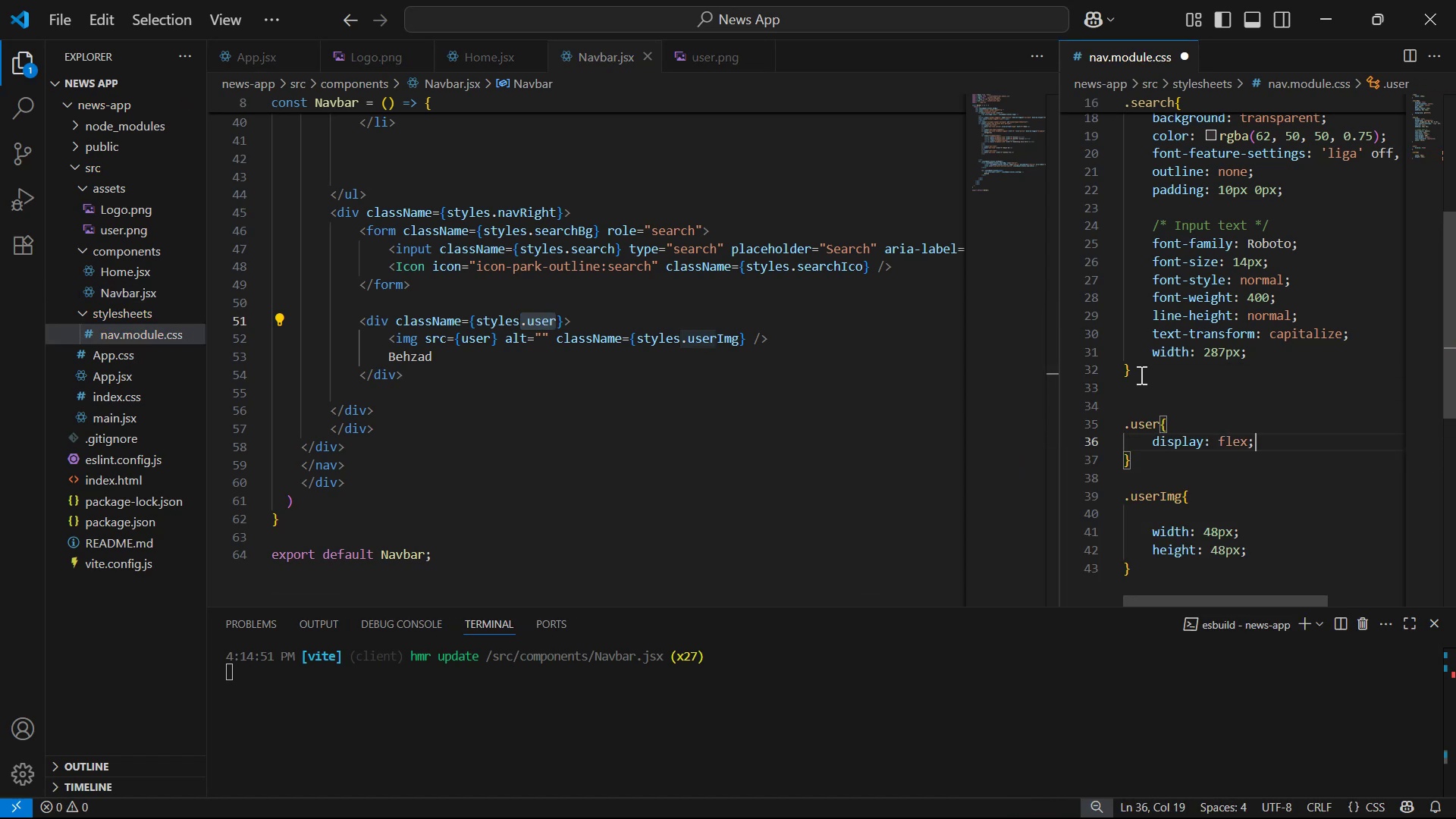 
key(Enter)
 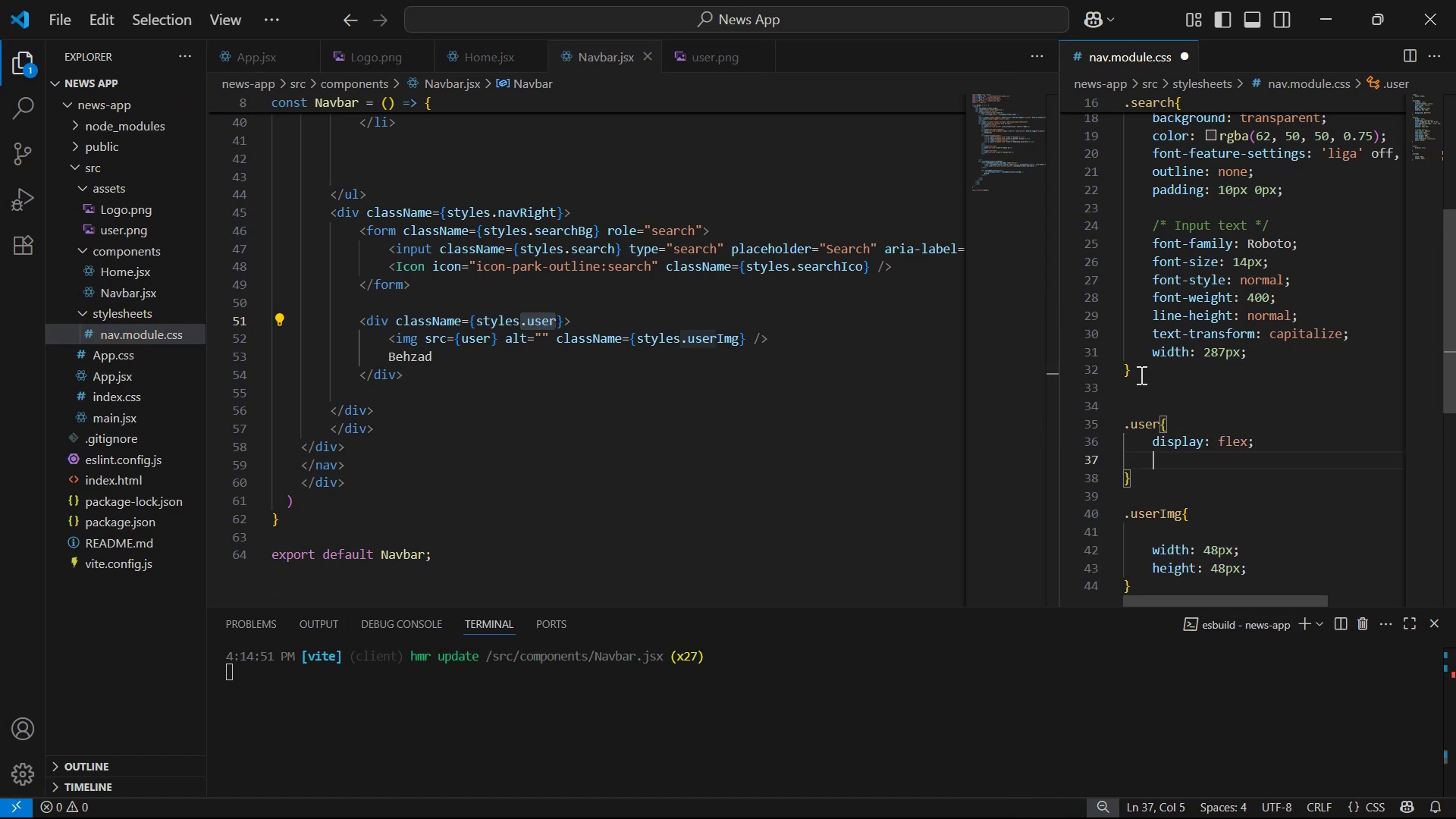 
type(jus)
 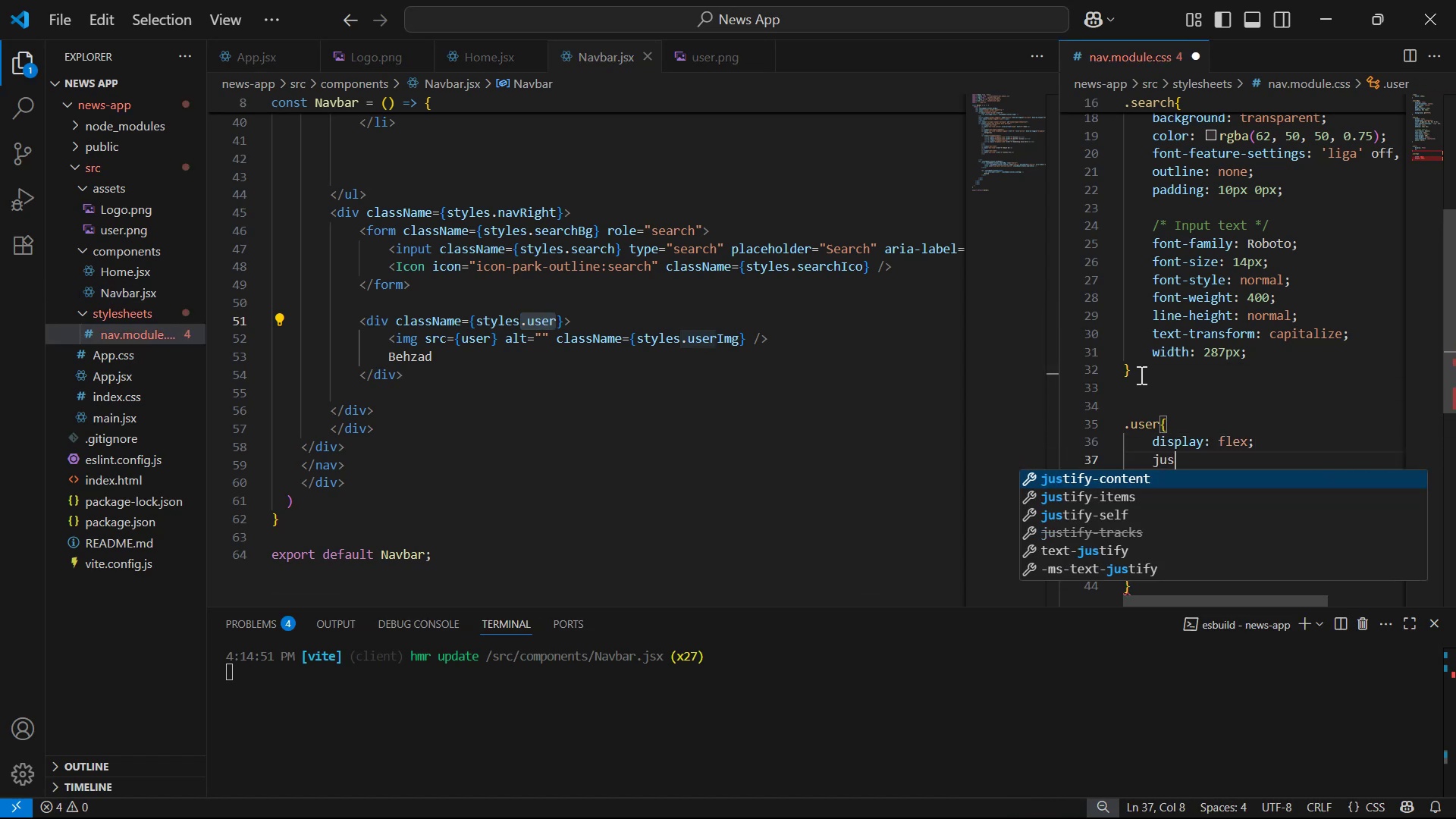 
key(Enter)
 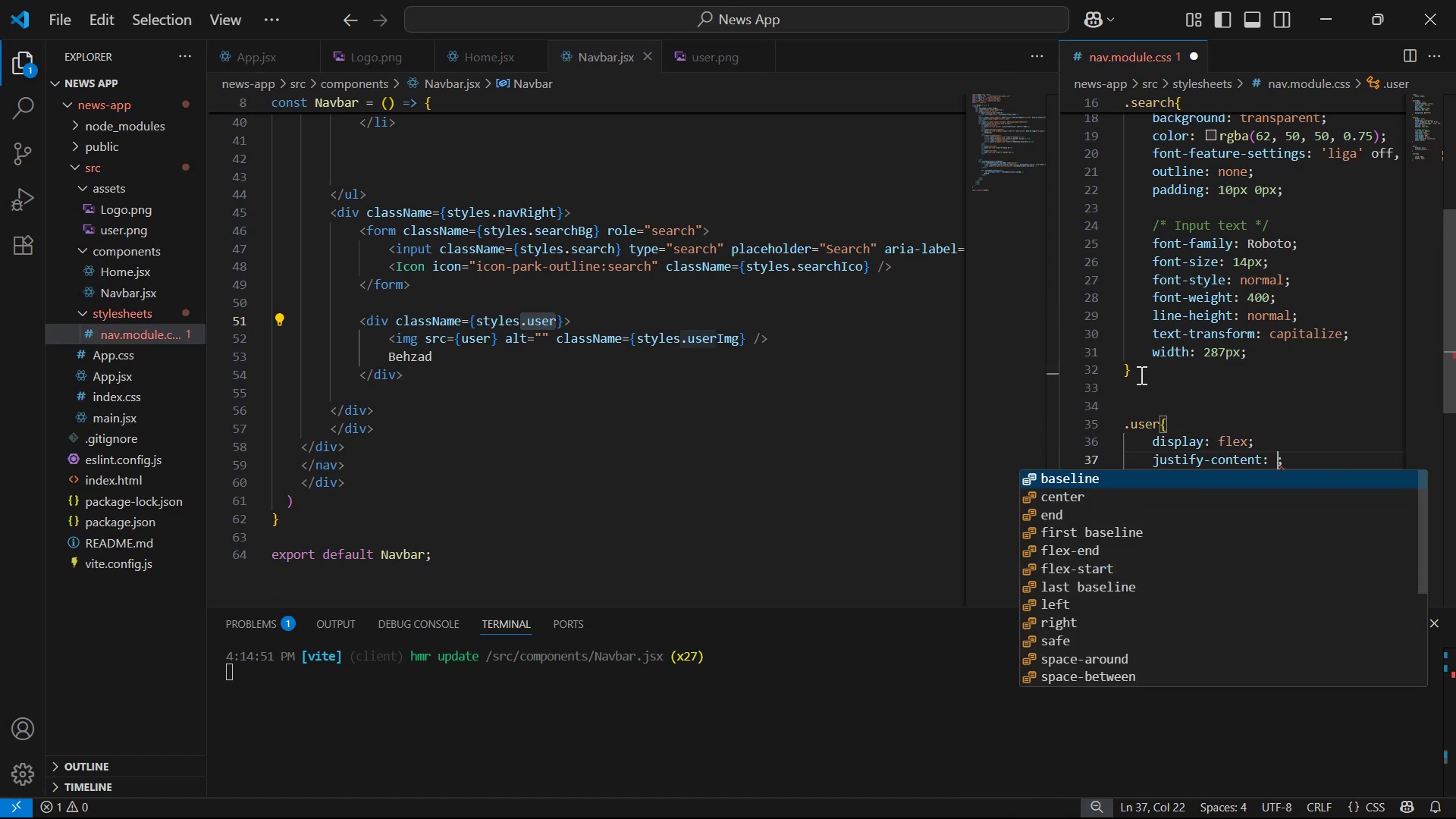 
key(ArrowDown)
 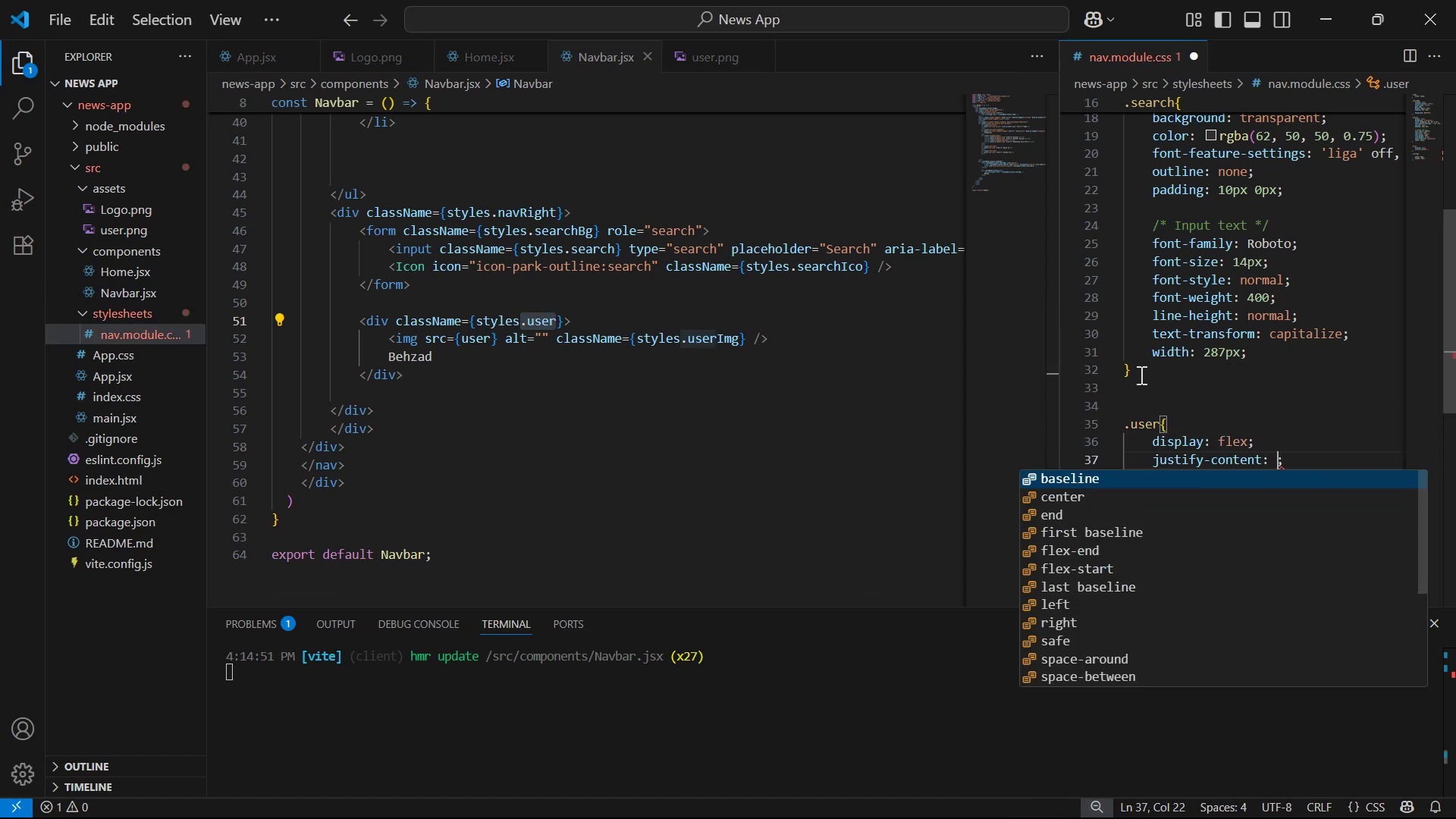 
key(Enter)
 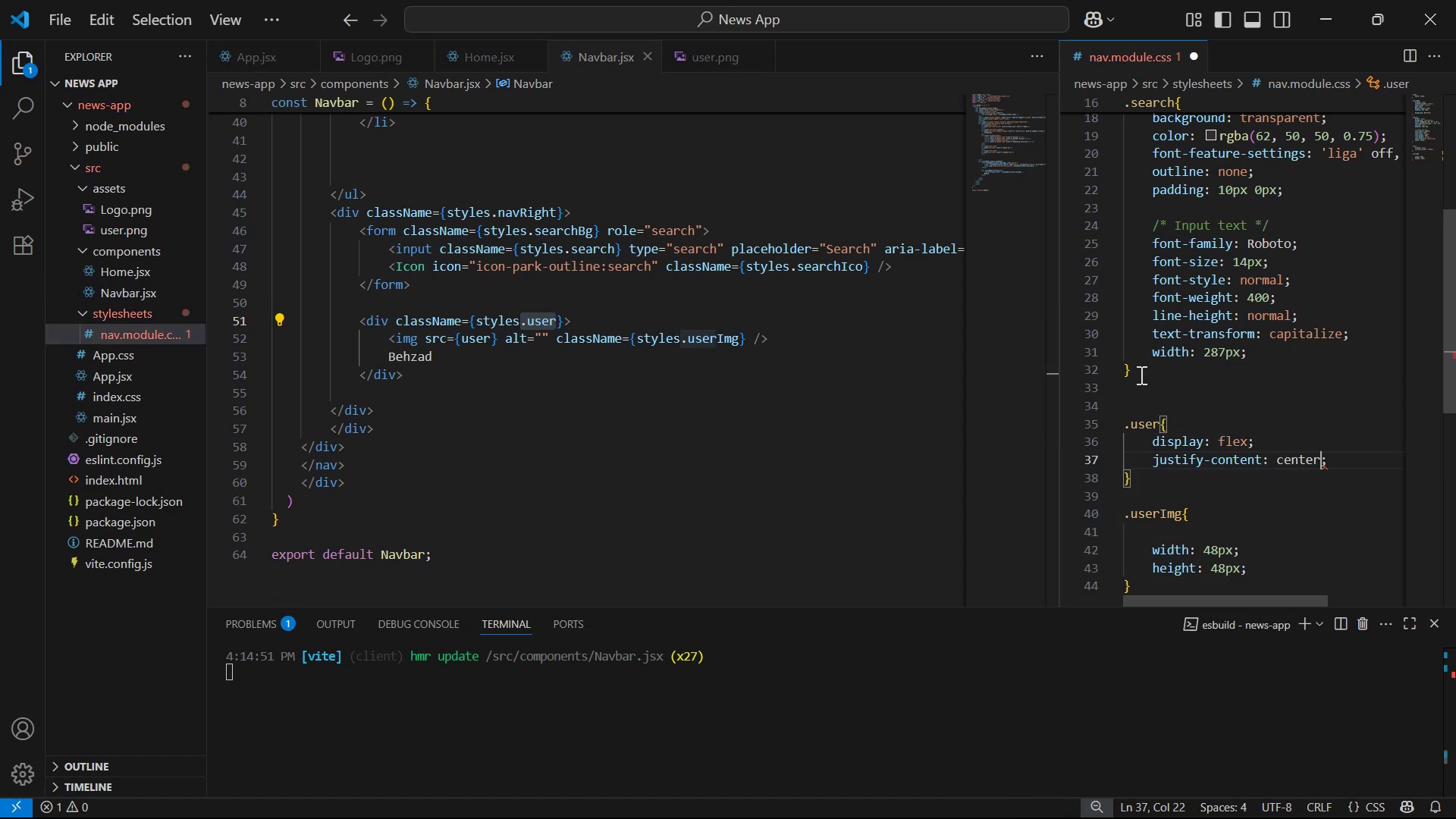 
key(ArrowRight)
 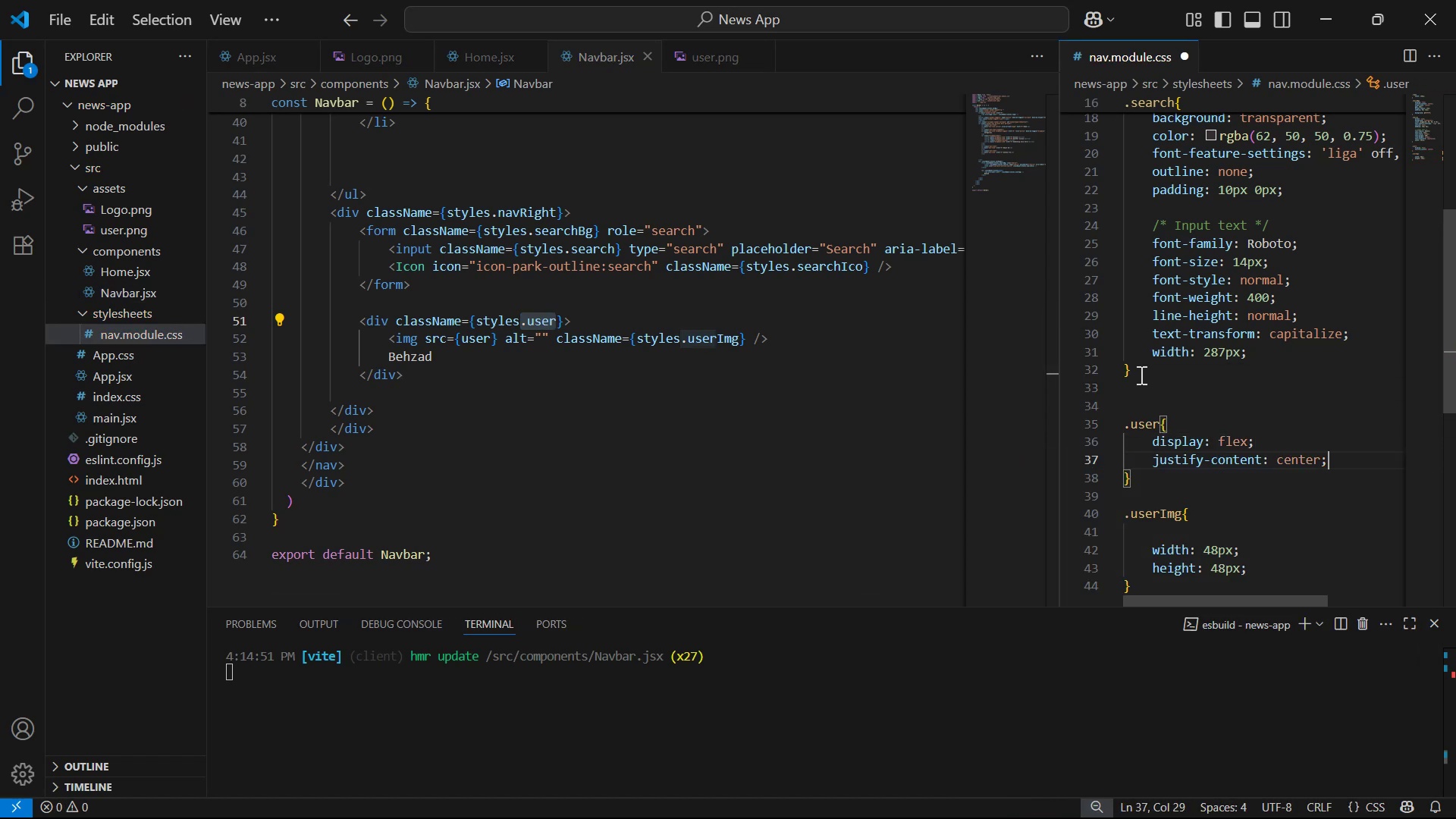 
key(Enter)
 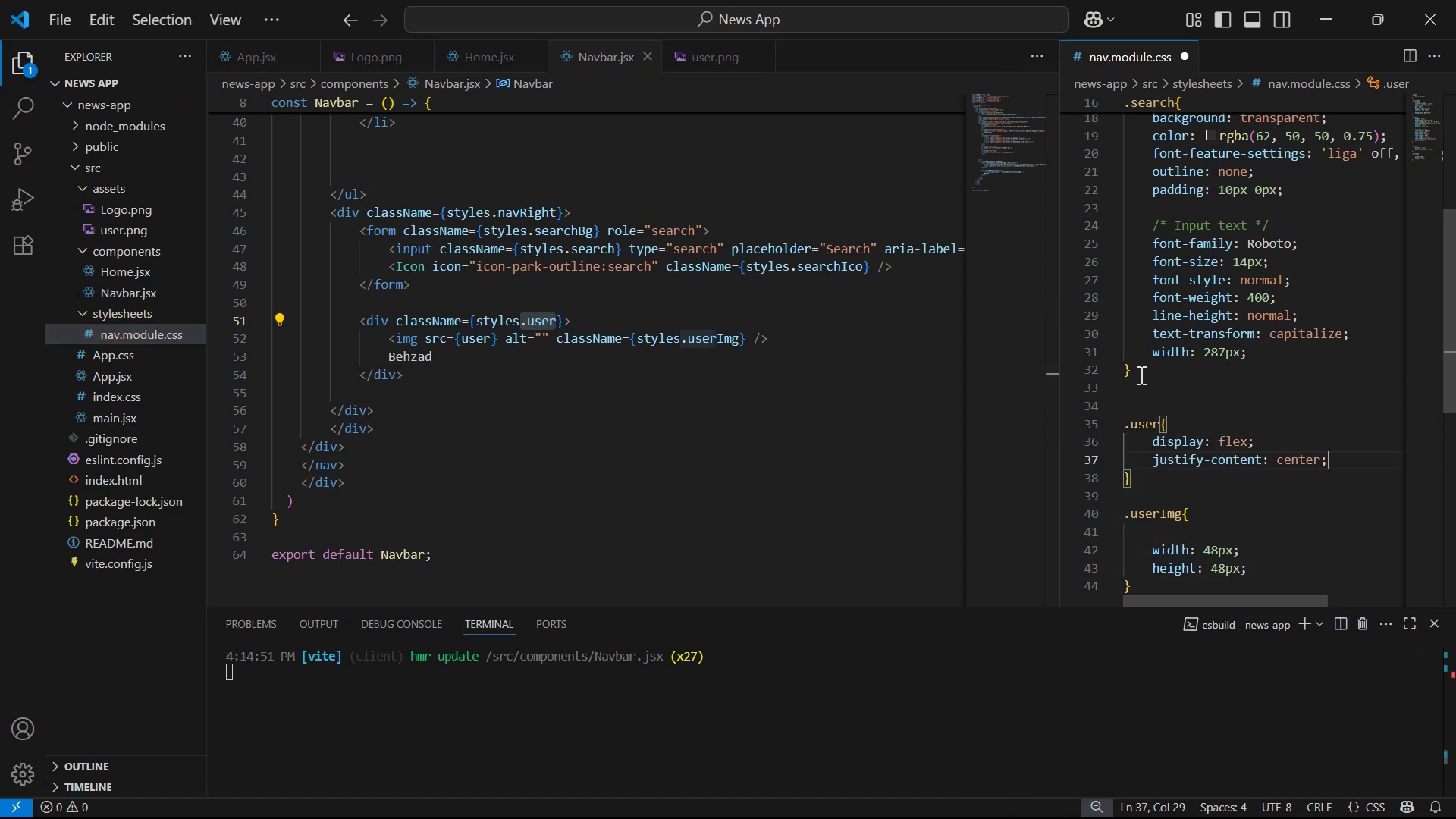 
key(A)
 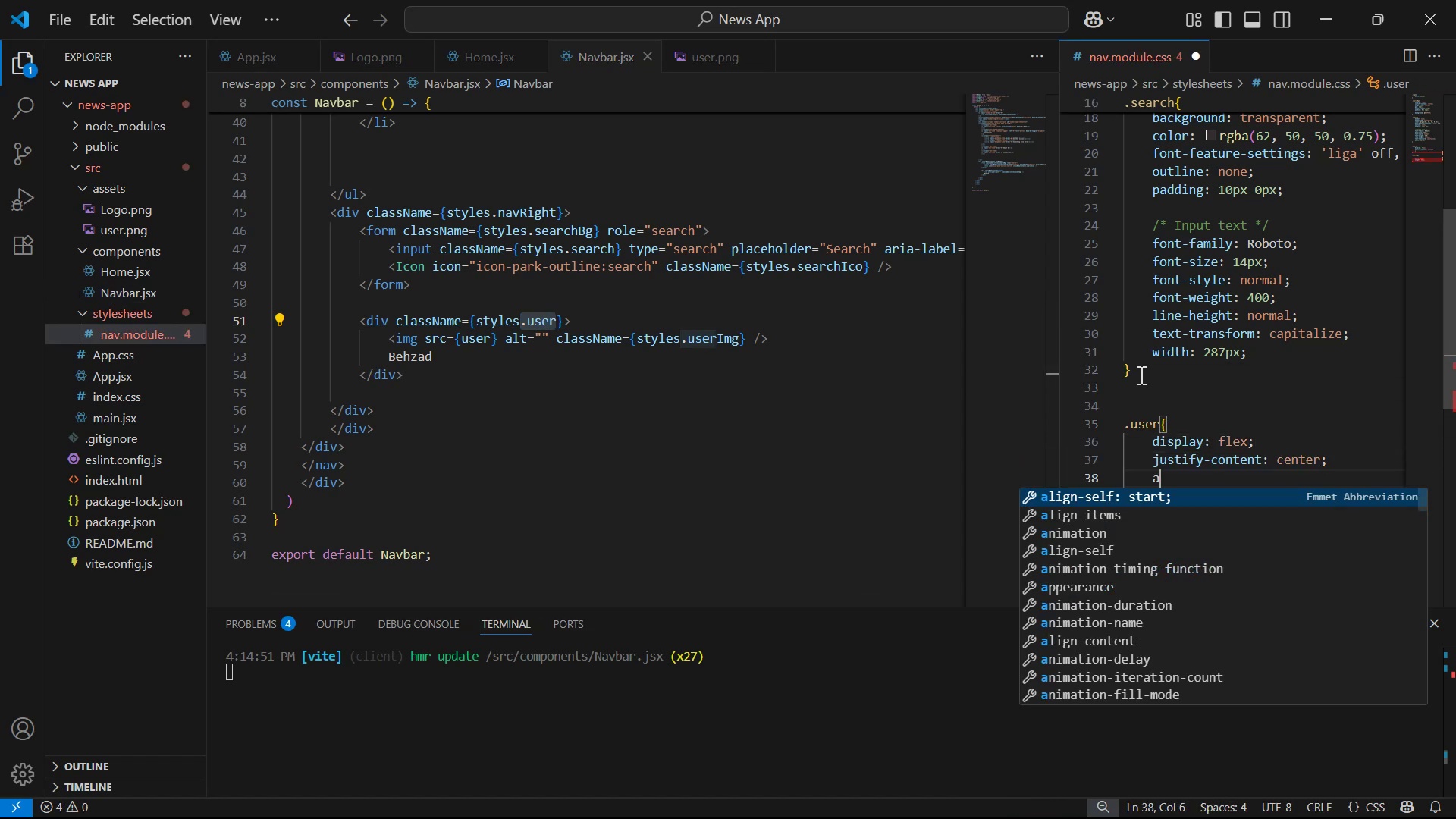 
key(ArrowDown)
 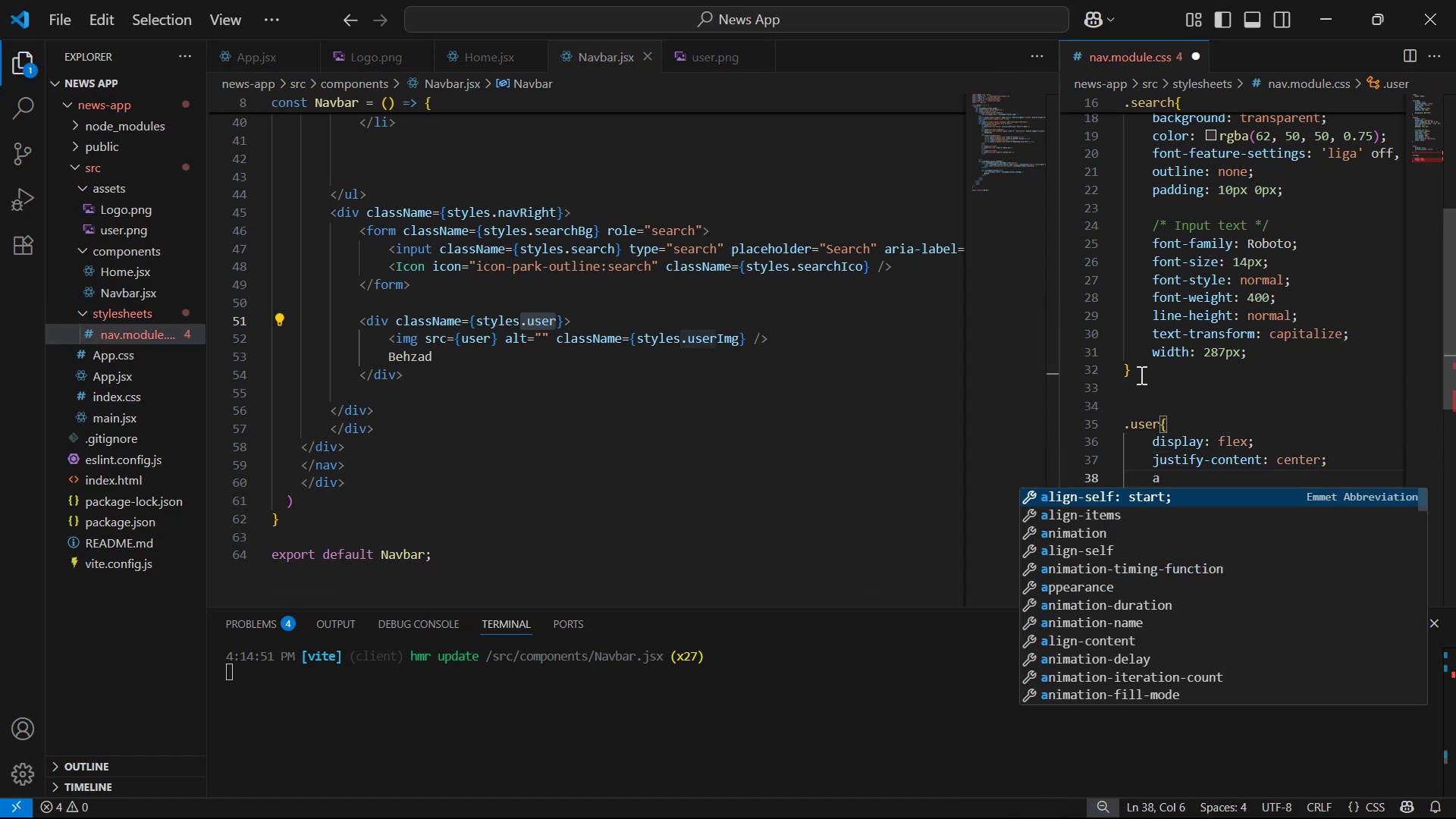 
key(Enter)
 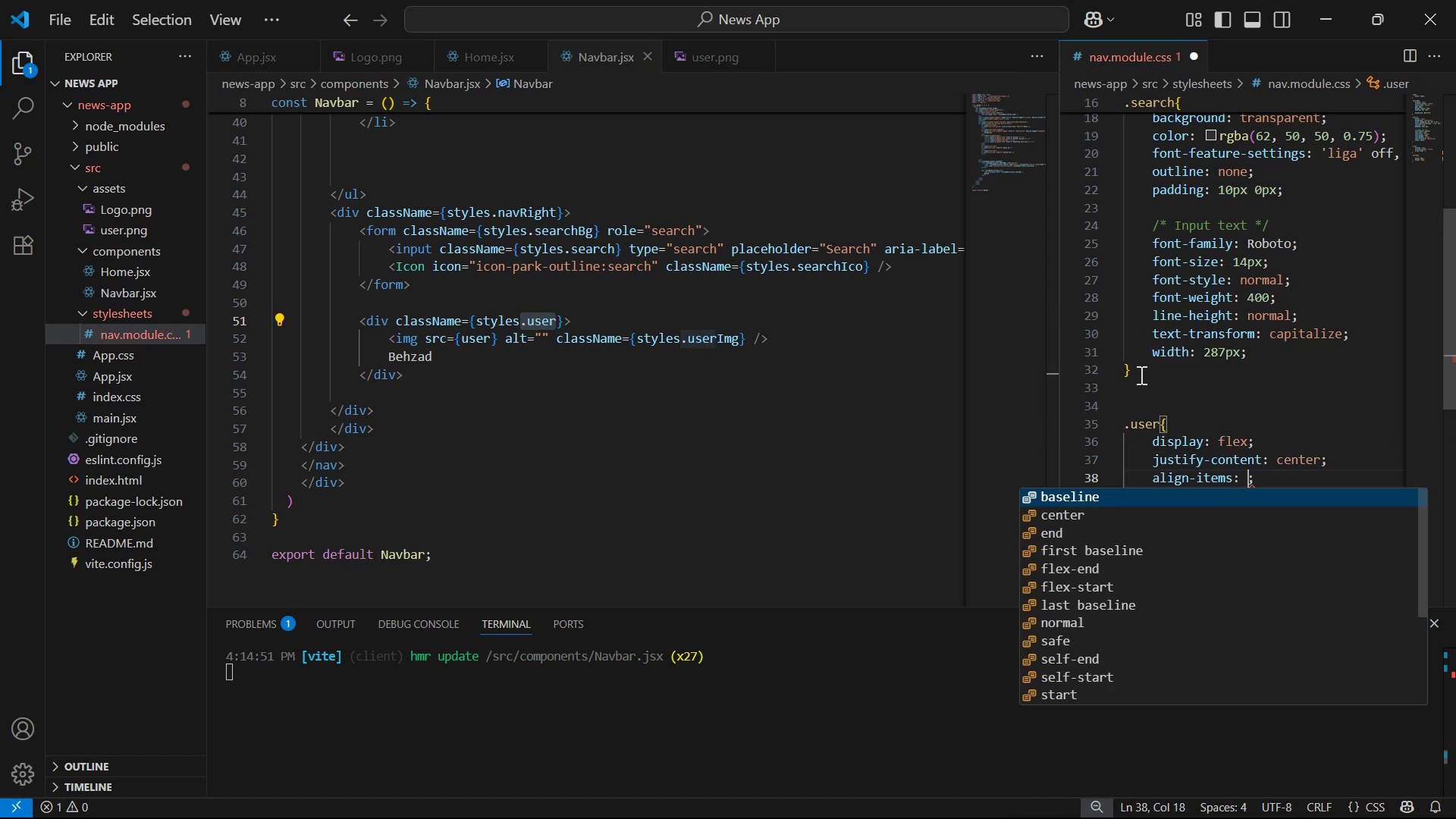 
key(ArrowDown)
 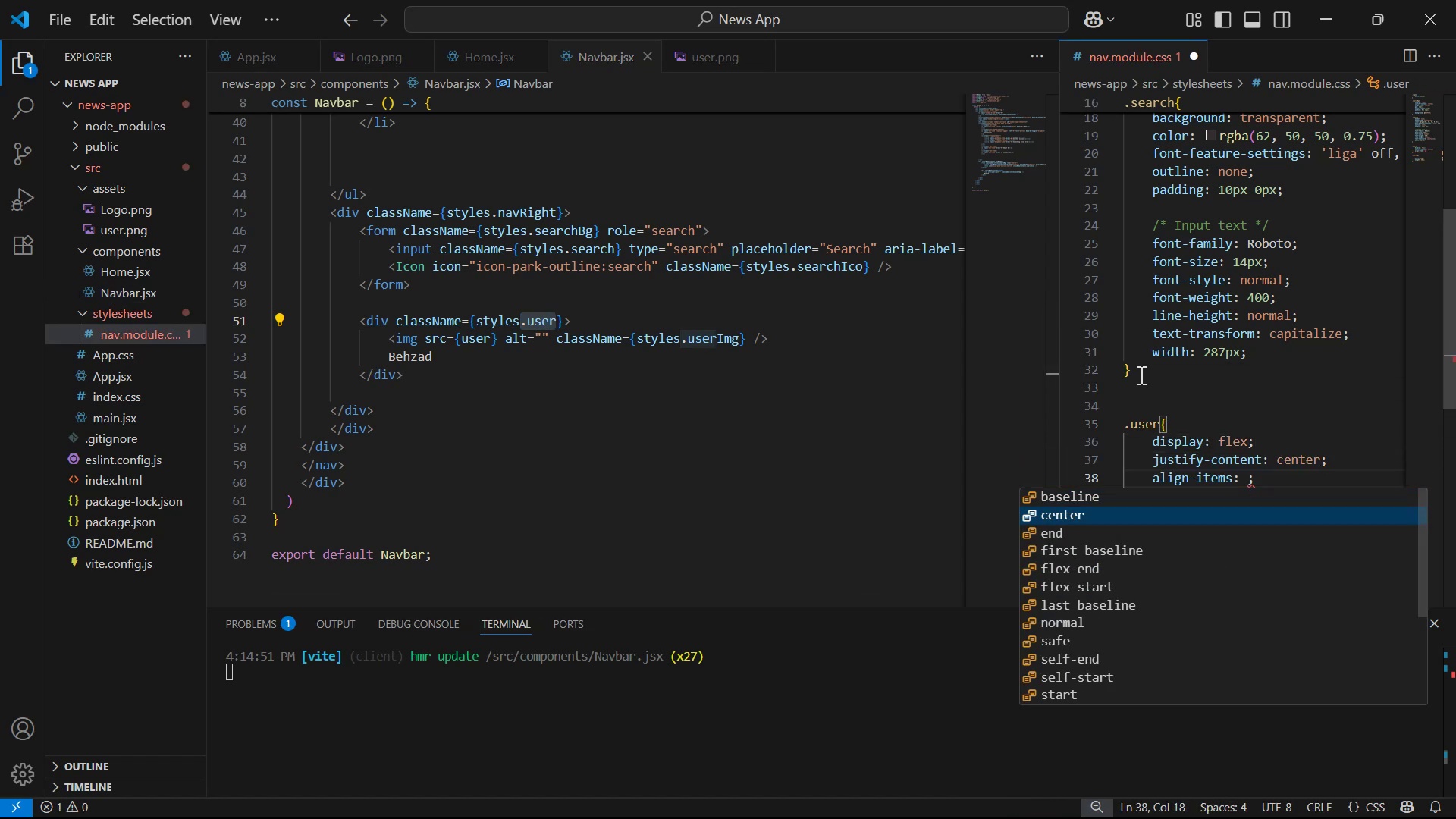 
key(Enter)
 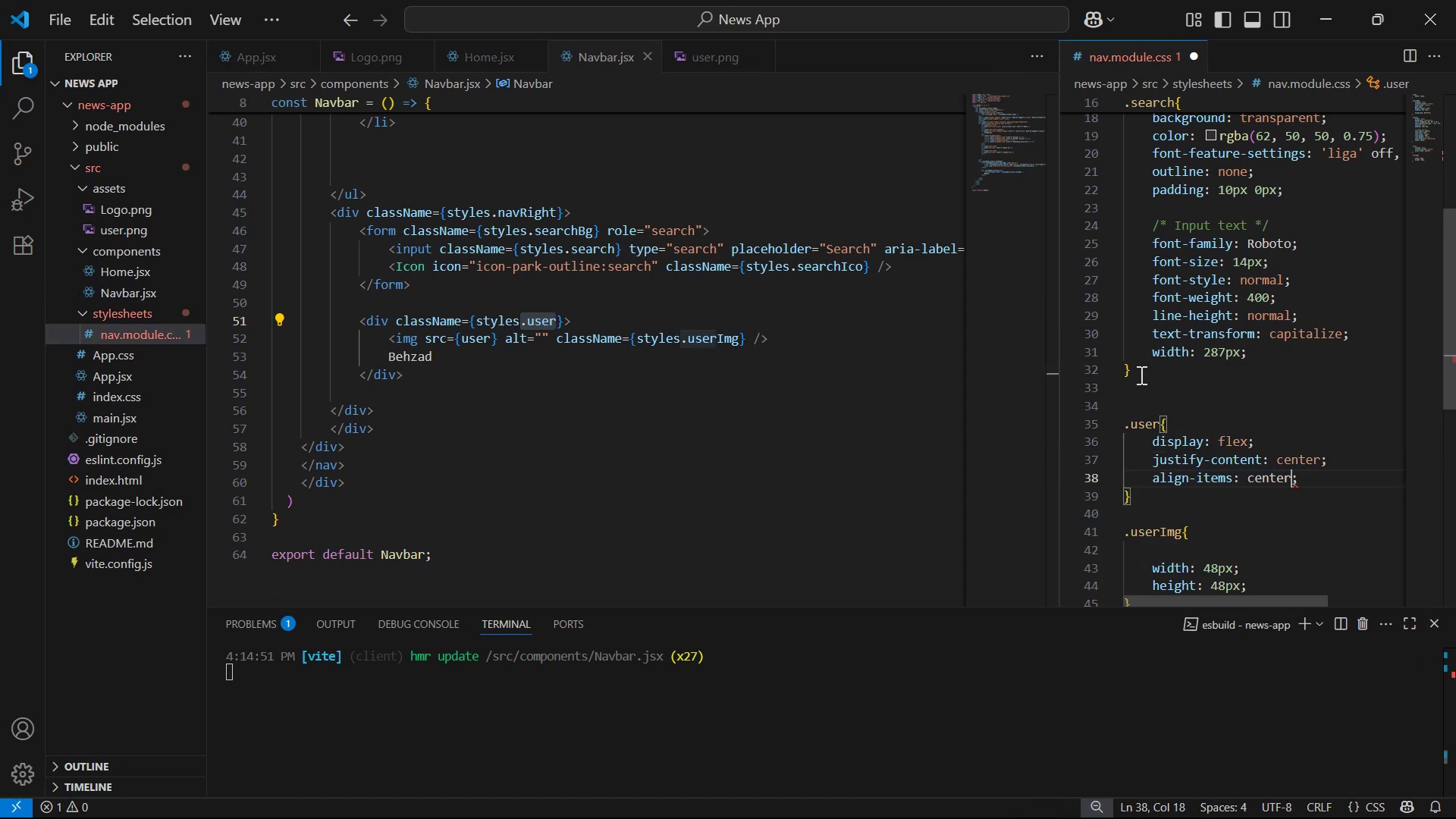 
key(ArrowRight)
 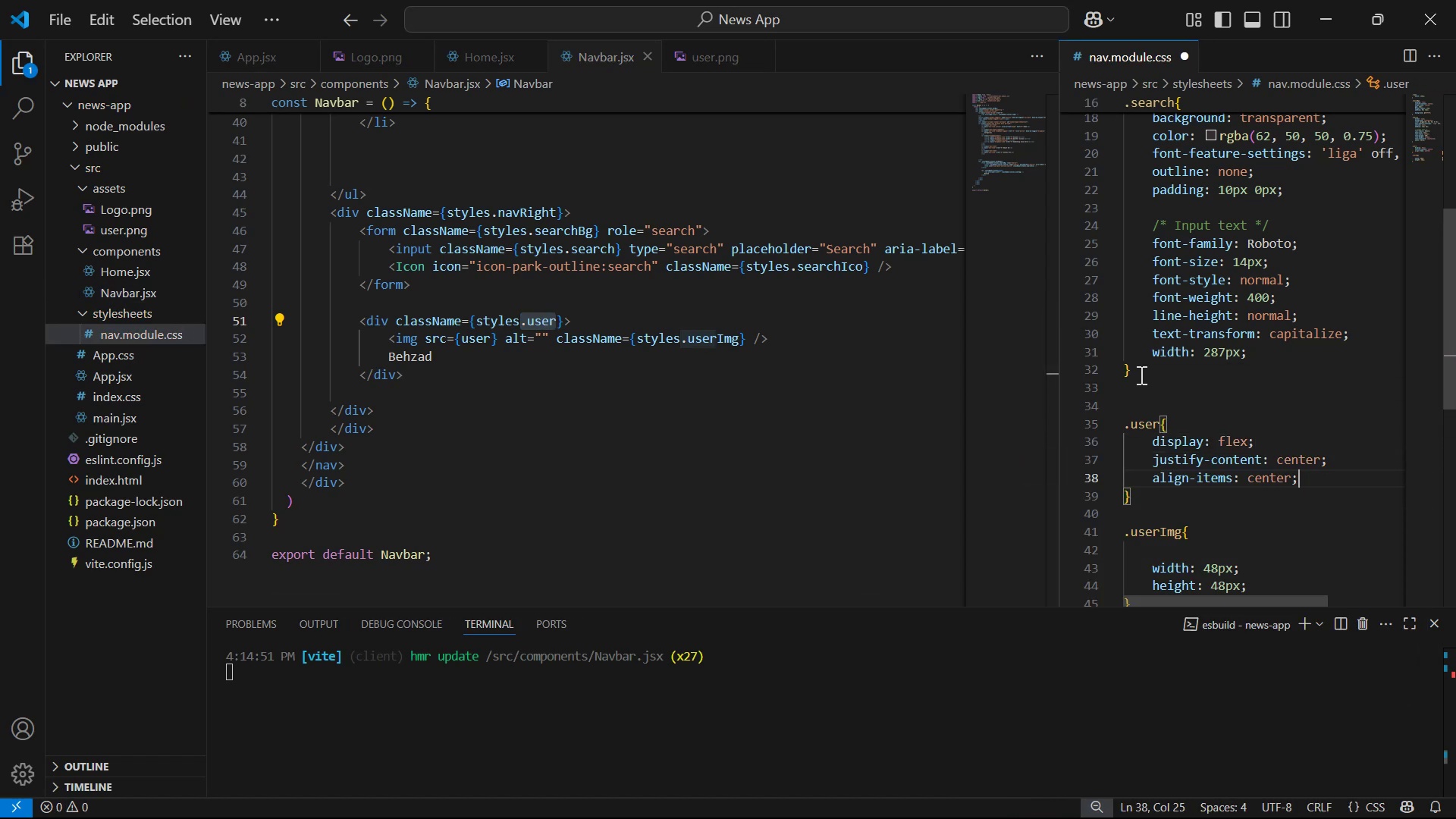 
key(Enter)
 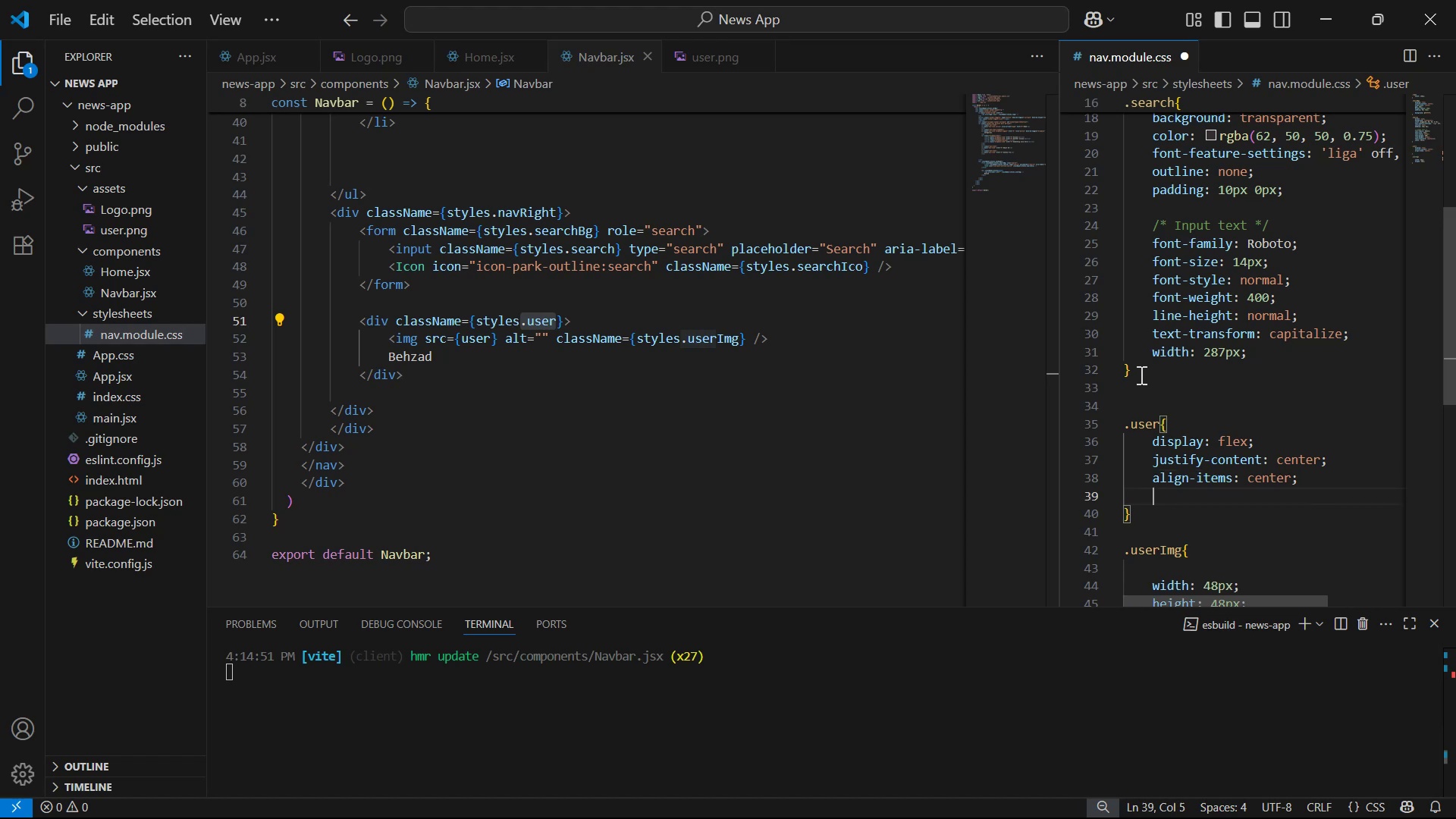 
type(pa)
 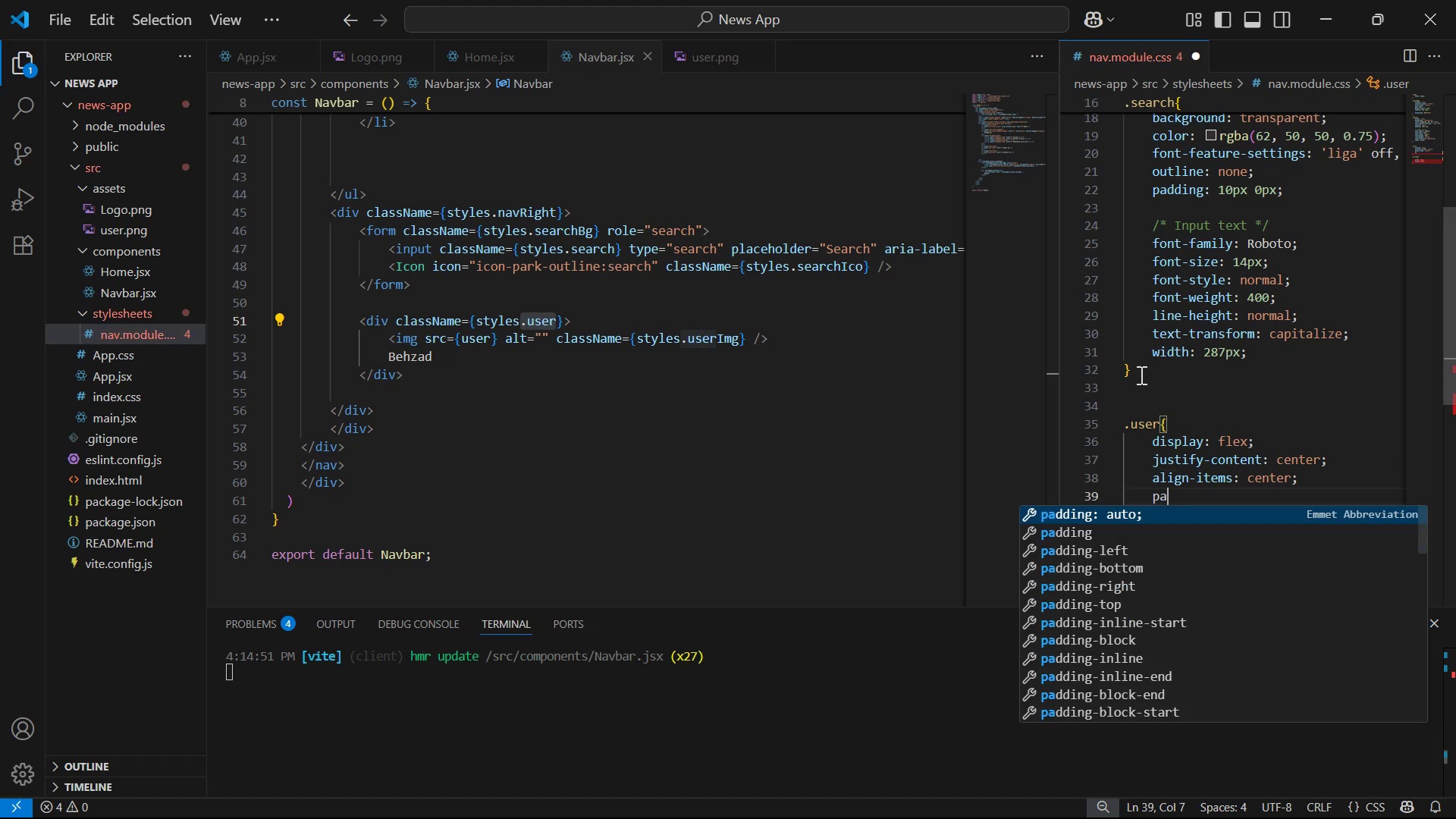 
key(ArrowDown)
 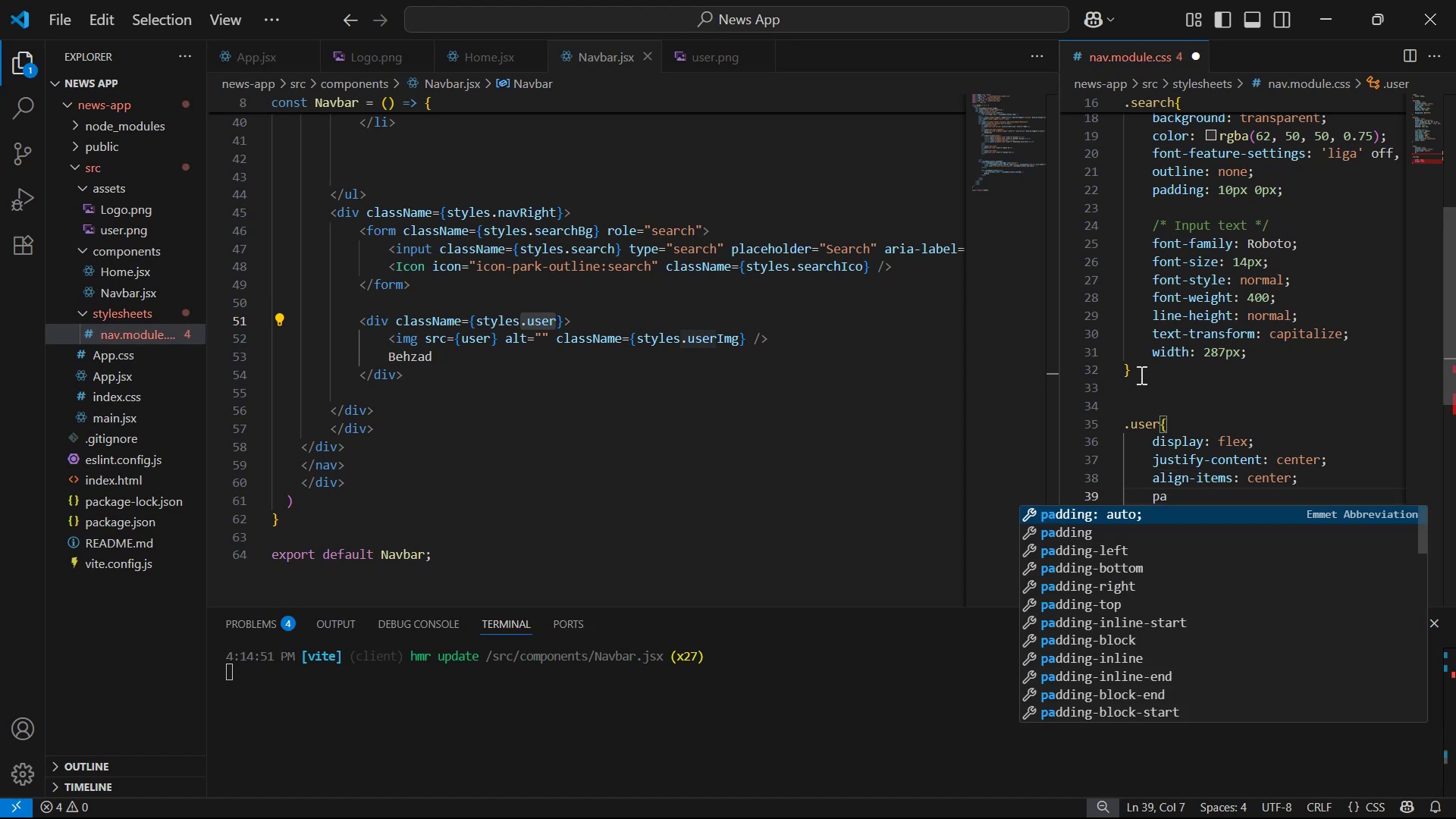 
key(ArrowDown)
 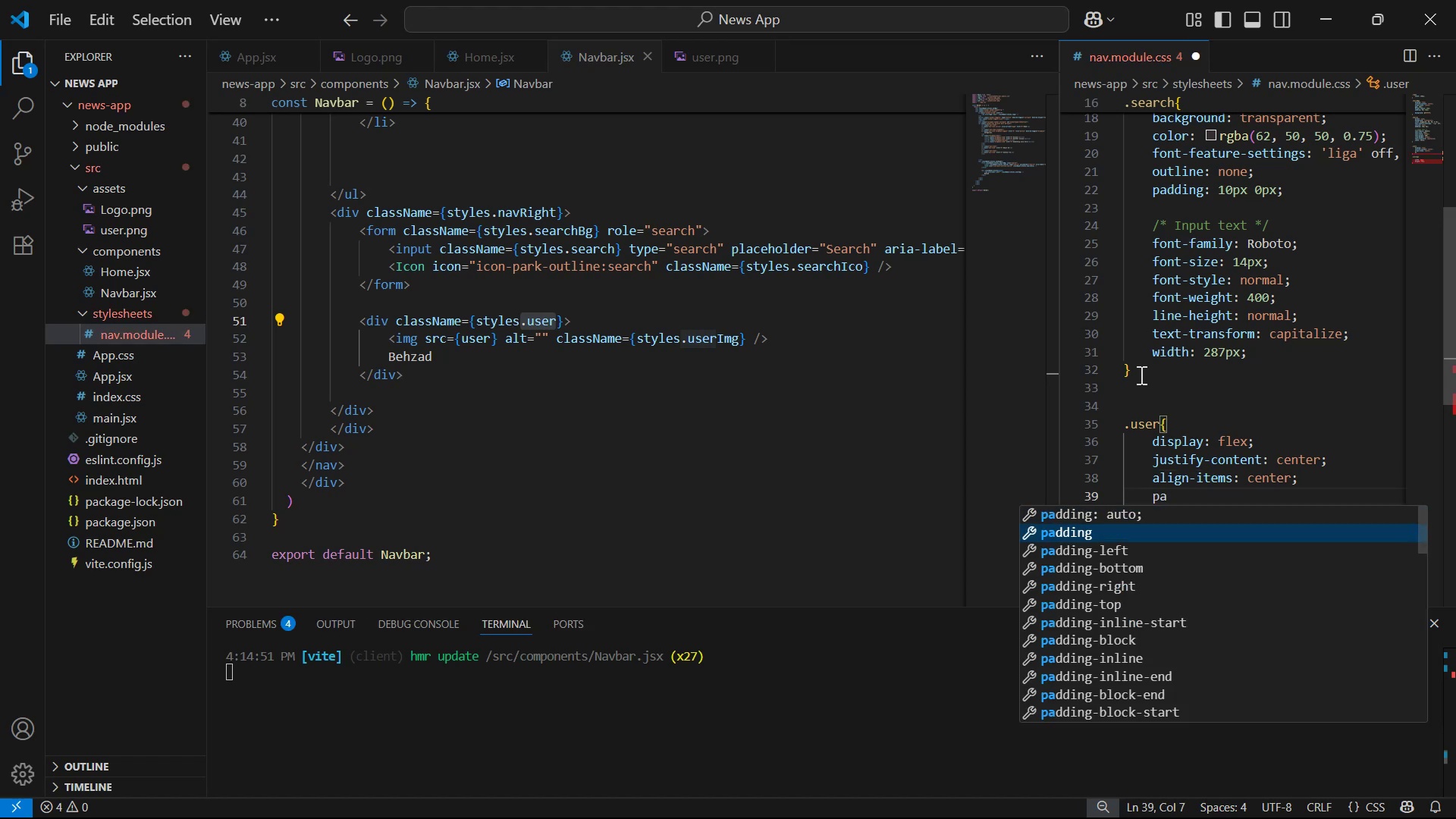 
key(Enter)
 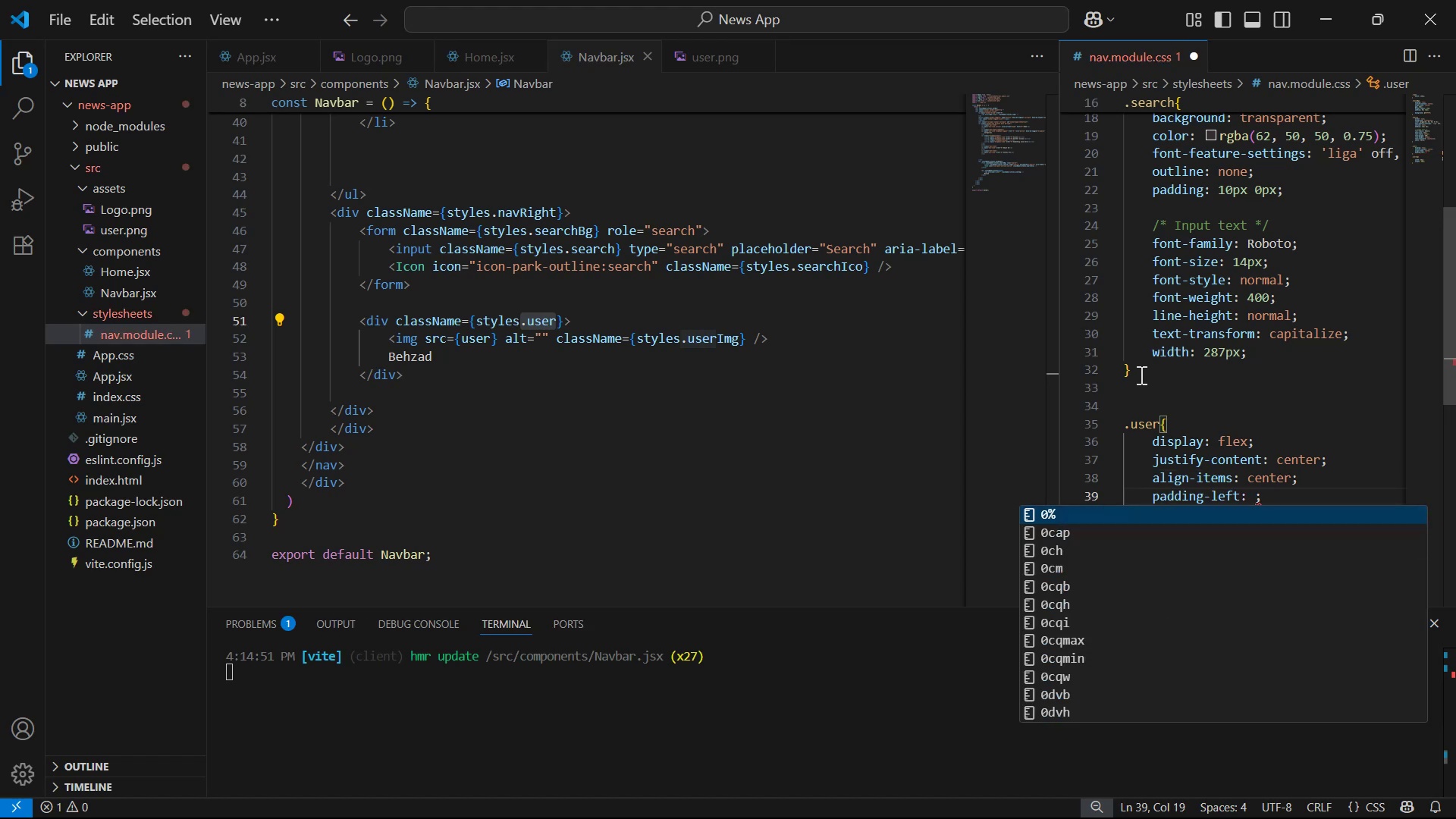 
type(20px)
 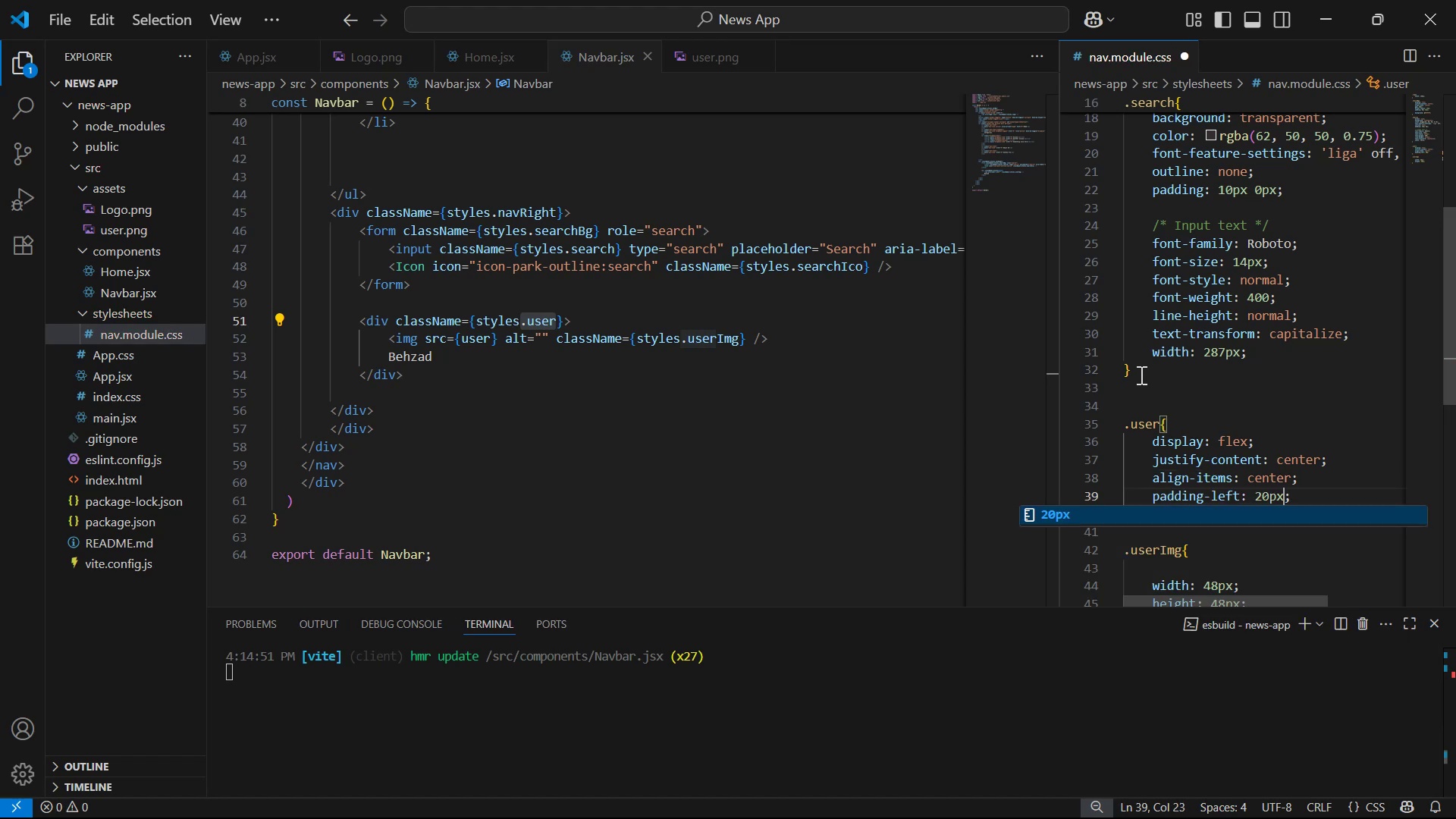 
key(ArrowRight)
 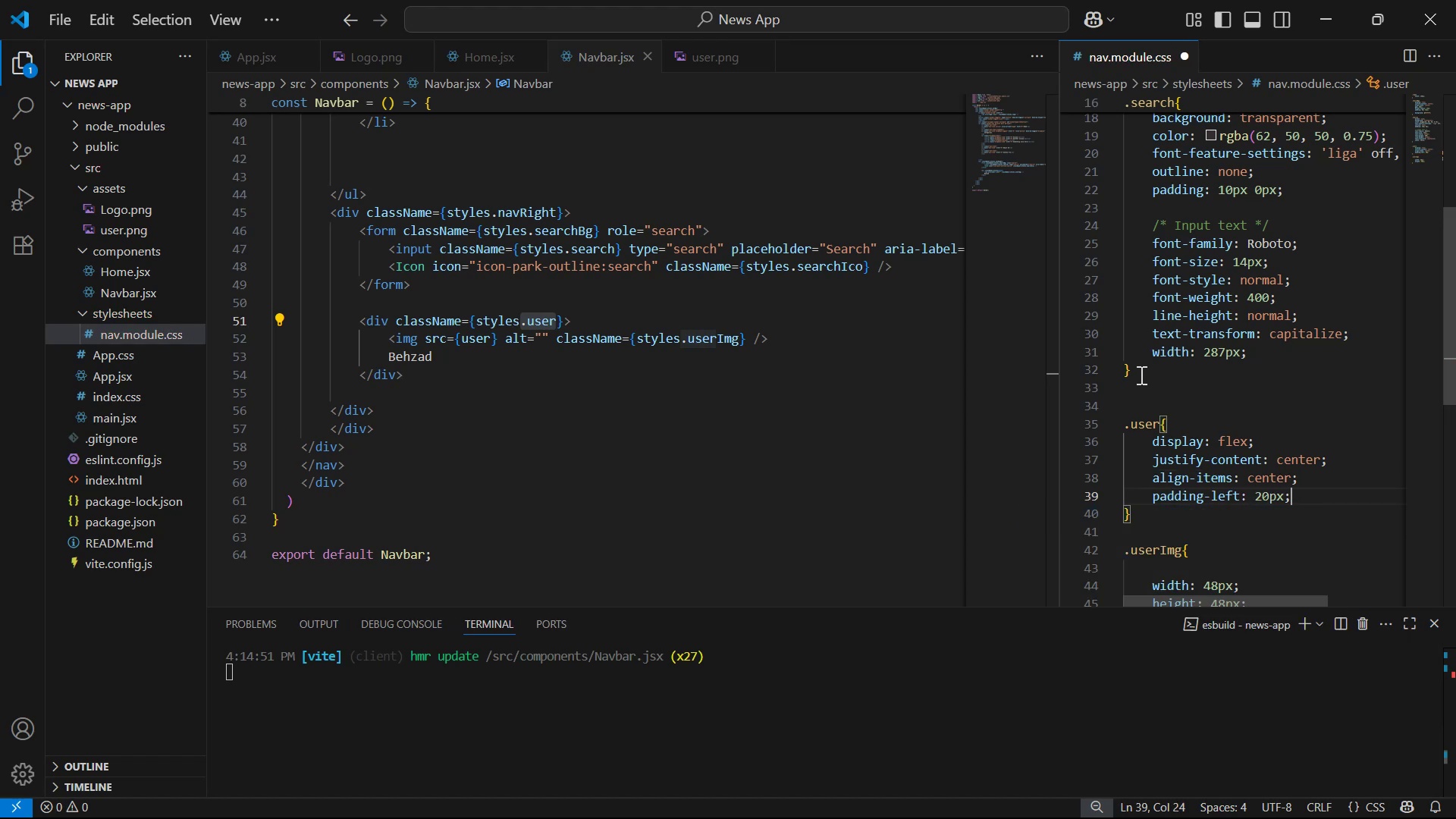 
key(Enter)
 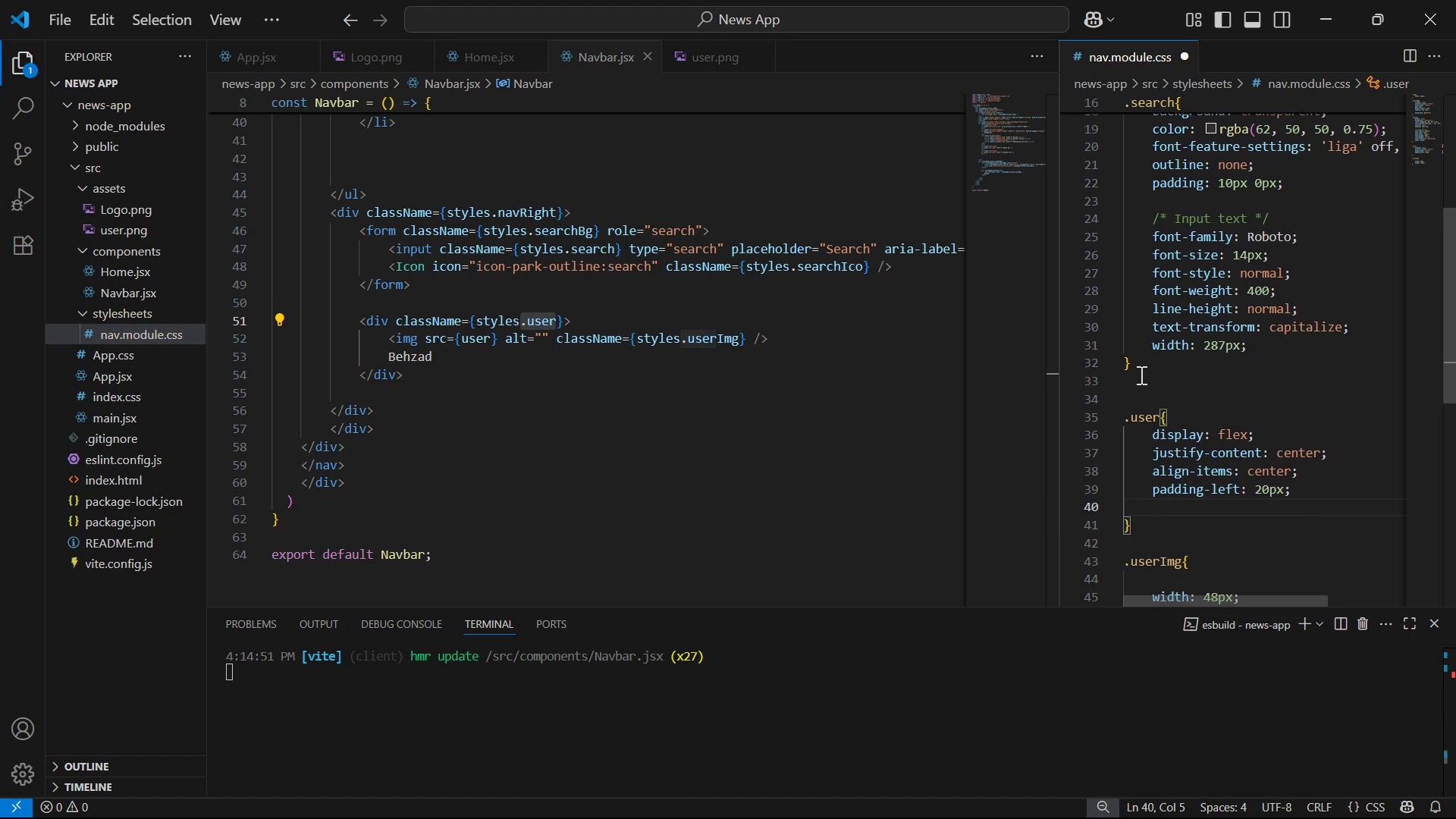 
type(ga)
 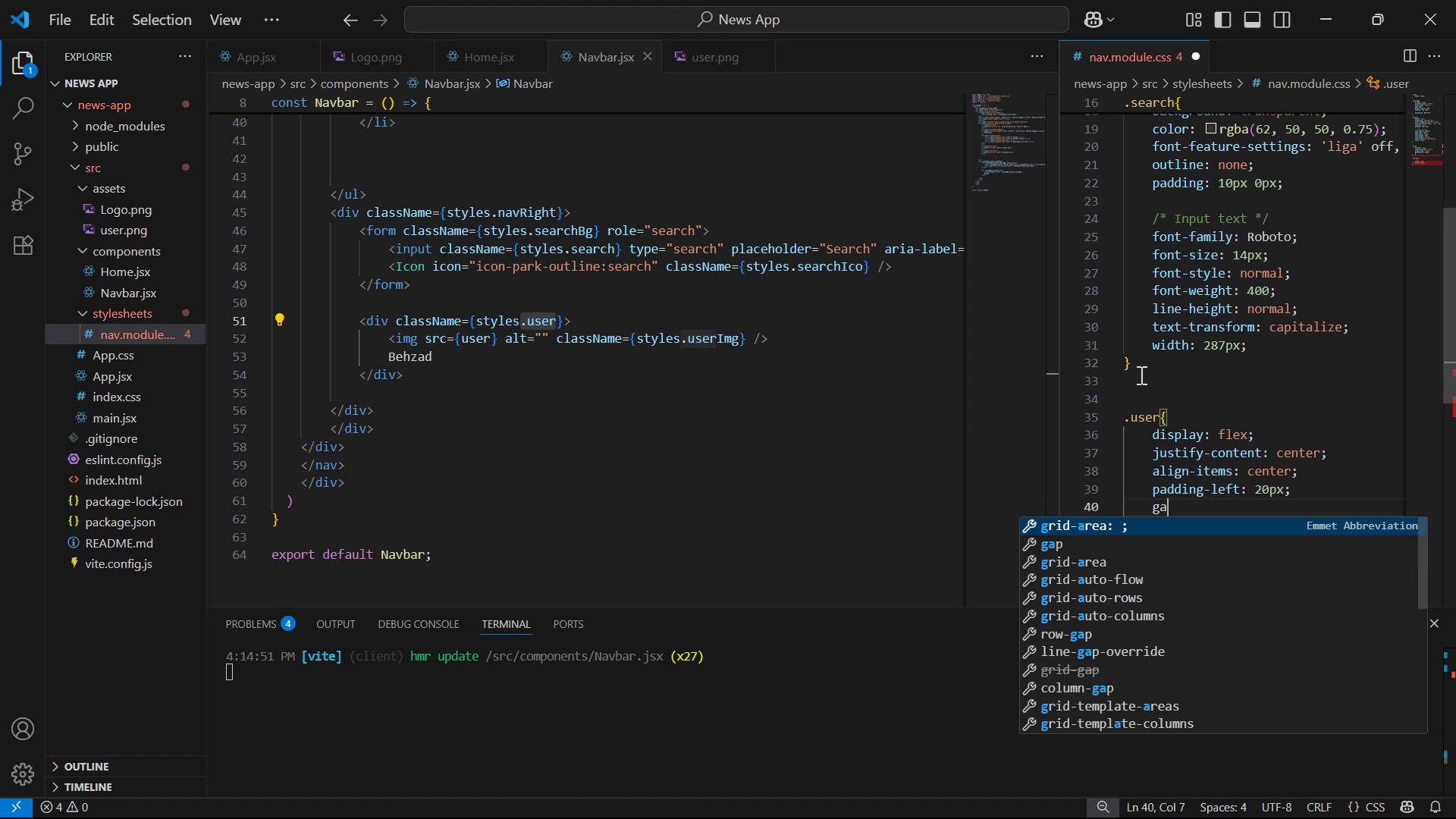 
key(ArrowDown)
 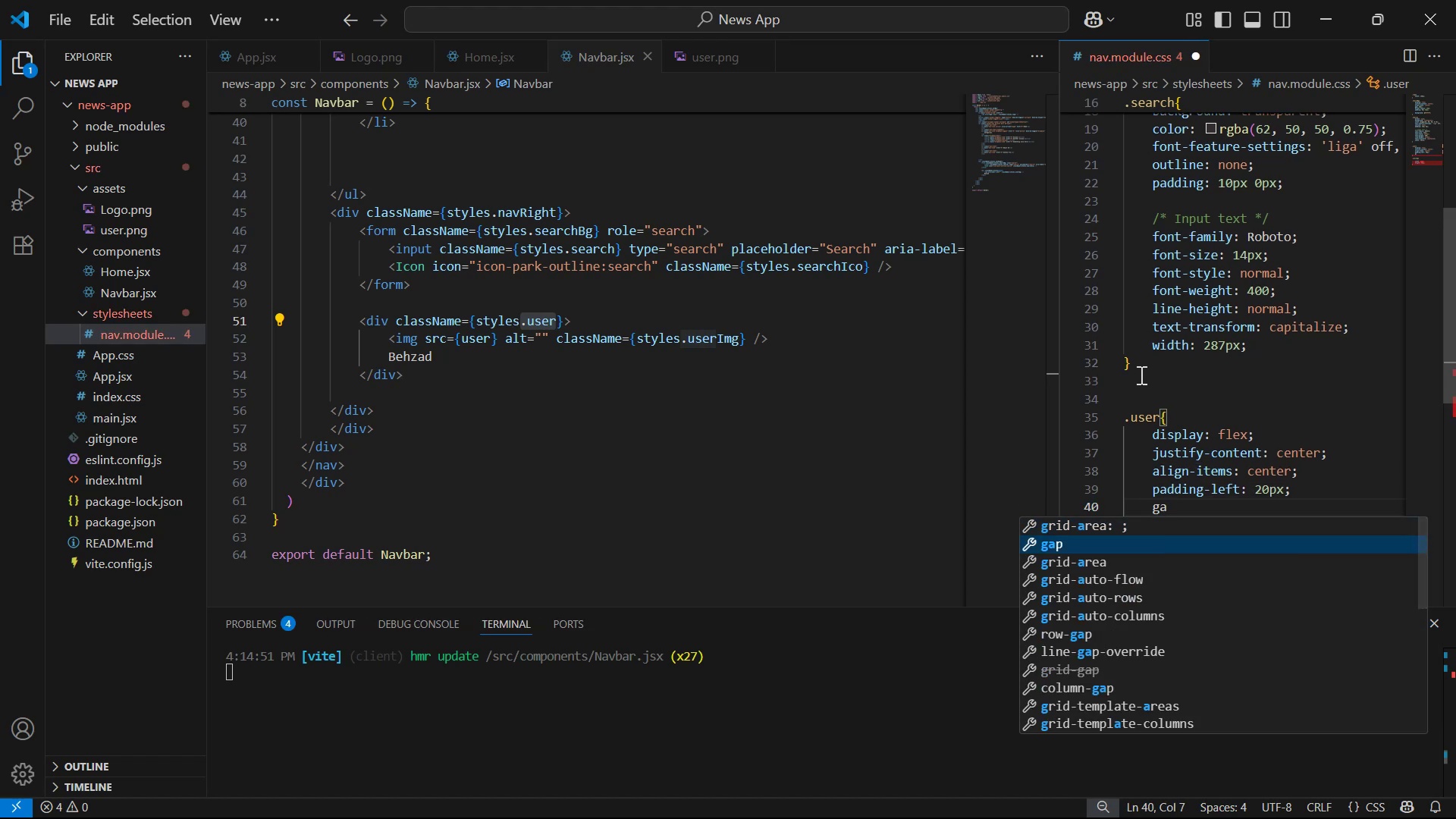 
key(Enter)
 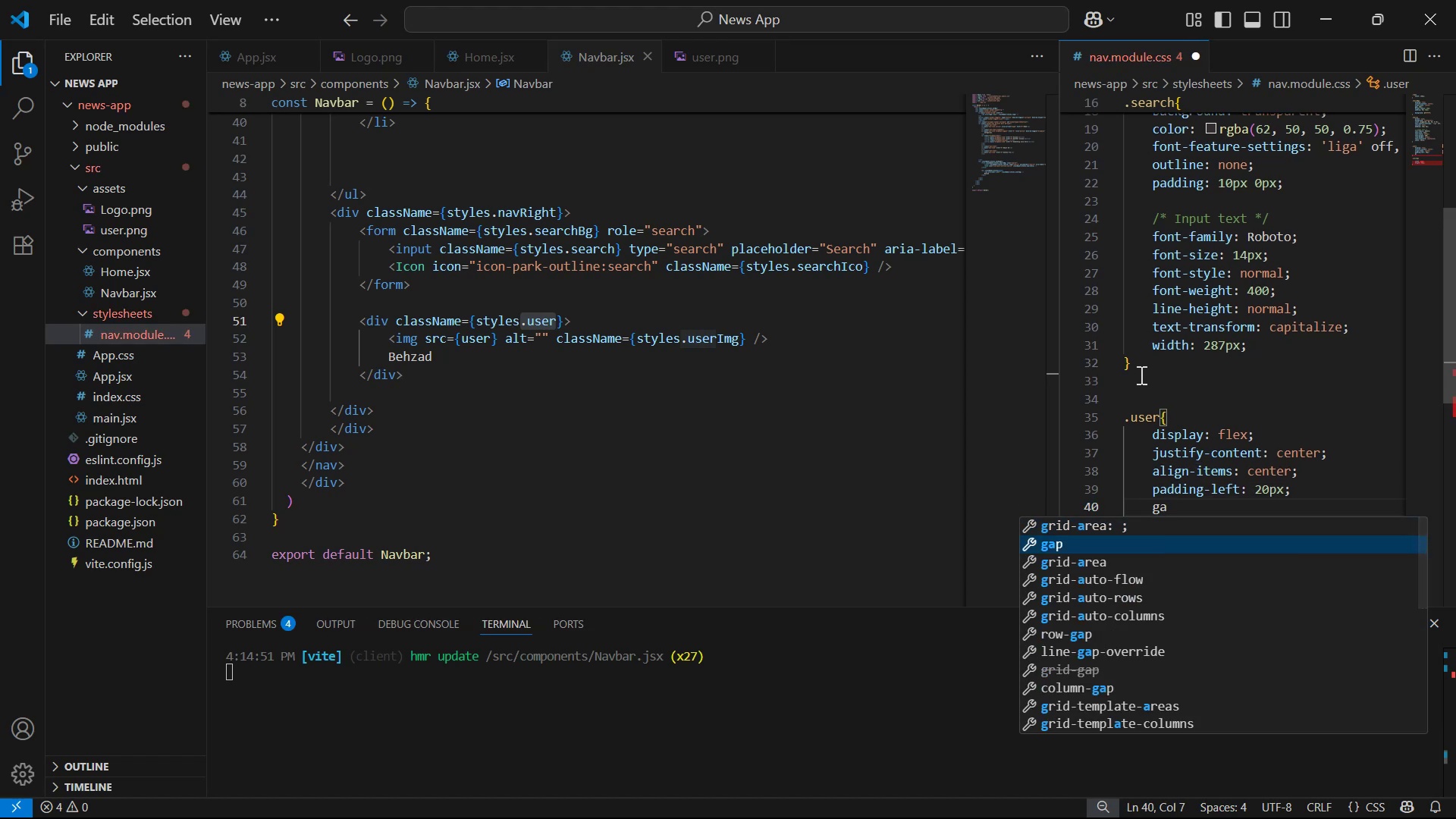 
type(10px)
 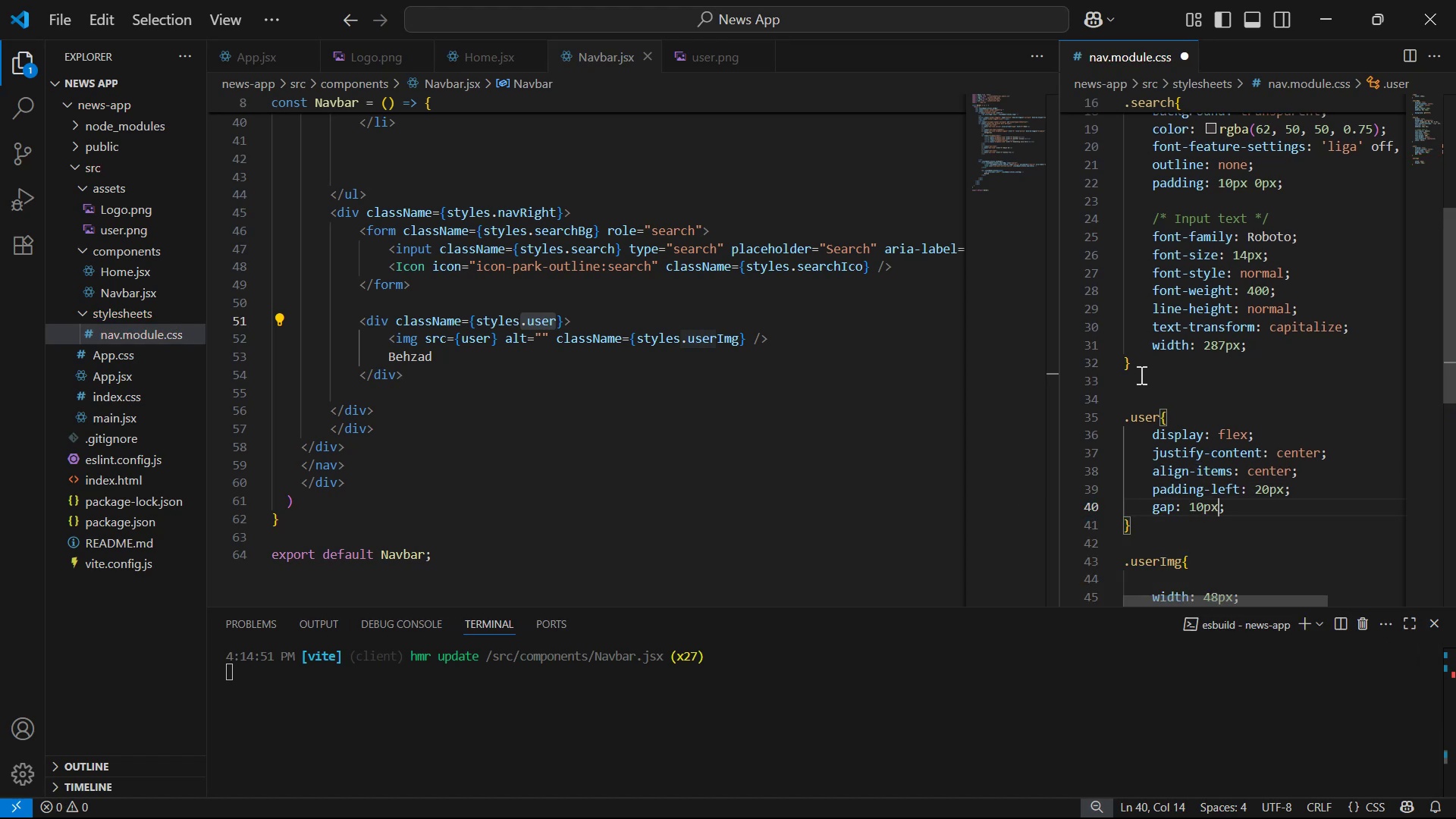 
key(Control+S)
 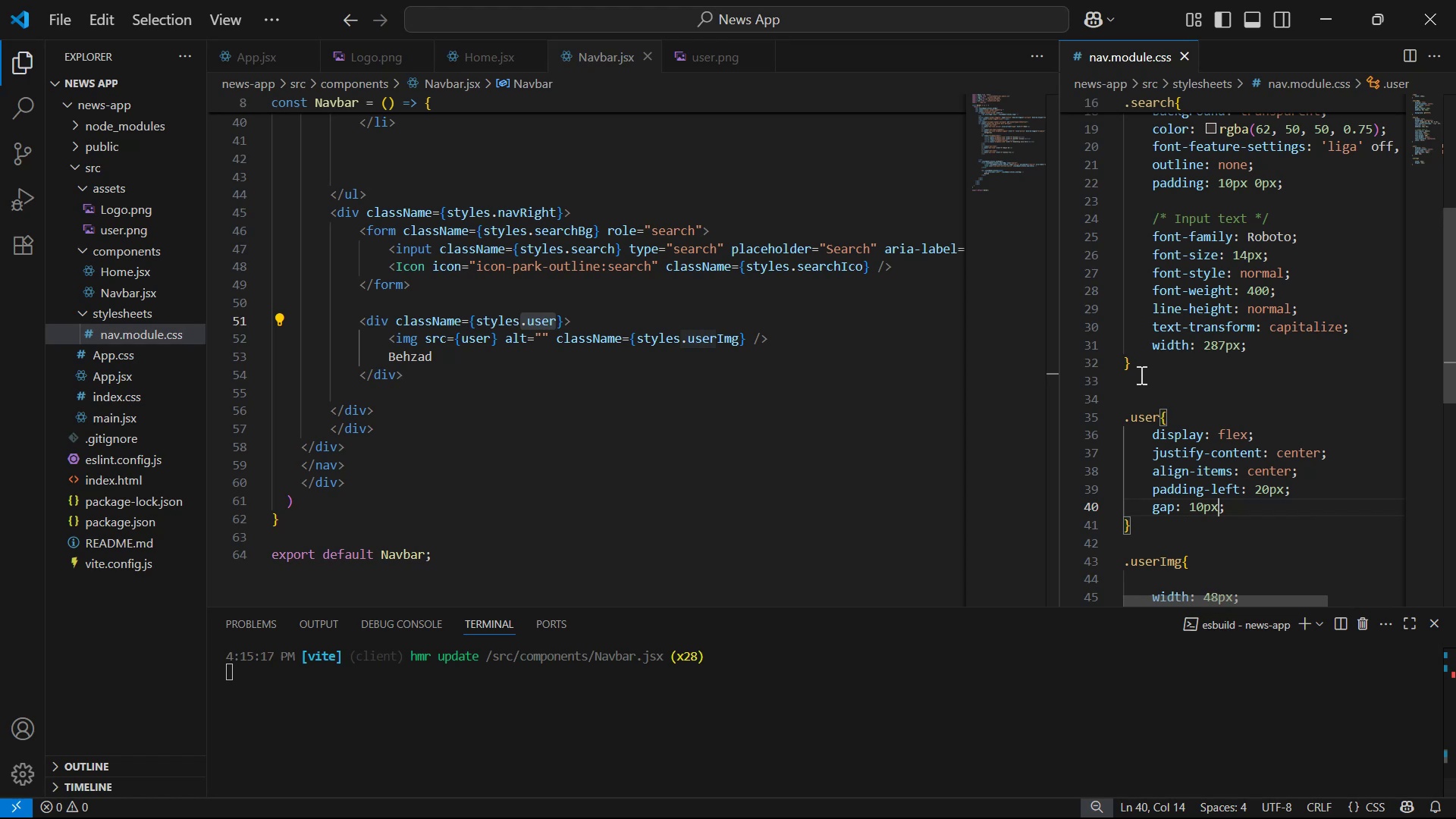 
key(Alt+Tab)
 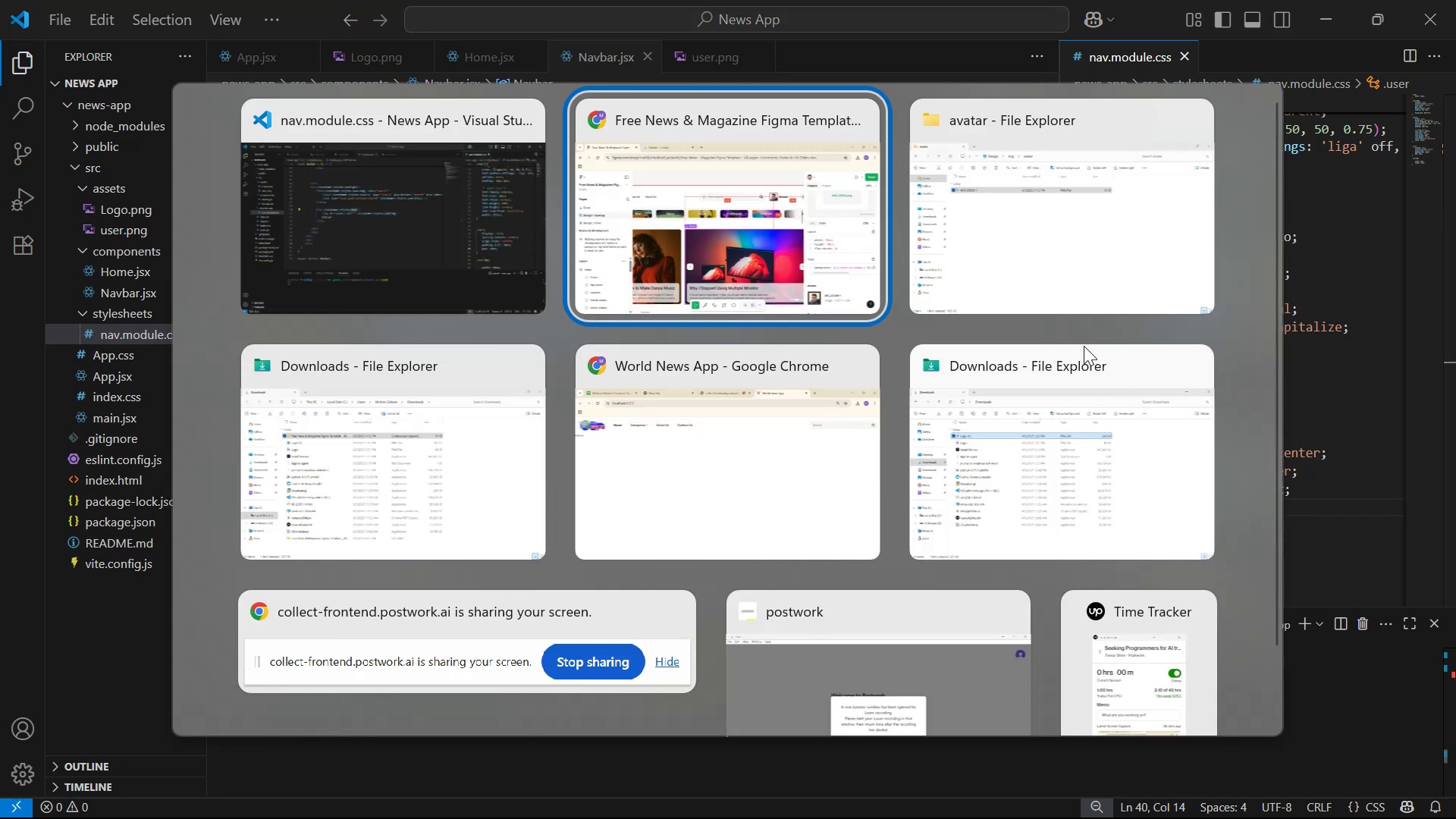 
key(Alt+Tab)
 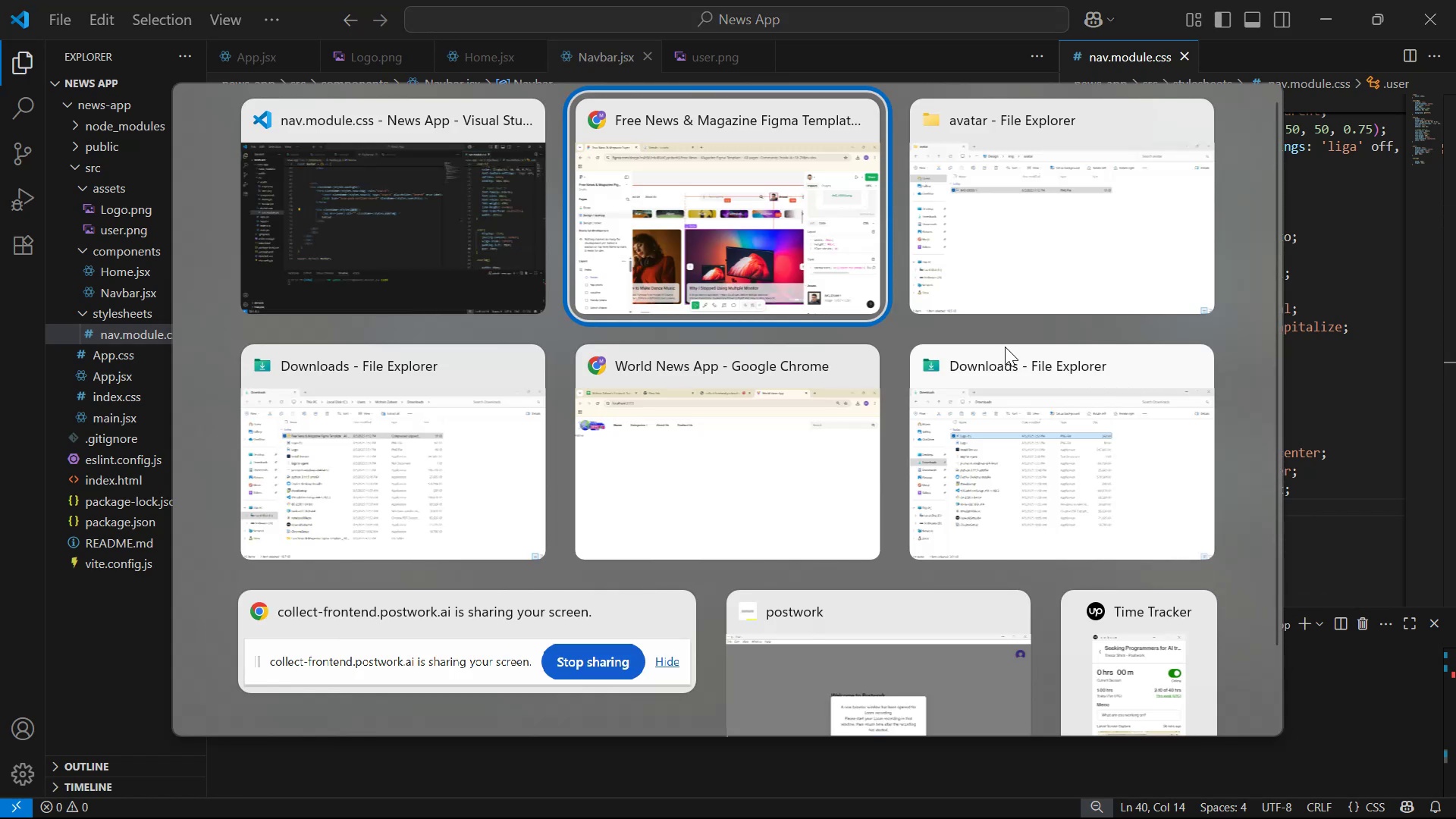 
key(Alt+Tab)
 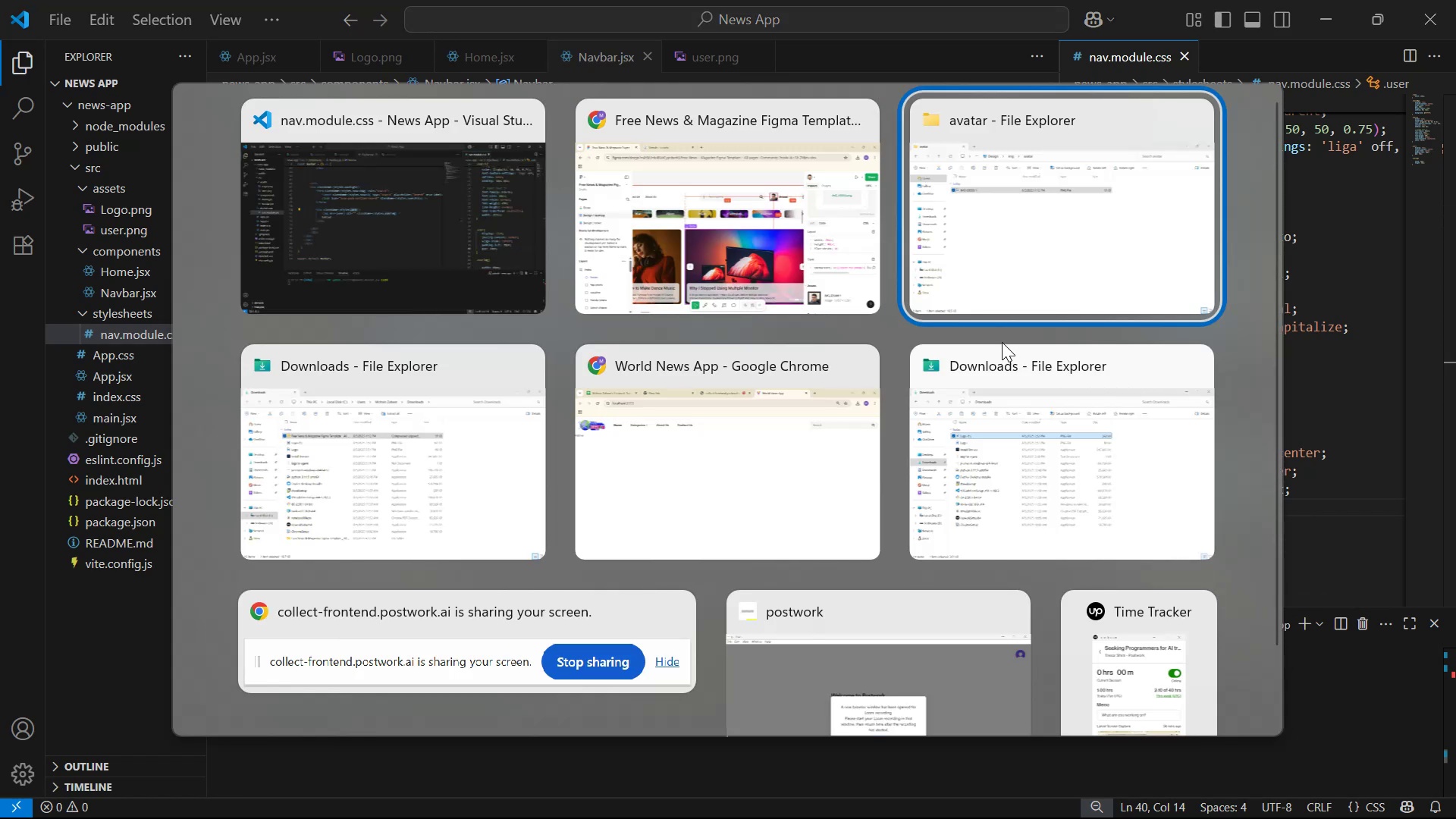 
key(Alt+Tab)
 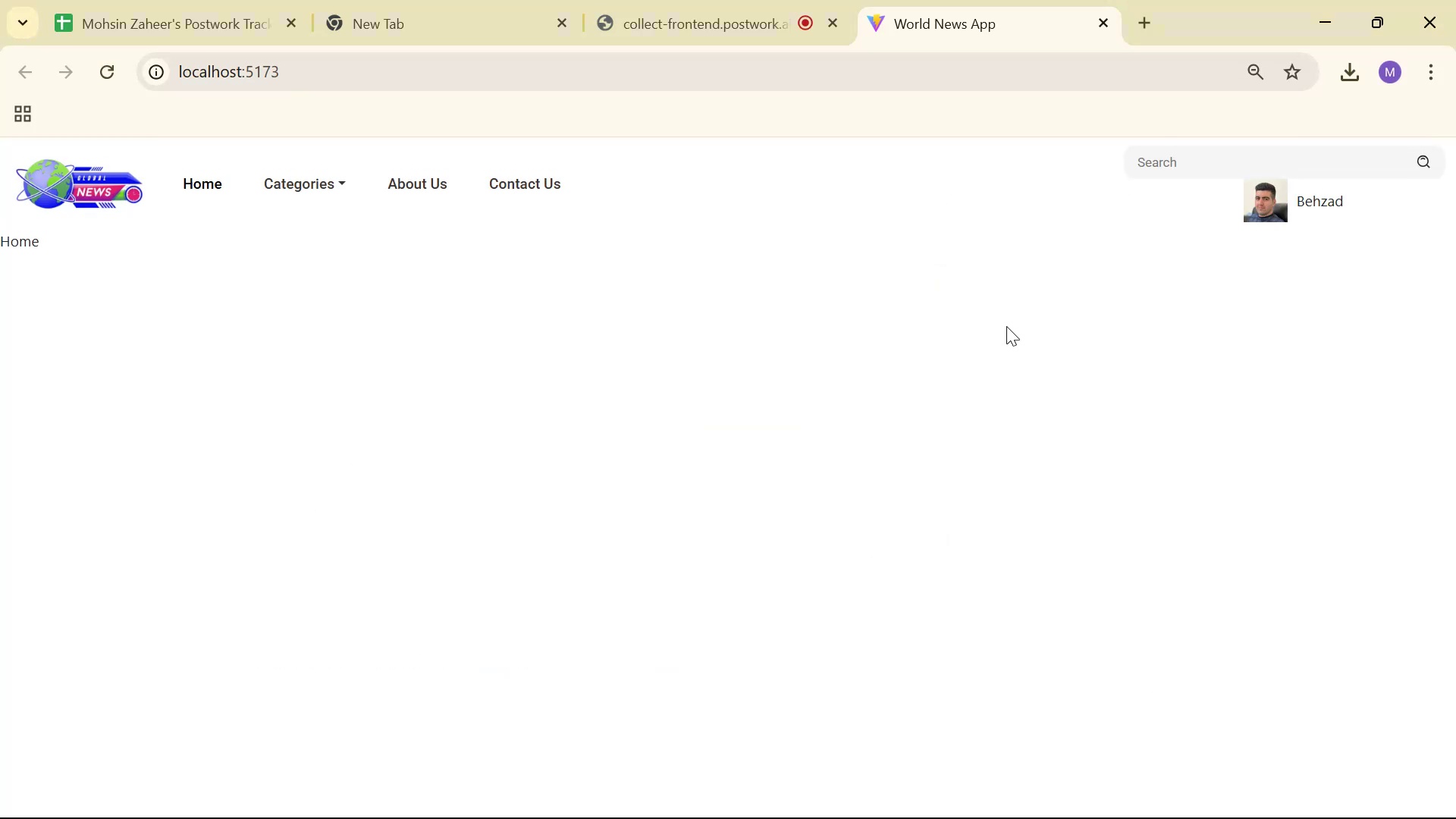 
hold_key(key=AltLeft, duration=1.51)
 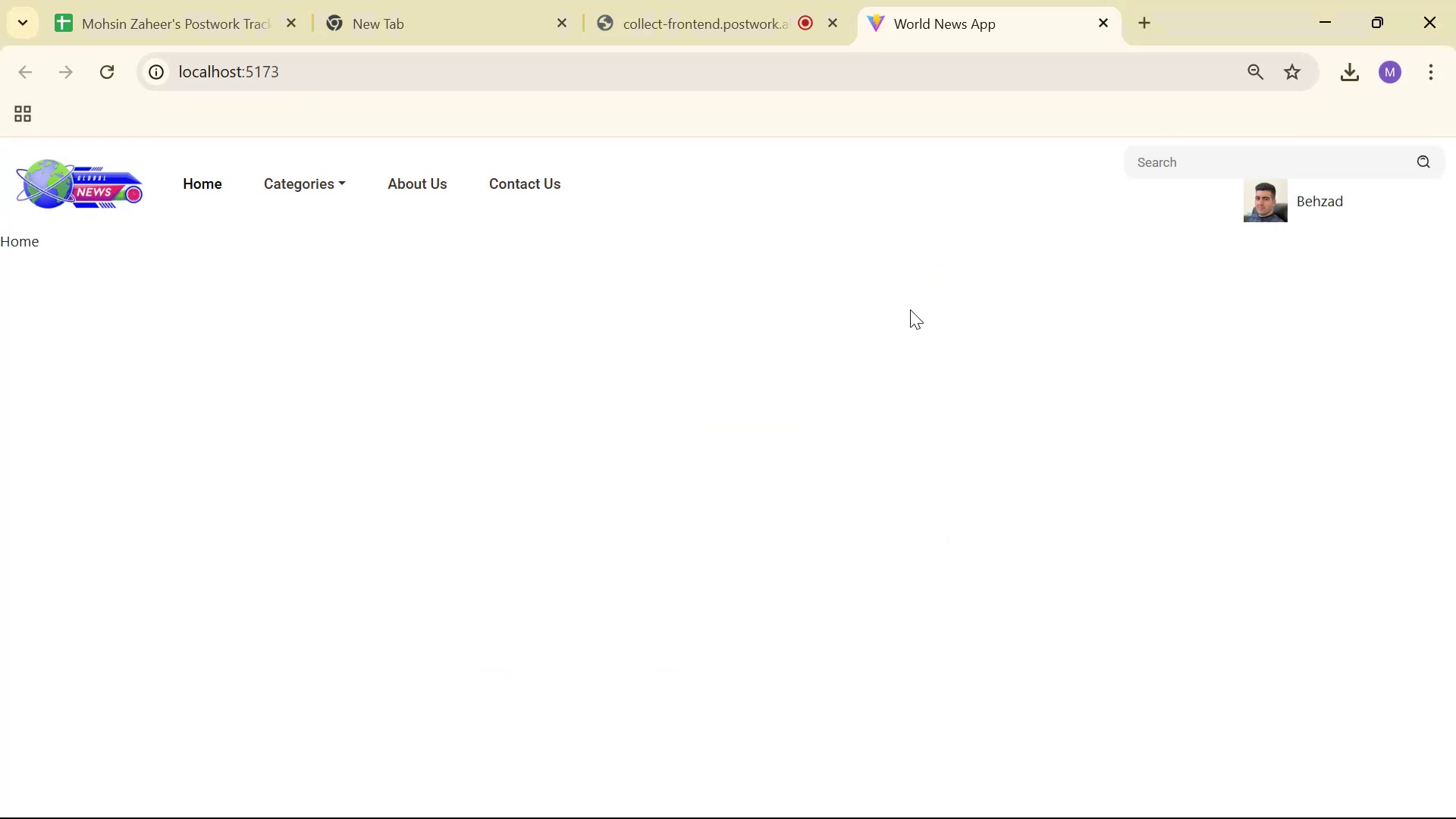 
key(Alt+Tab)
 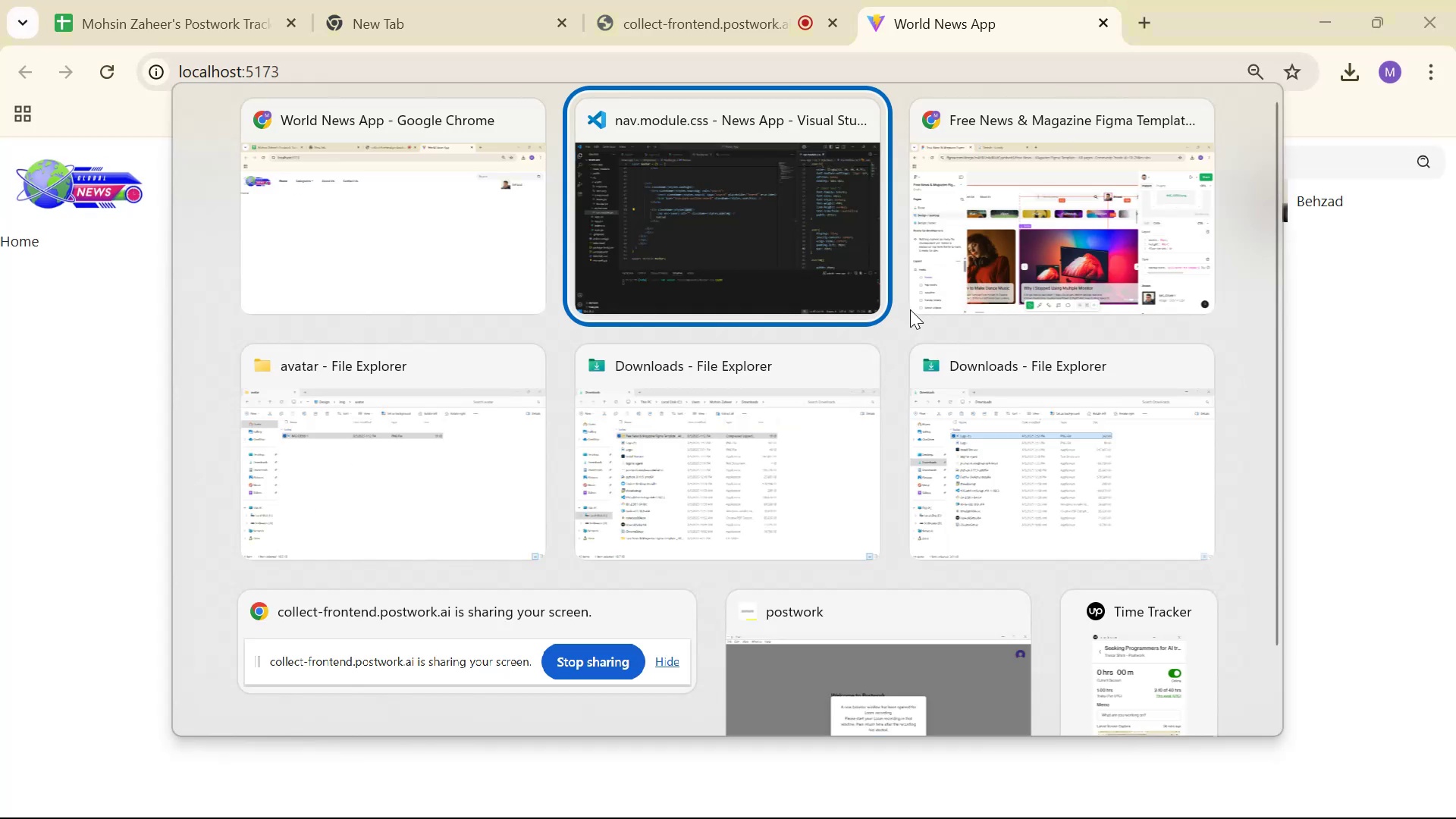 
key(Alt+Tab)
 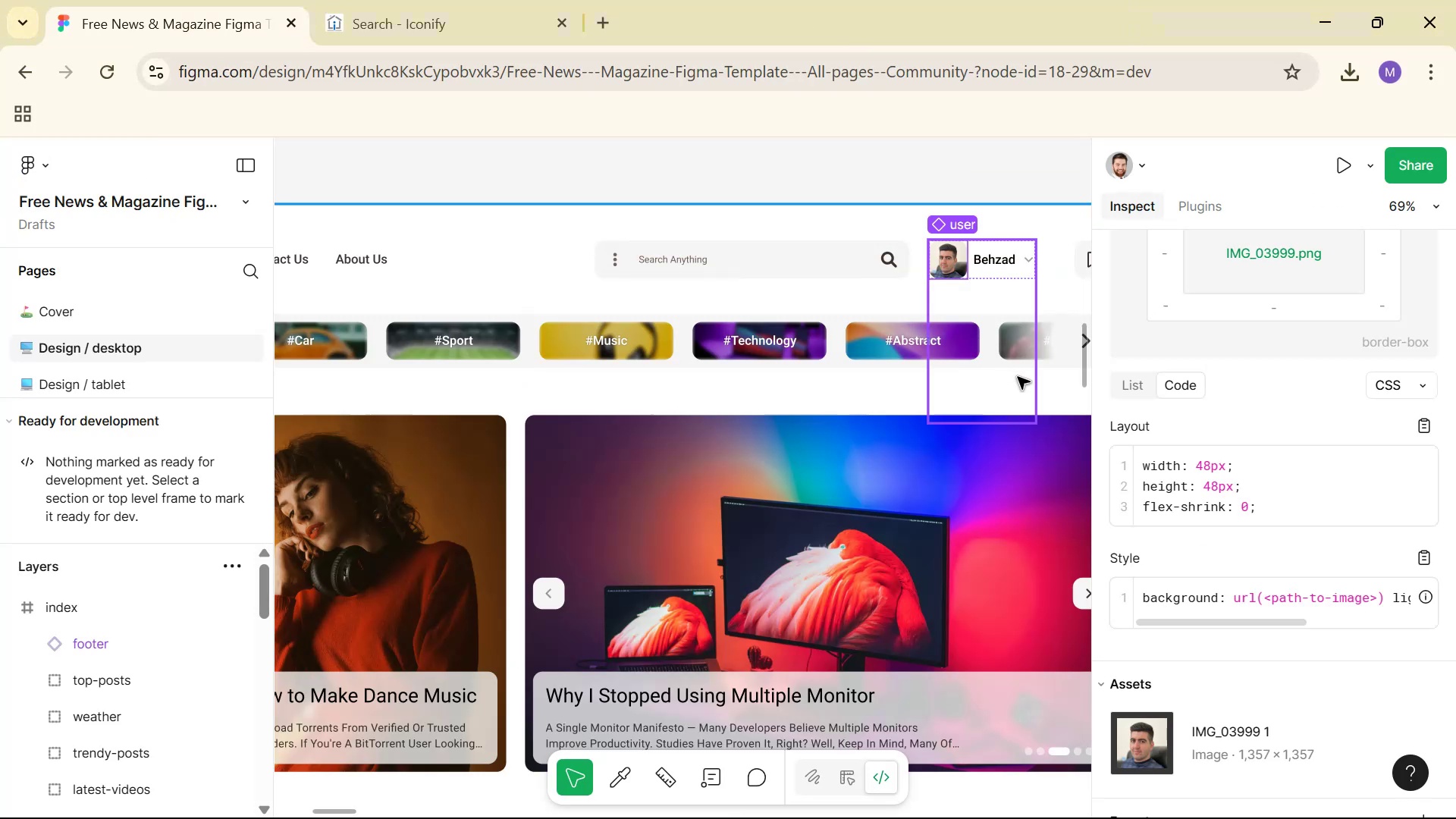 
key(Alt+Tab)
 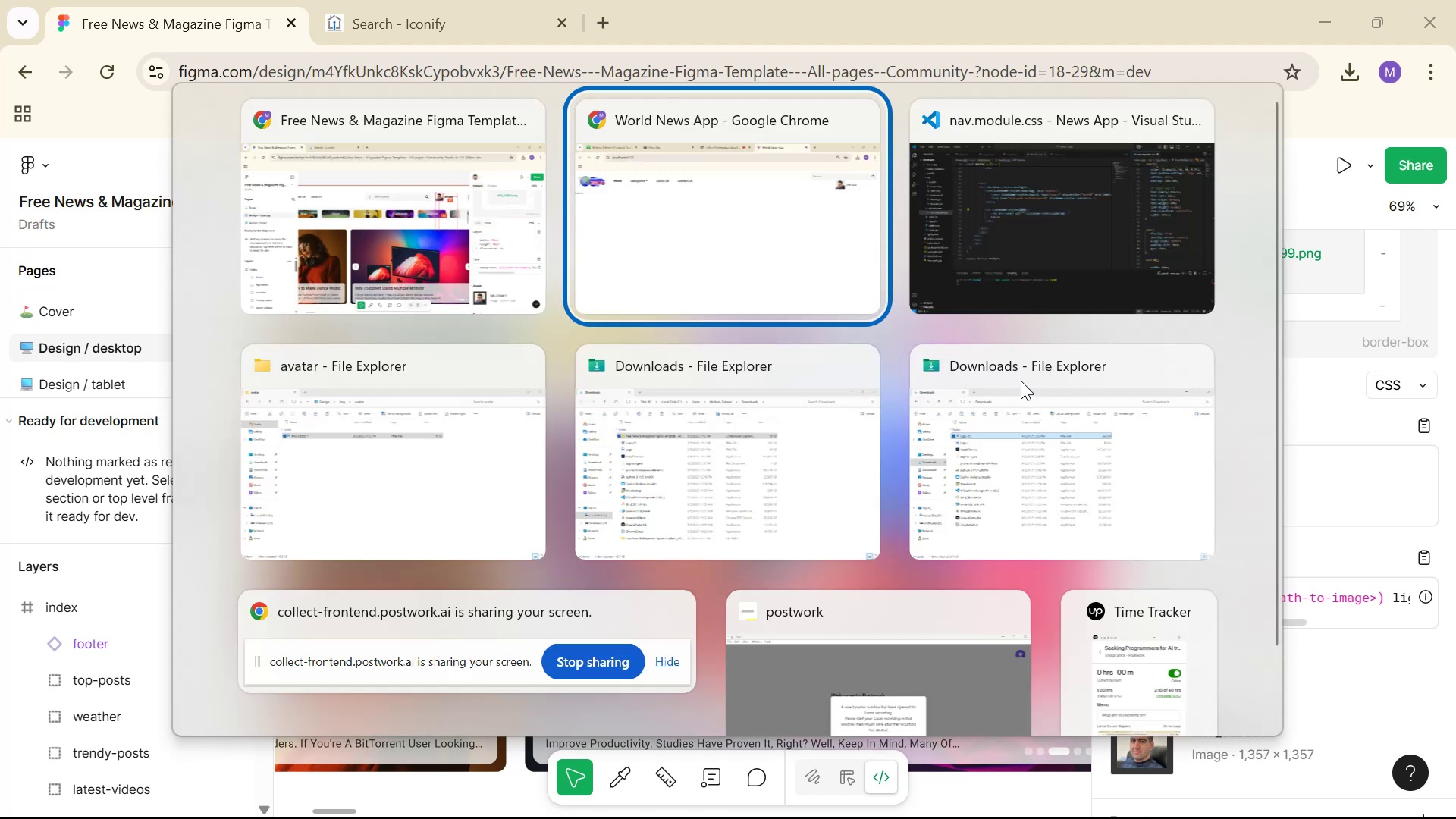 
key(Alt+Tab)
 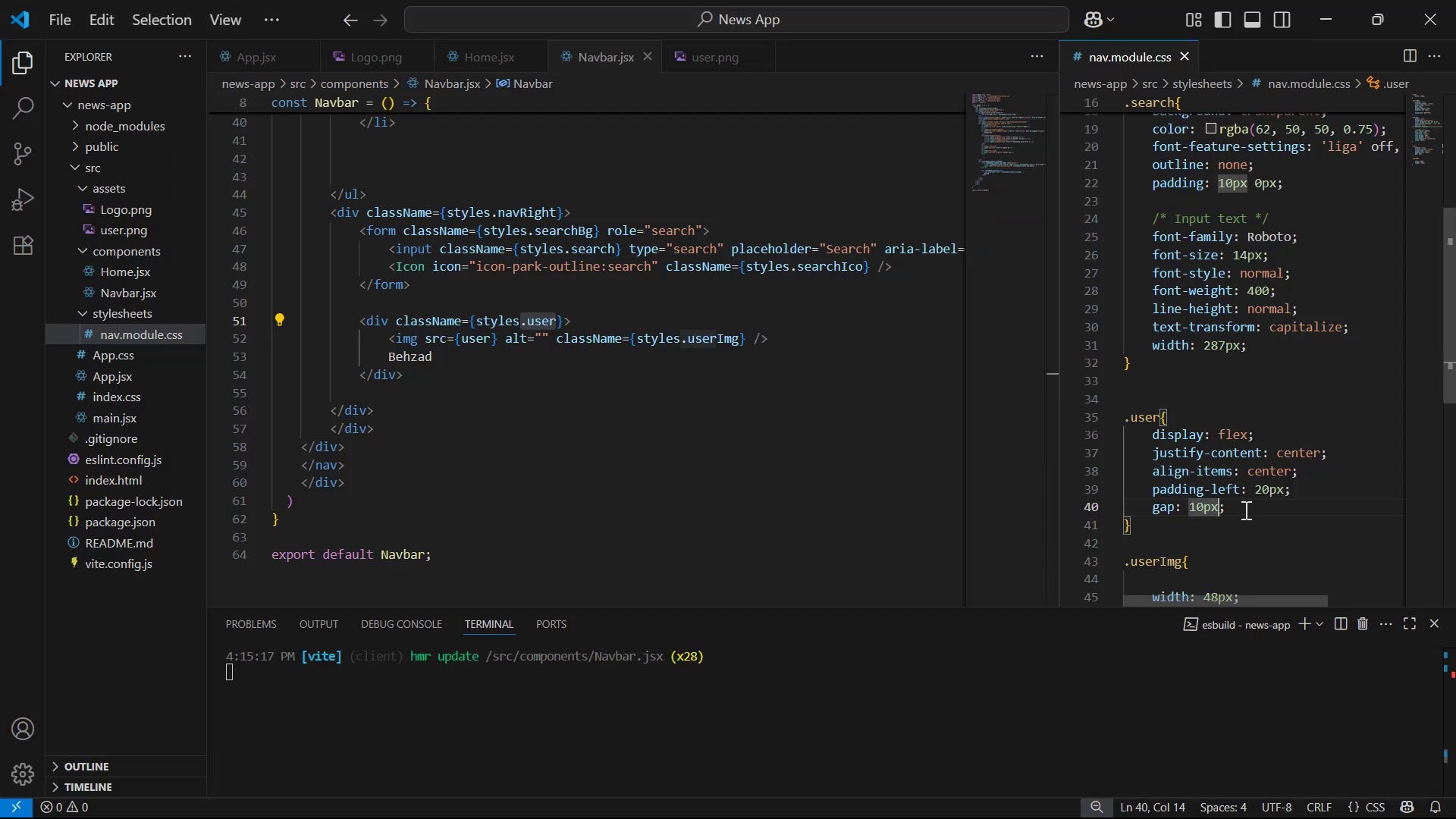 
scroll: coordinate [1278, 488], scroll_direction: down, amount: 1.0
 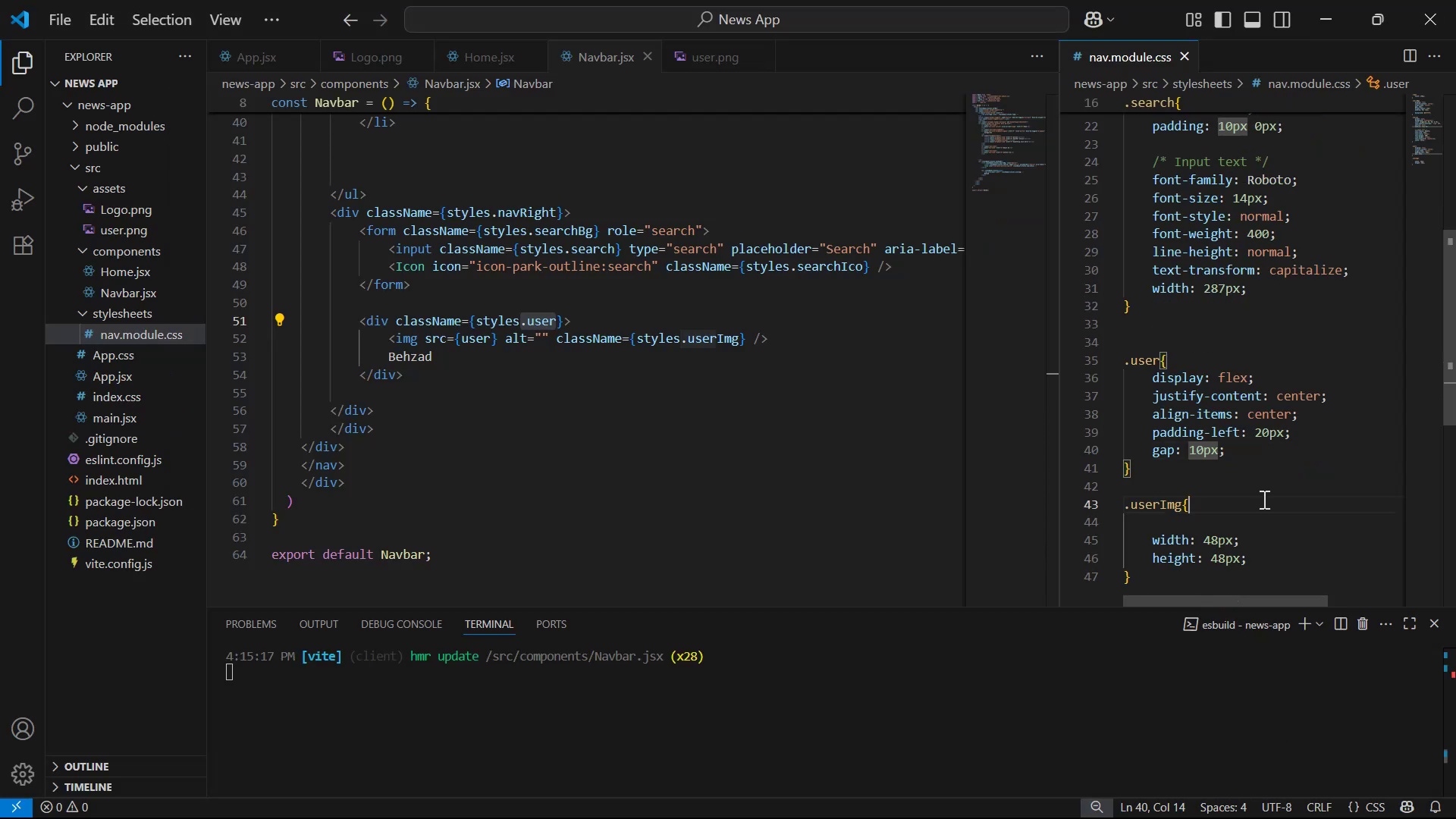 
double_click([1264, 513])
 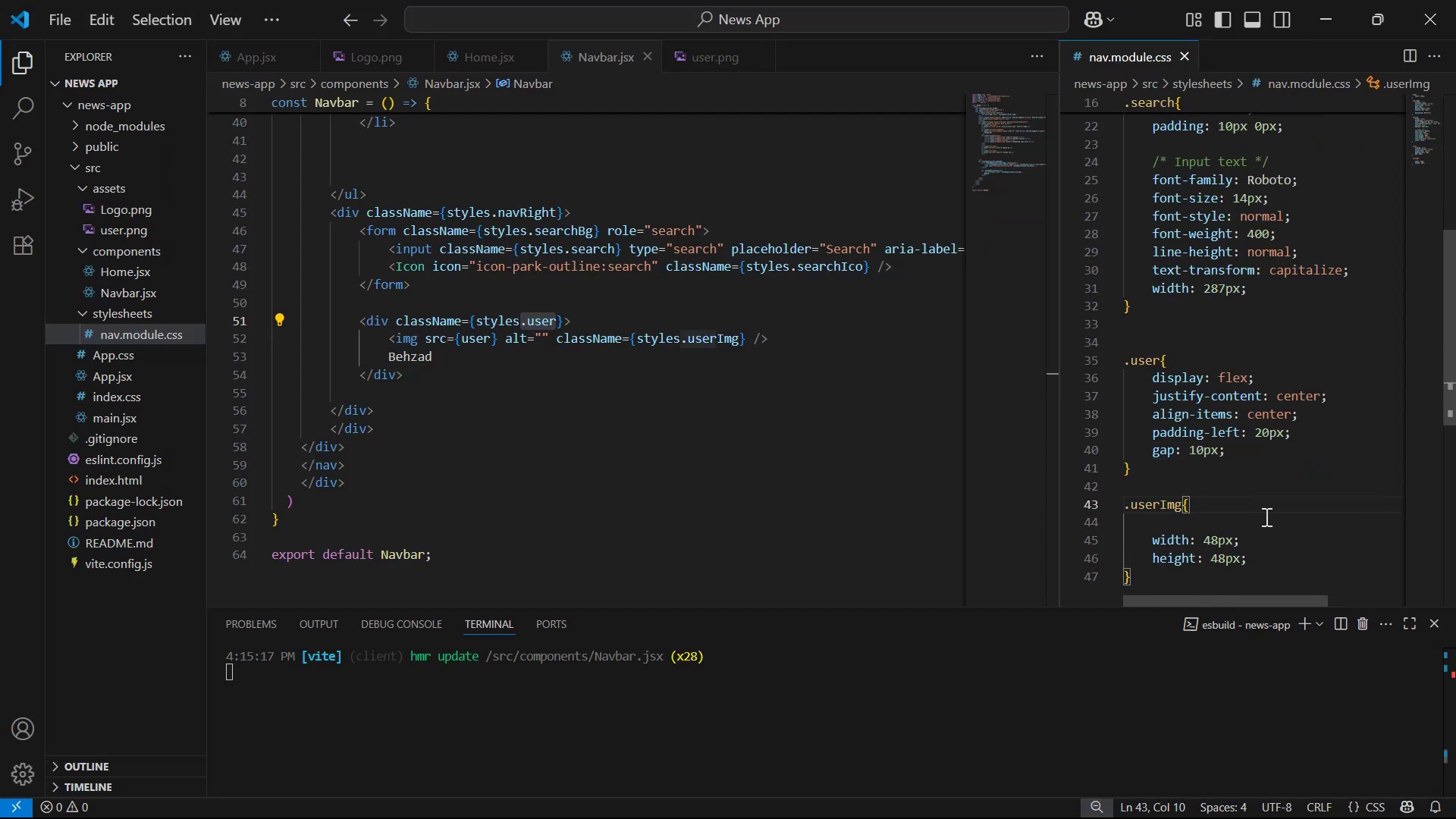 
triple_click([1263, 526])
 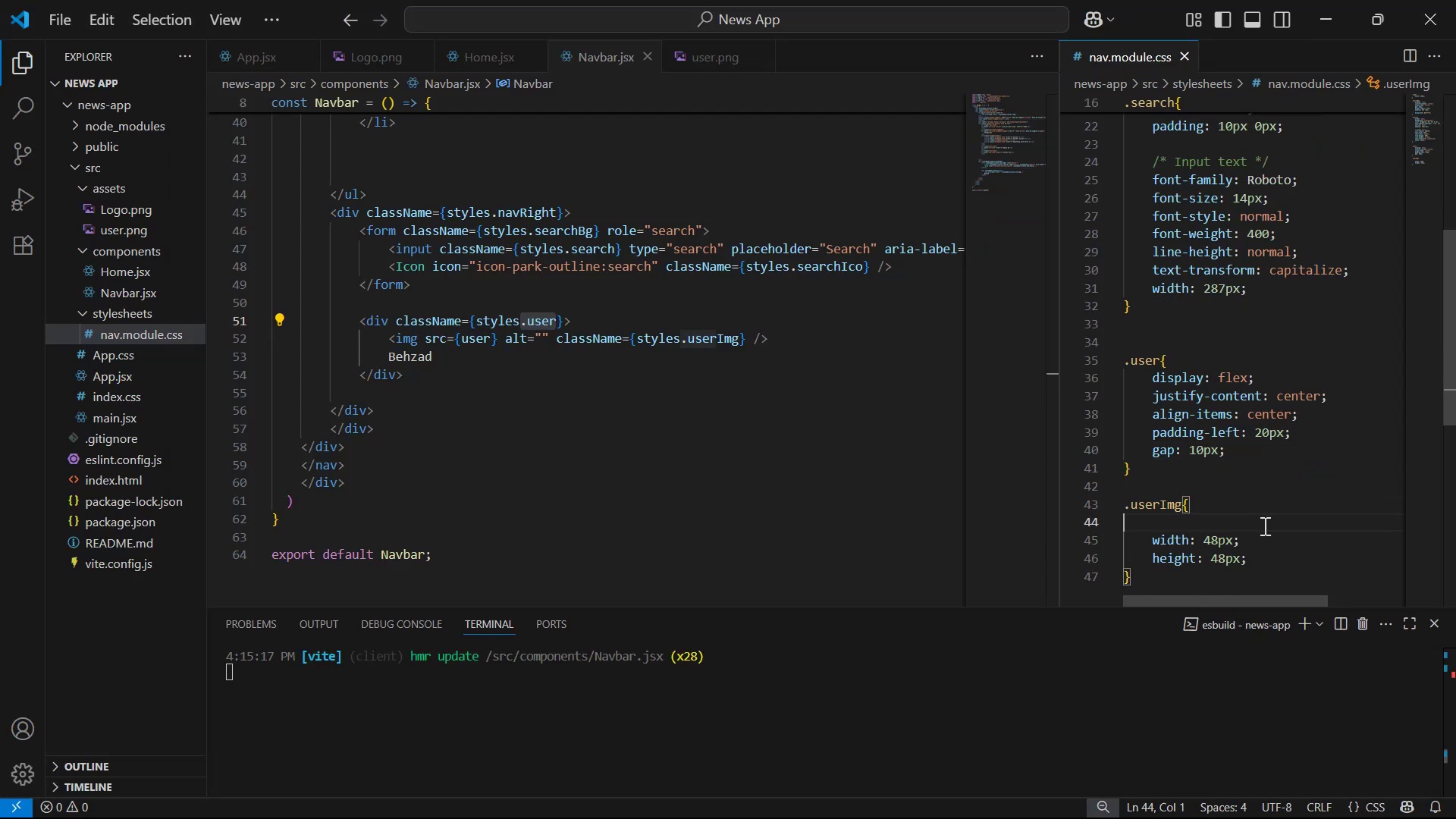 
key(Backspace)
 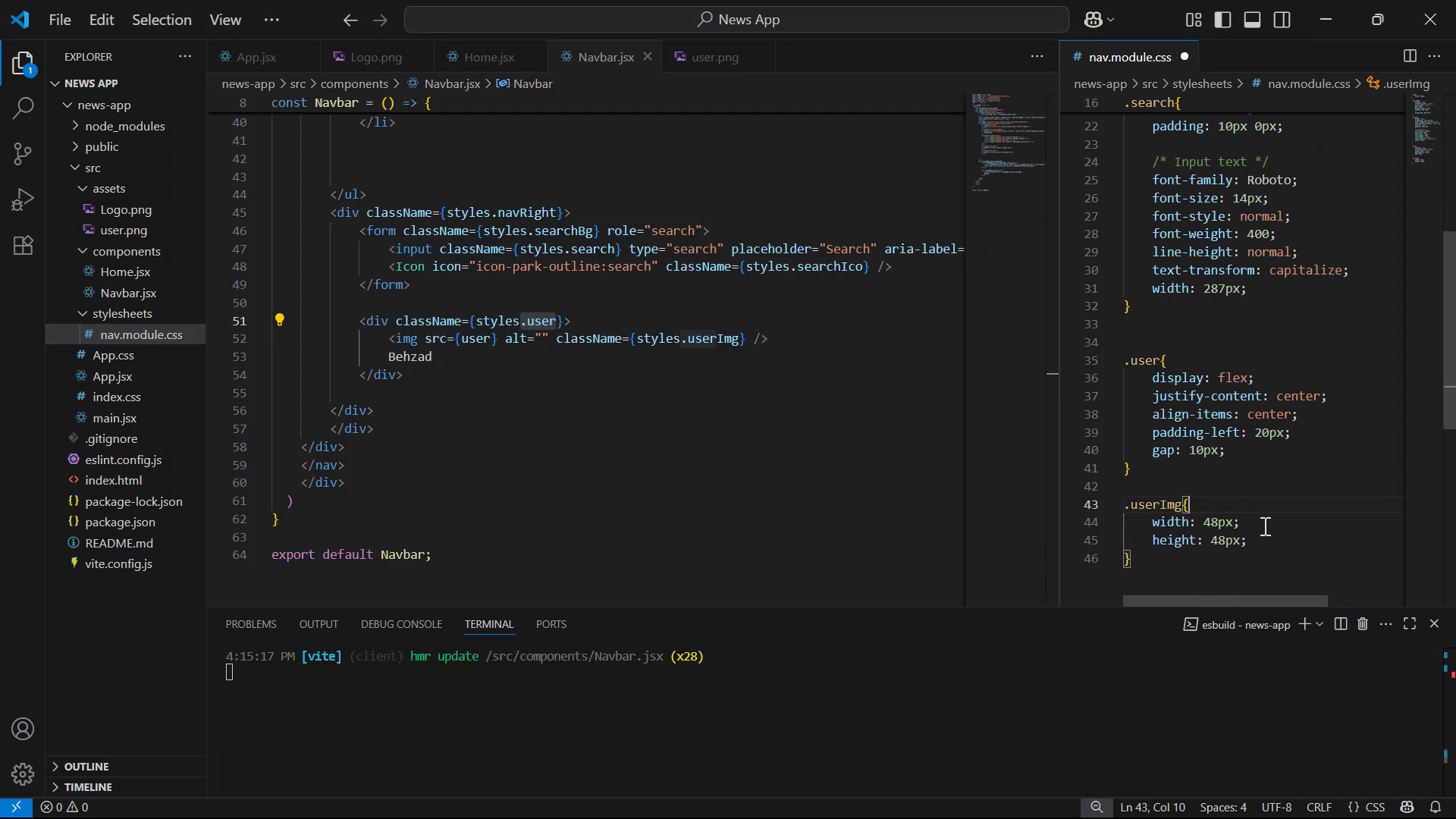 
key(Enter)
 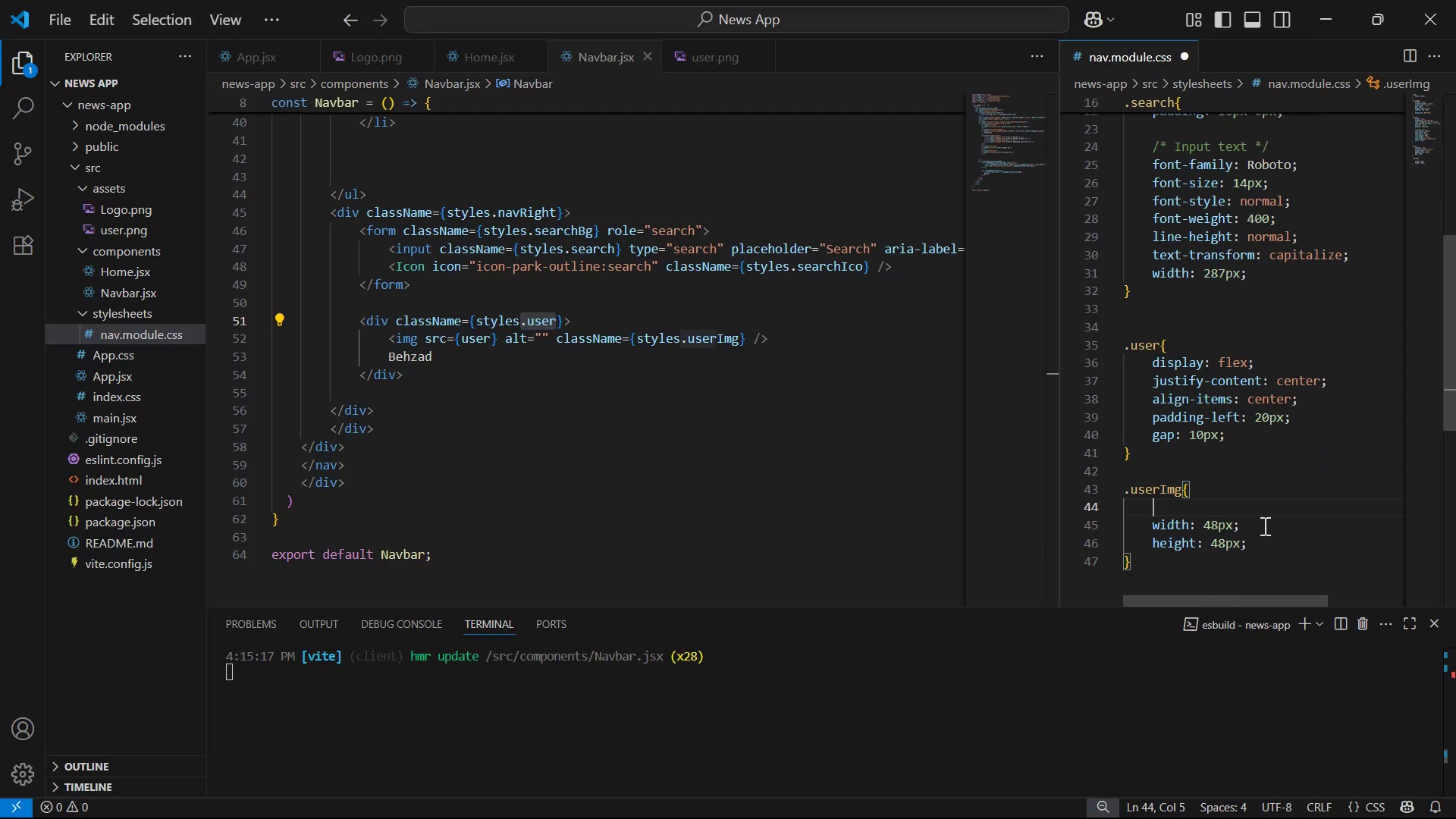 
type(bor)
 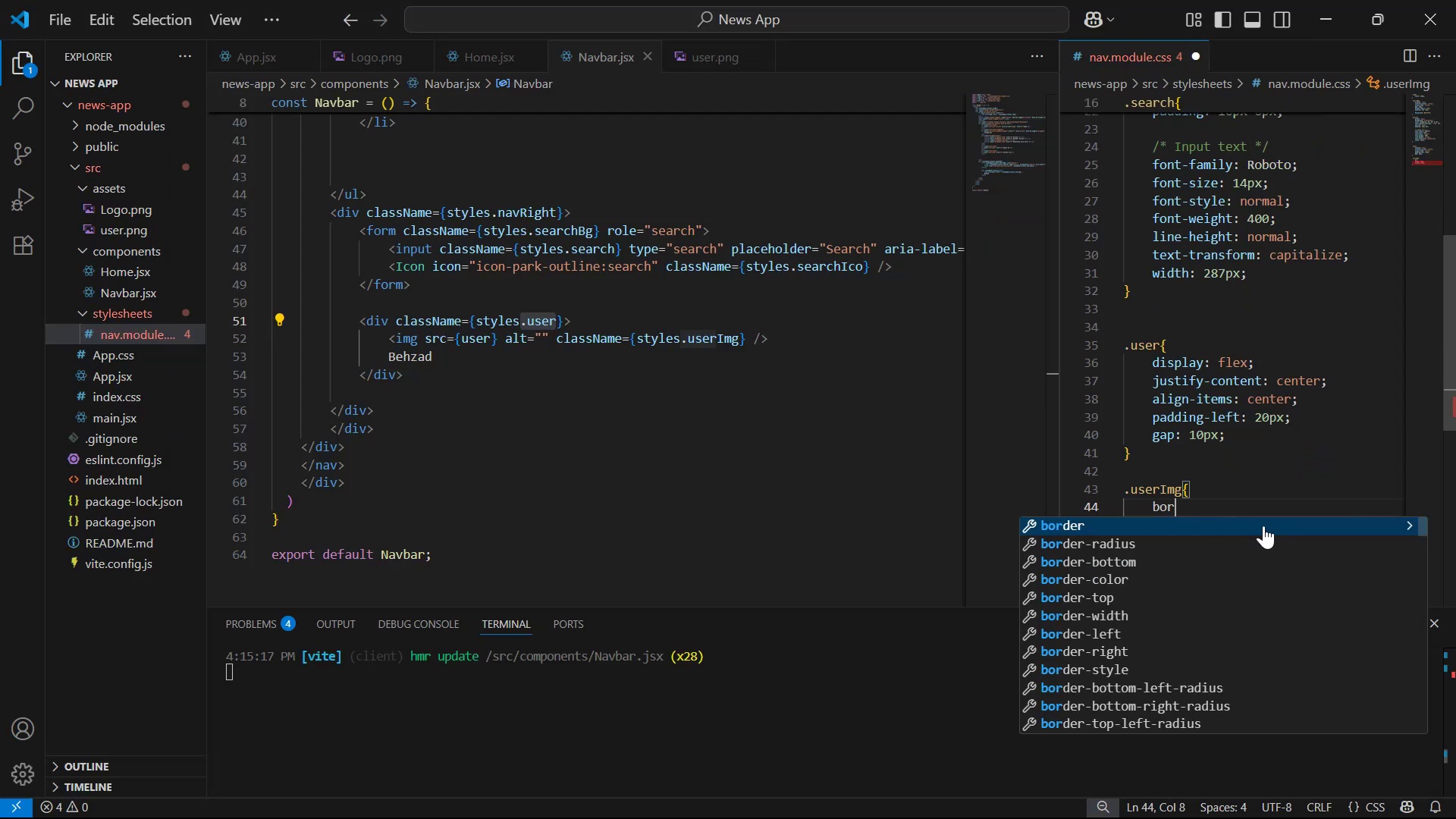 
key(ArrowDown)
 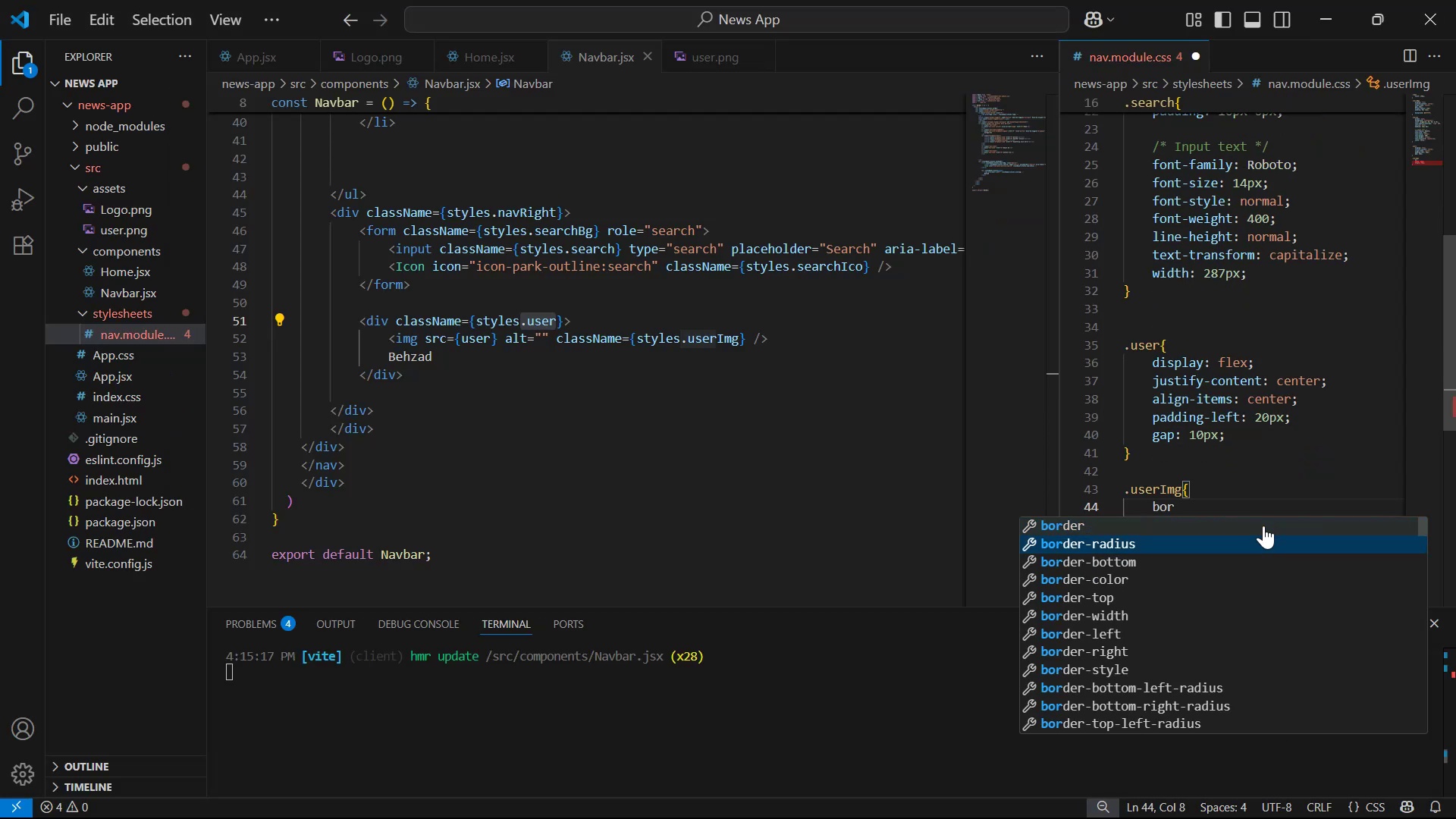 
key(Enter)
 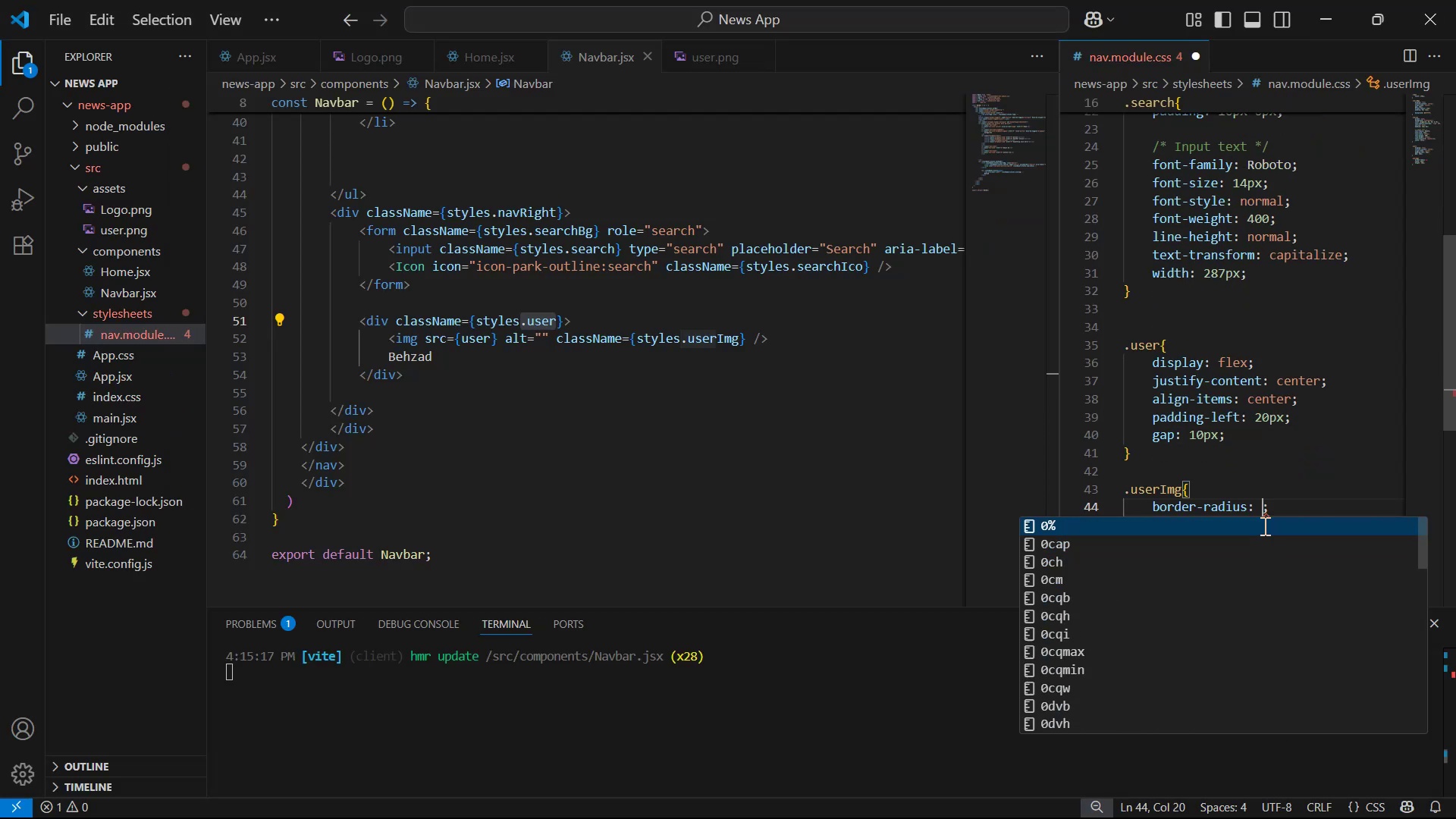 
type(100px)
 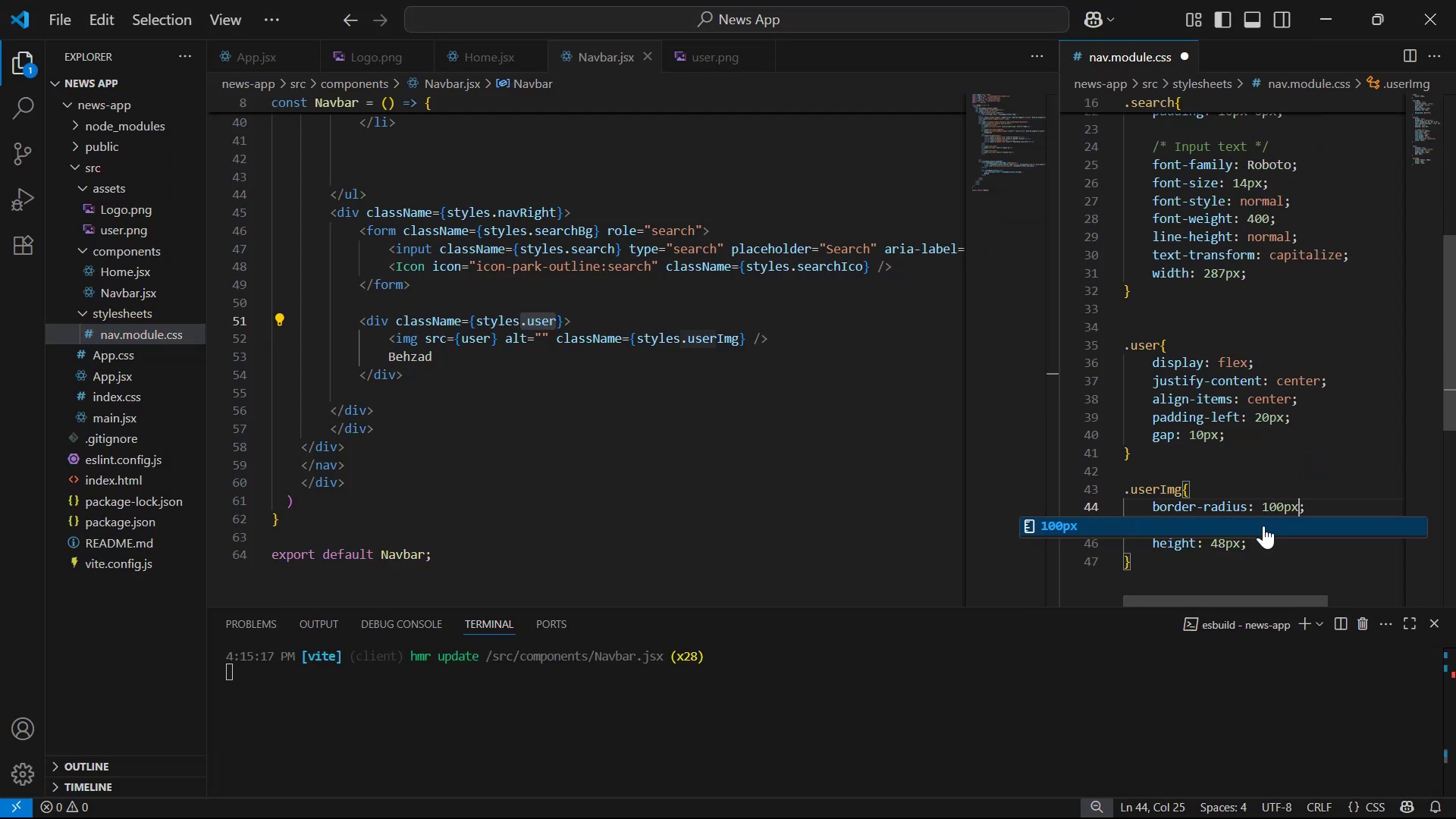 
key(Control+S)
 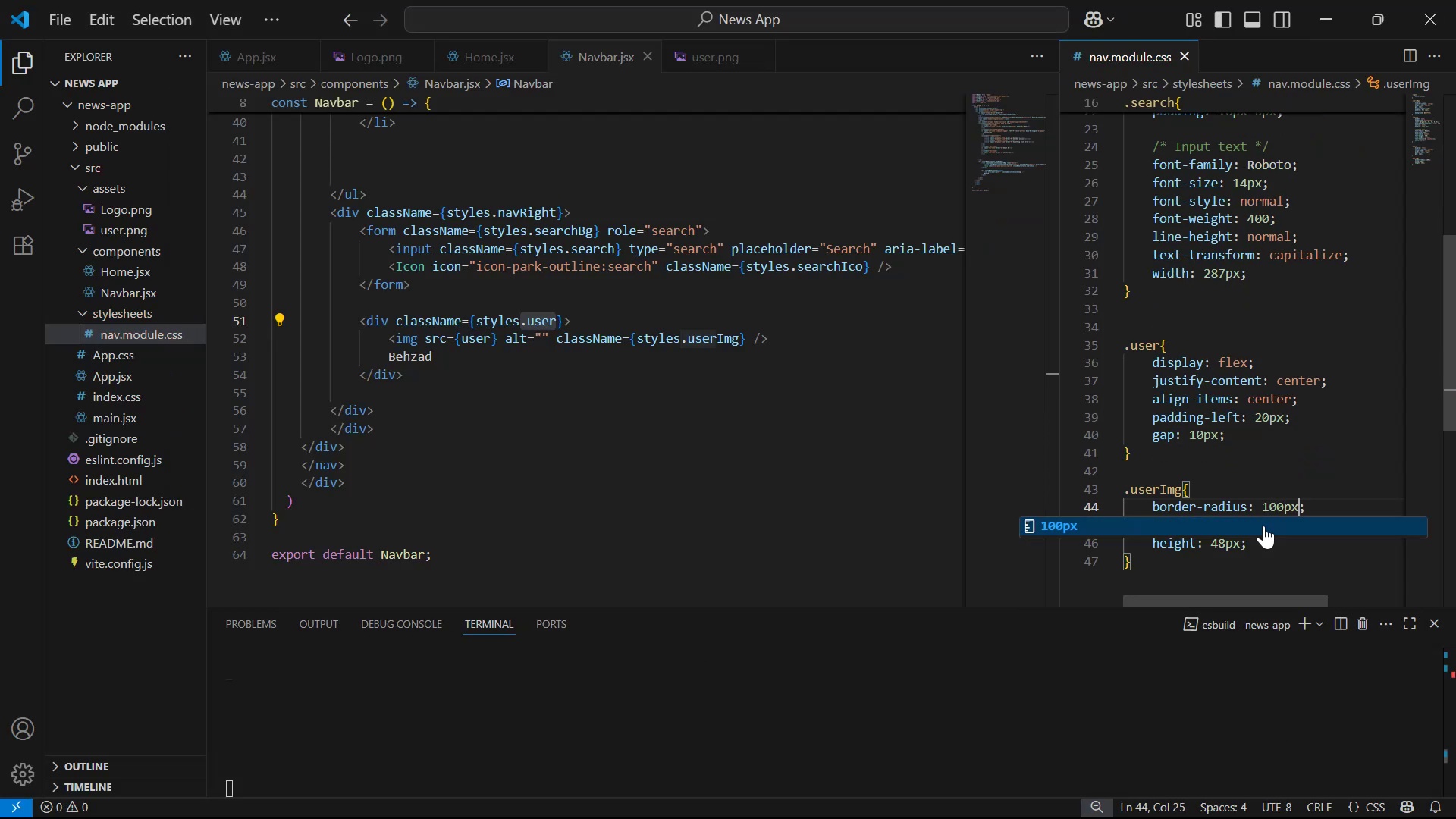 
key(Alt+Tab)
 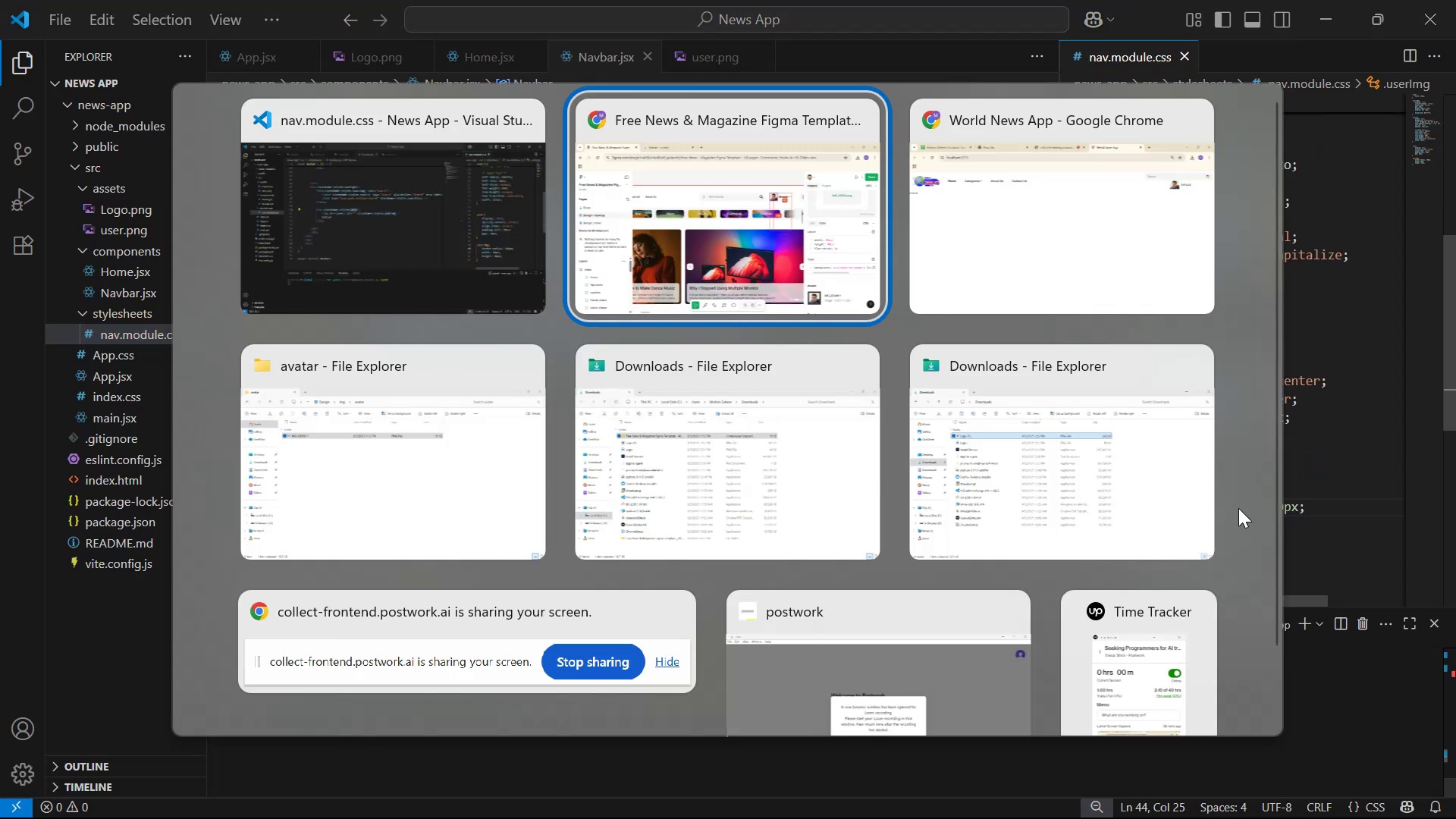 
key(Alt+Tab)
 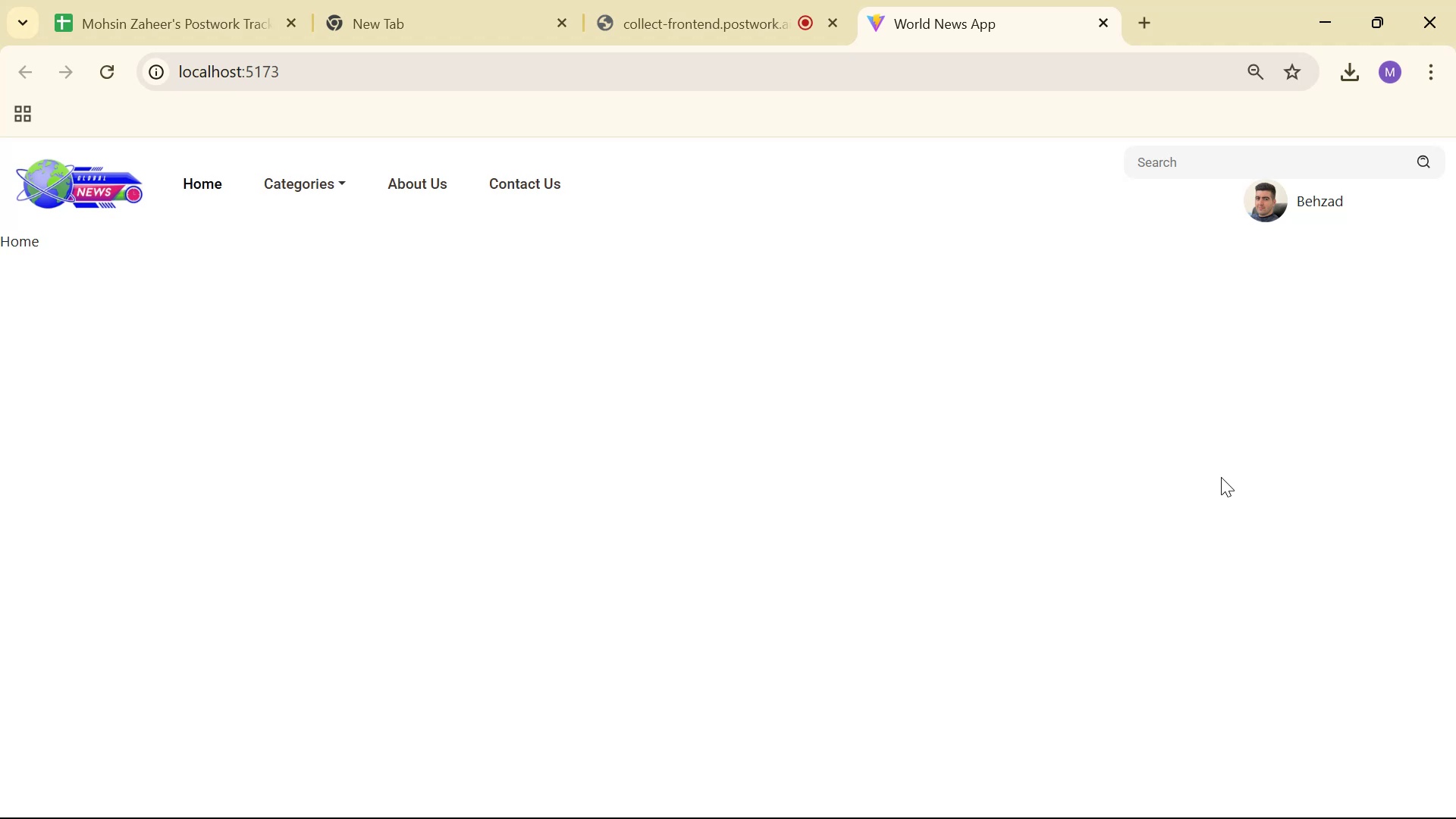 
key(Alt+Tab)
 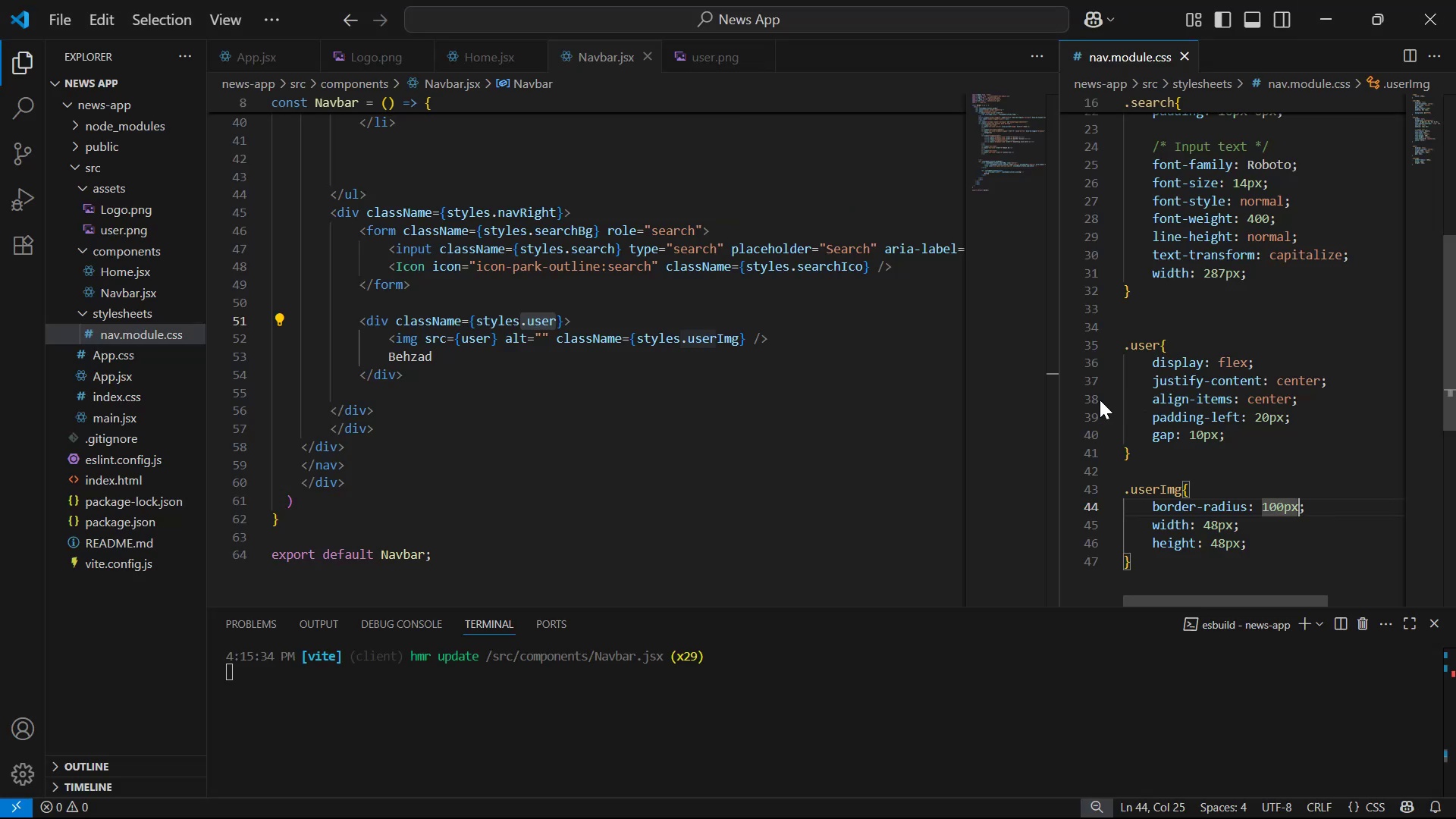 
key(Alt+Tab)
 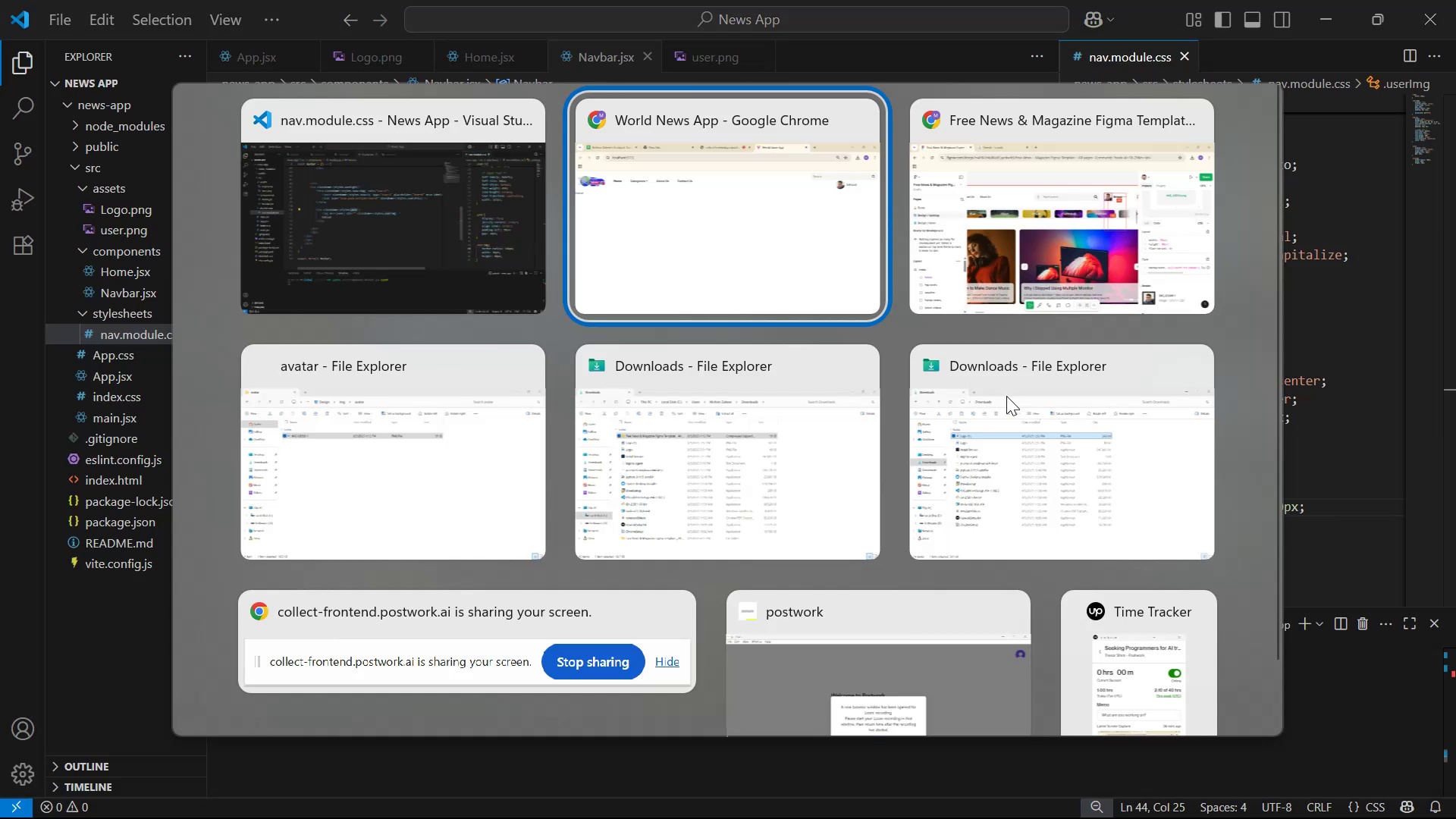 
key(Alt+Tab)
 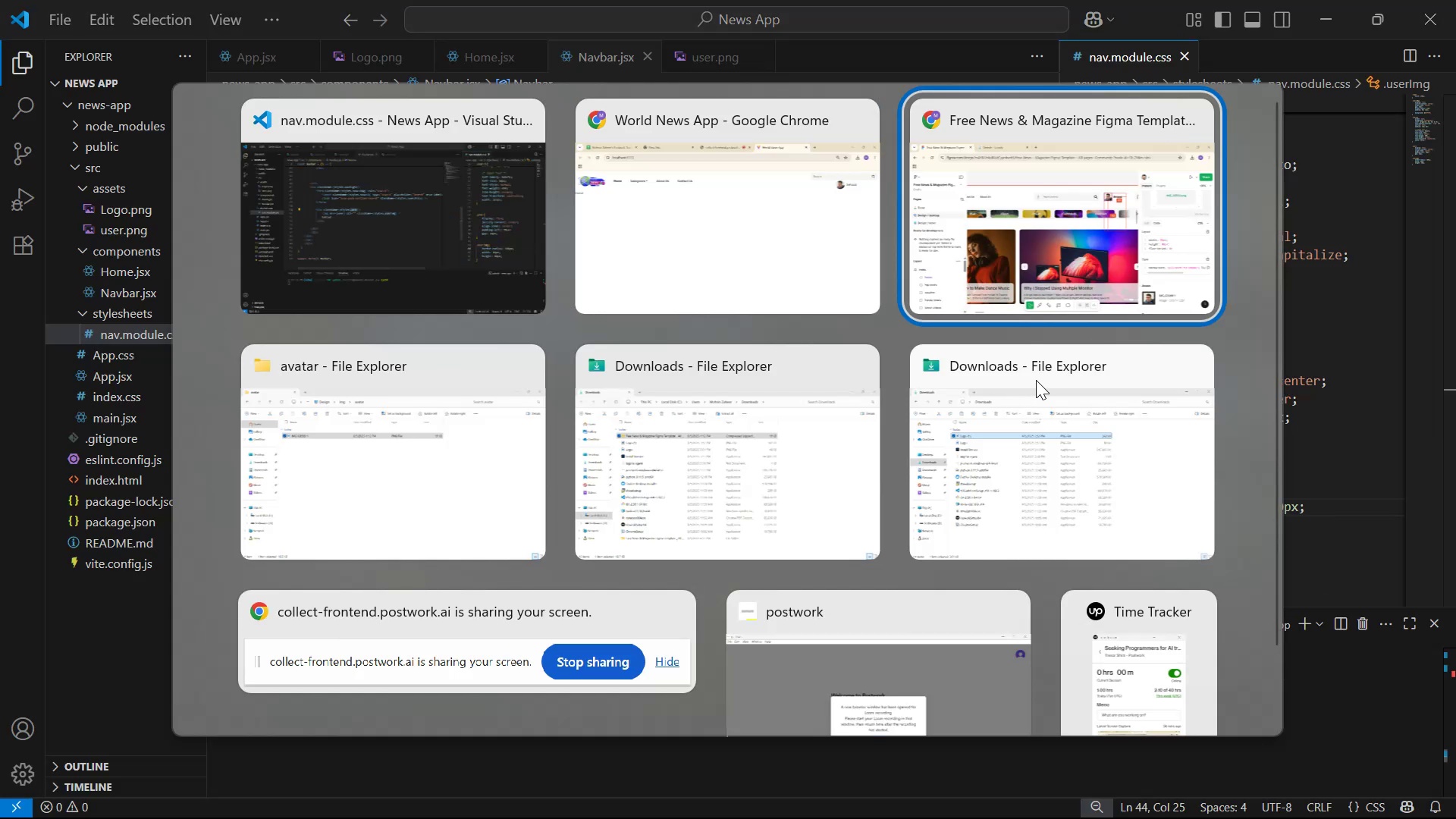 
hold_key(key=ControlLeft, duration=1.5)
left_click([996, 262])
 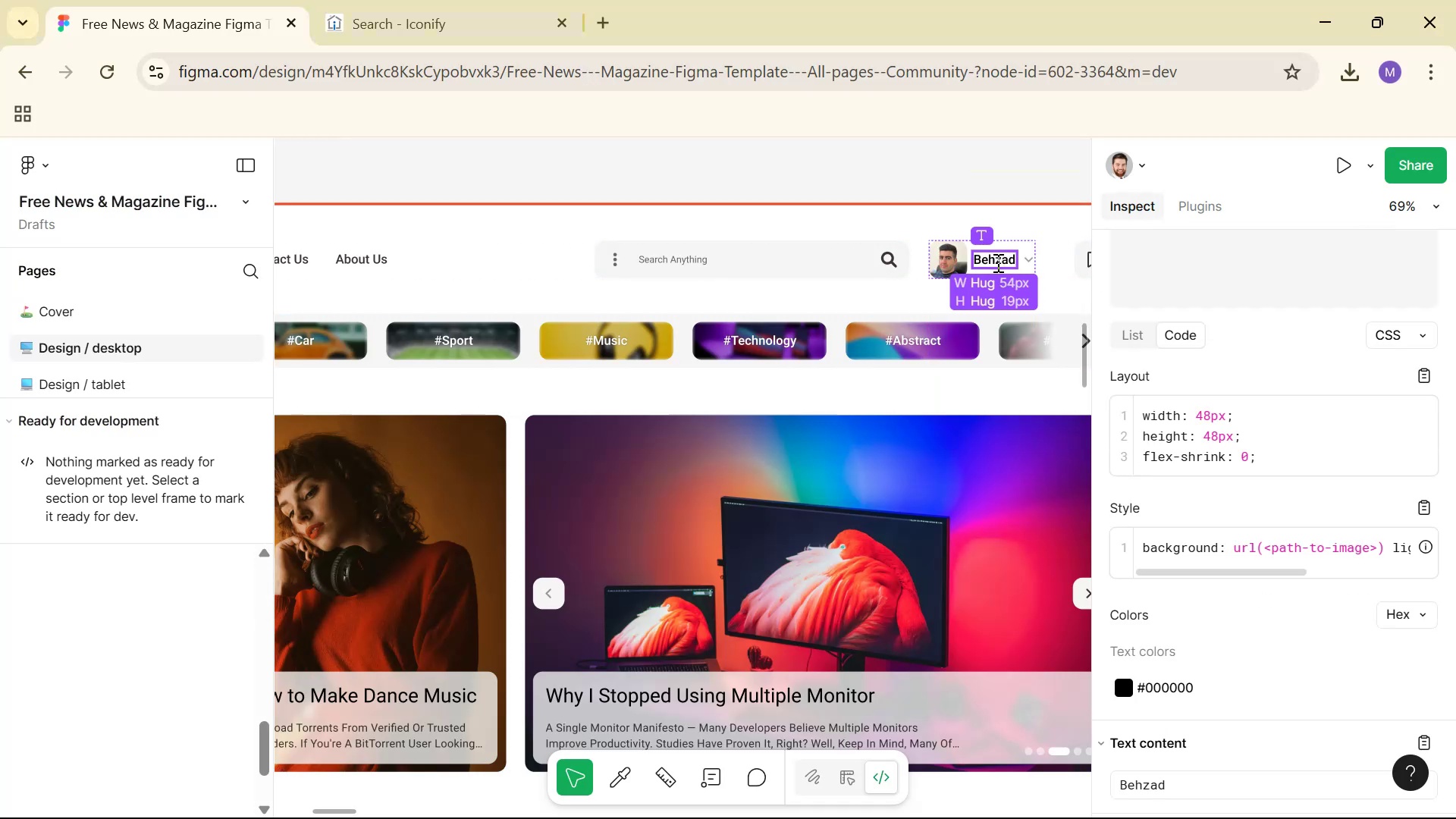 
key(Control+ControlLeft)
 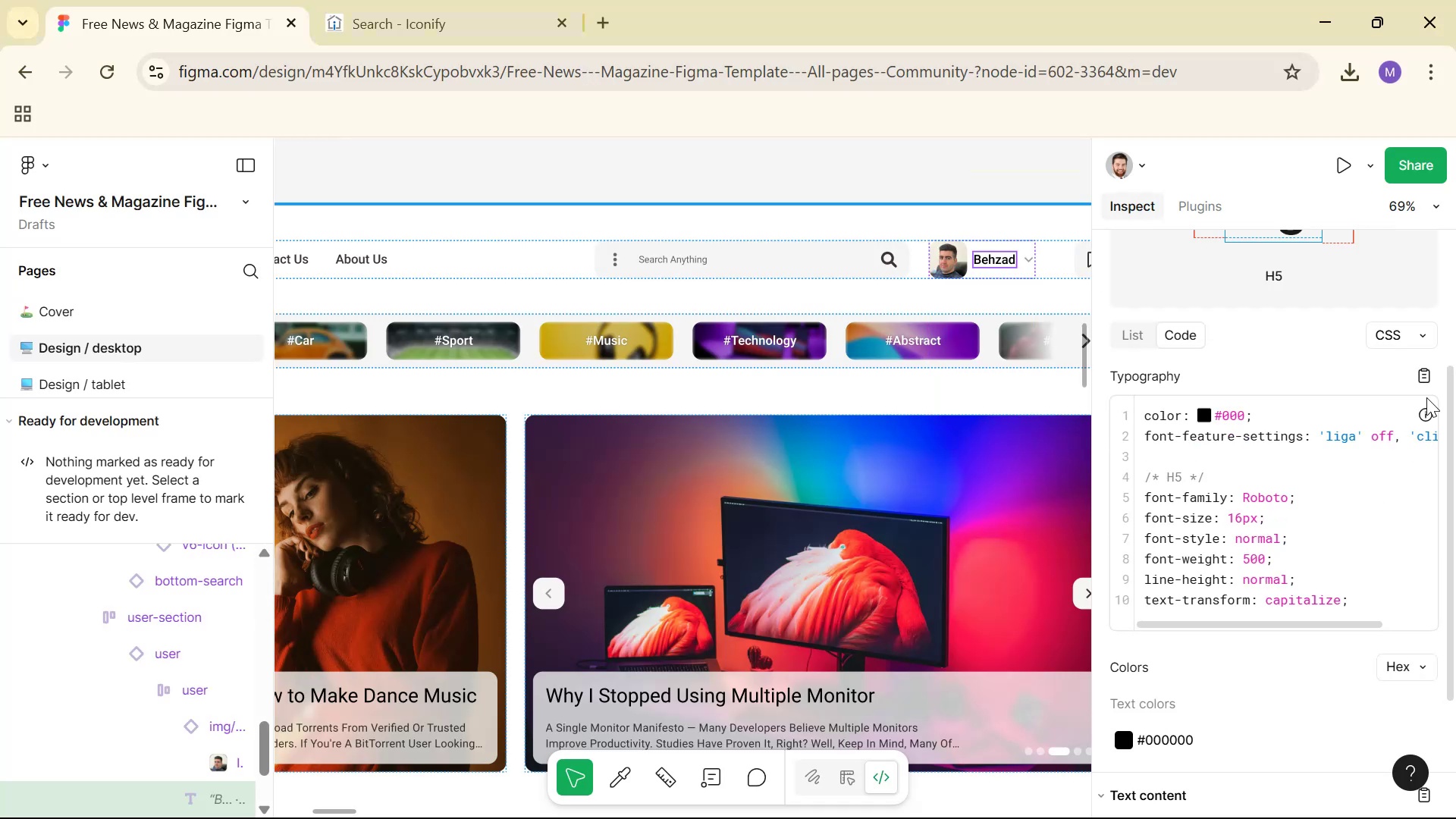 
double_click([1426, 380])
 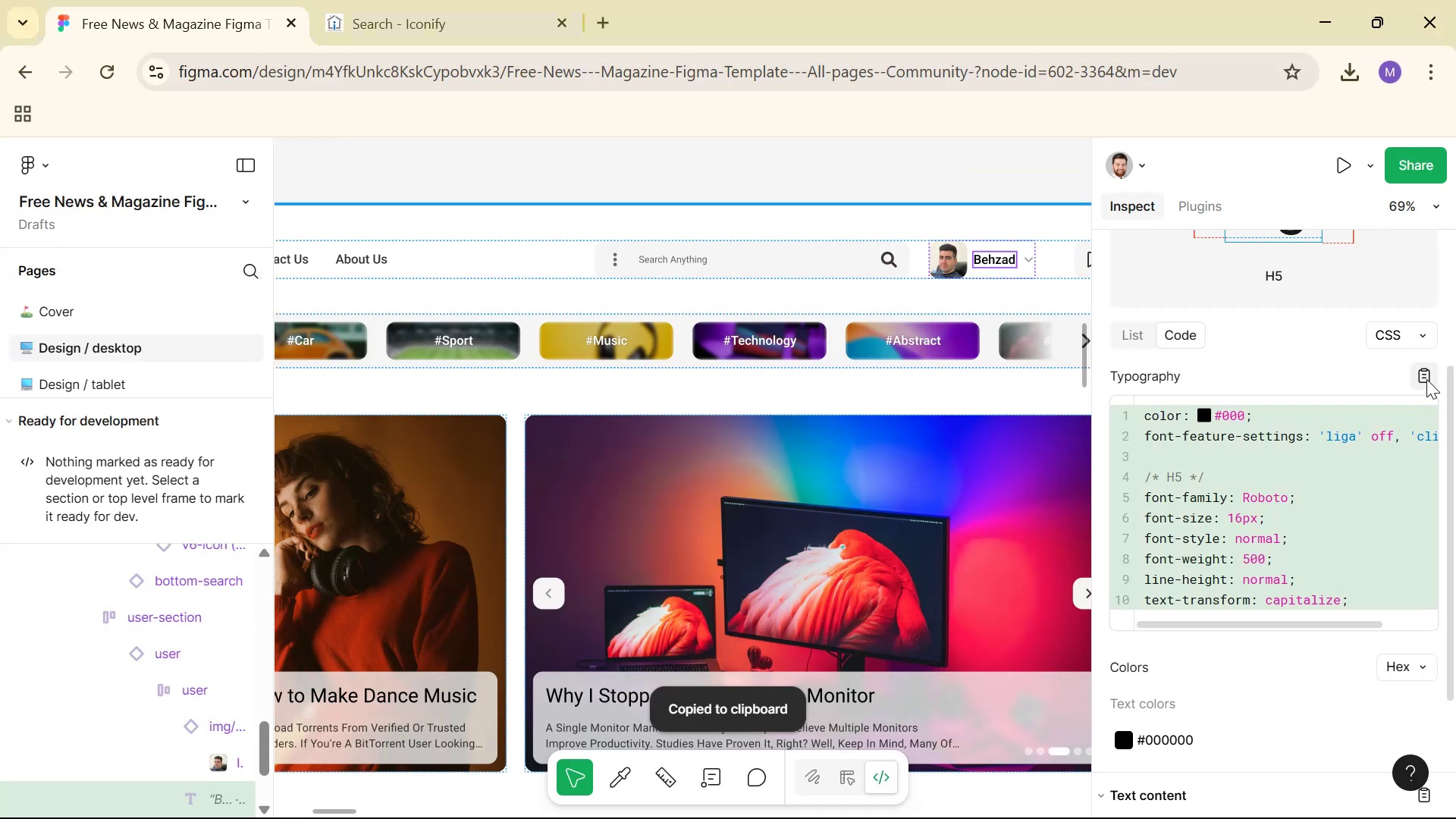 
key(Alt+Tab)
 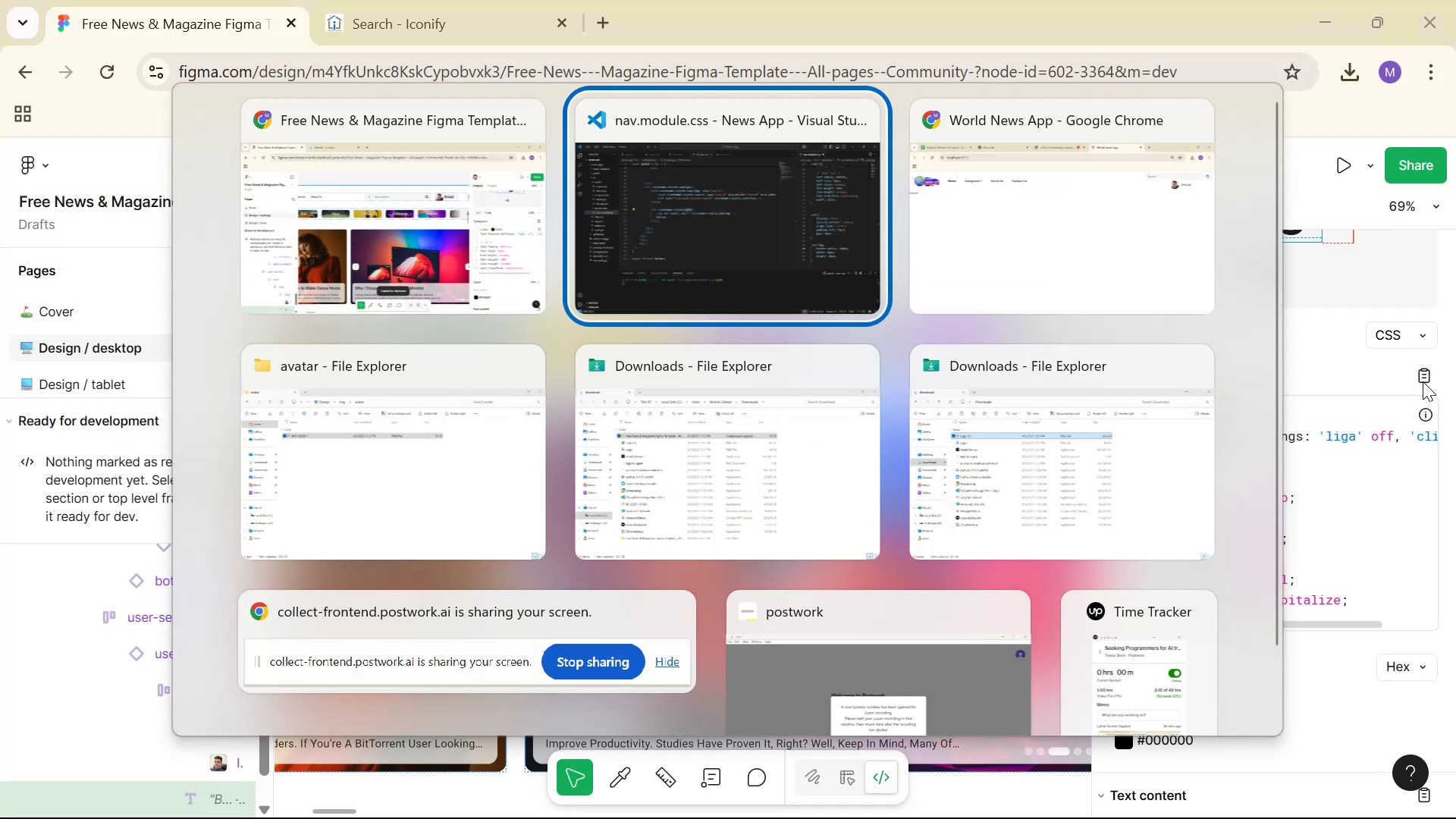 
scroll: coordinate [1315, 479], scroll_direction: down, amount: 1.0
 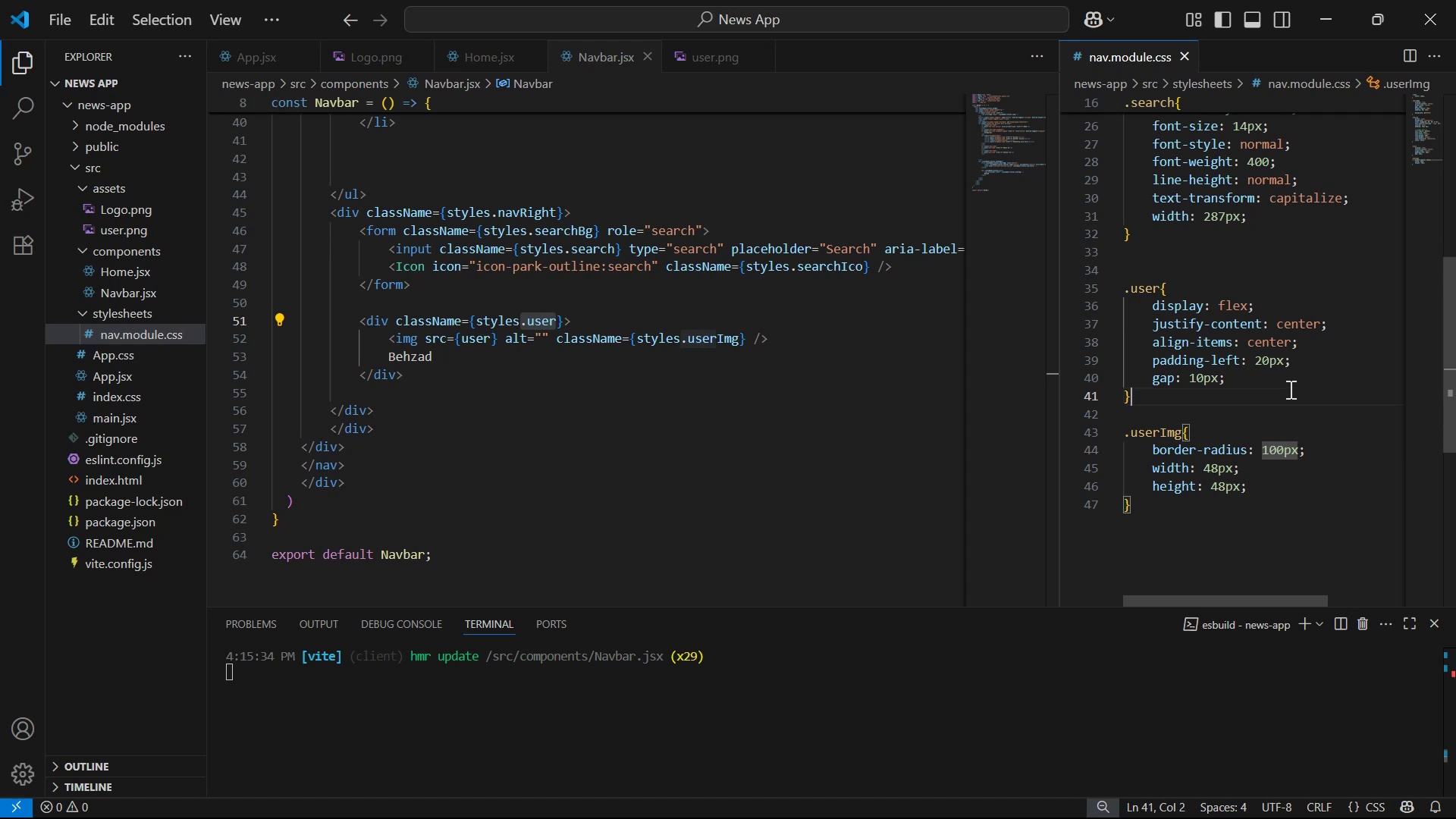 
double_click([1288, 388])
 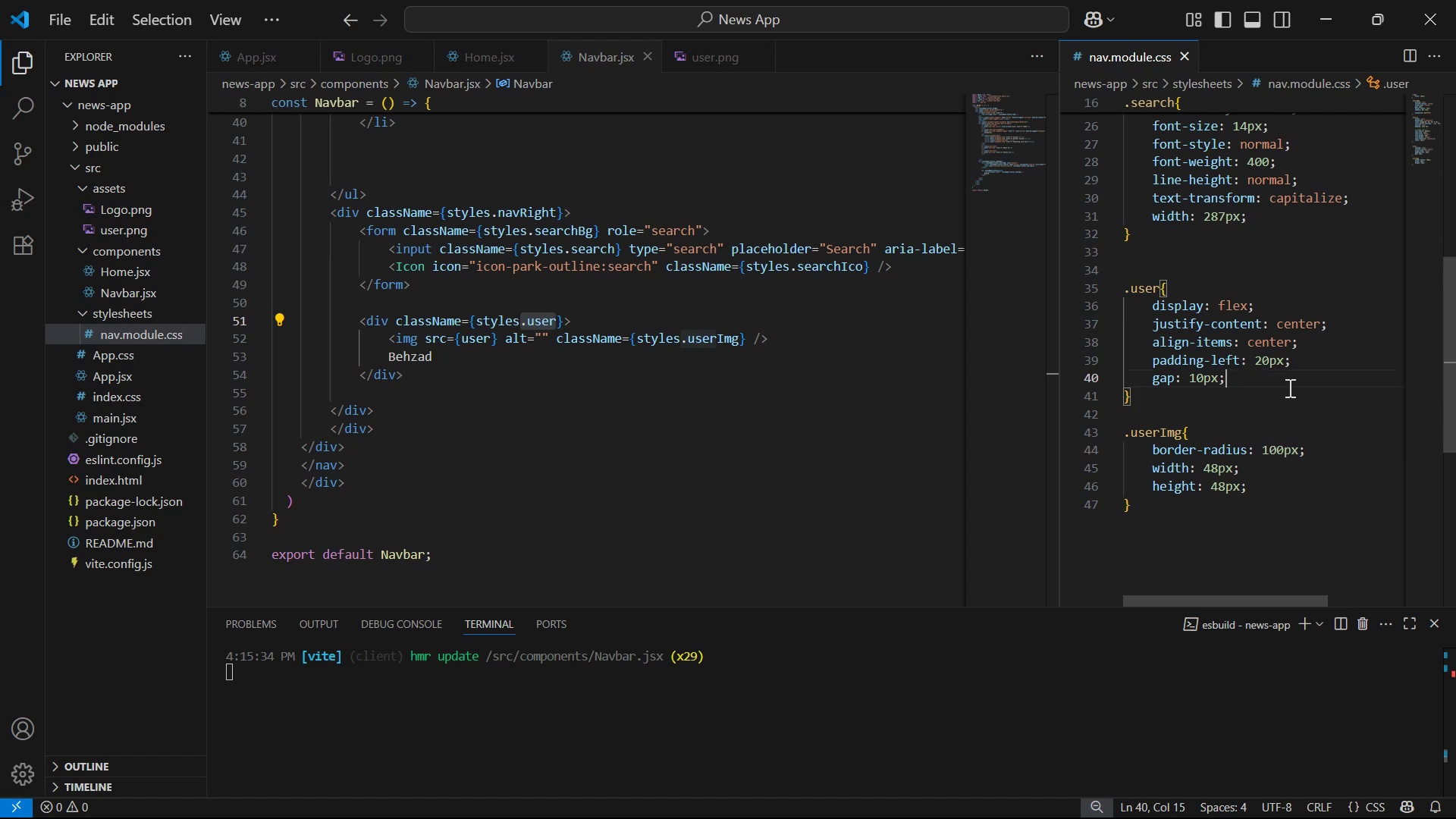 
key(Enter)
 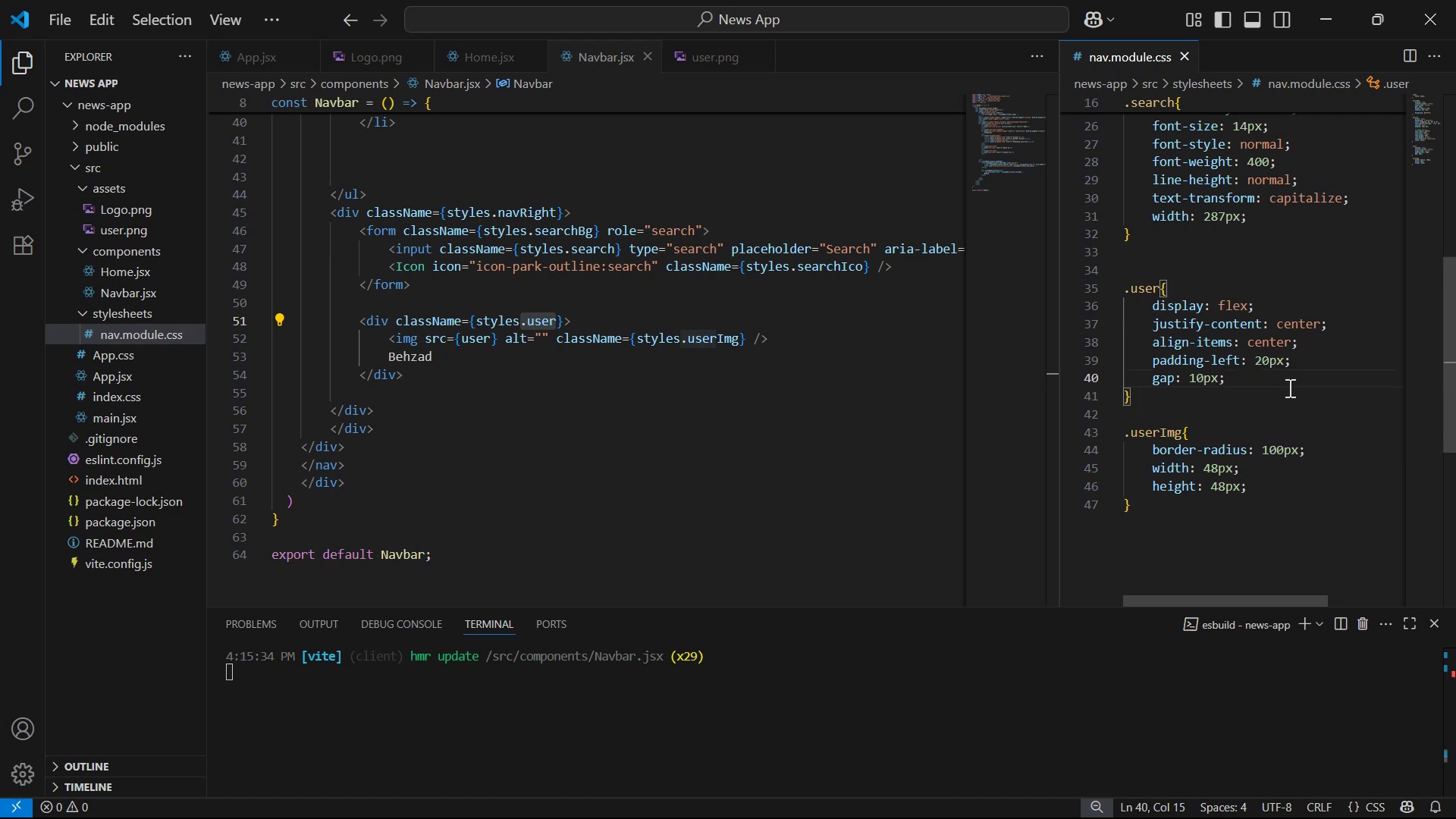 
key(Control+V)
 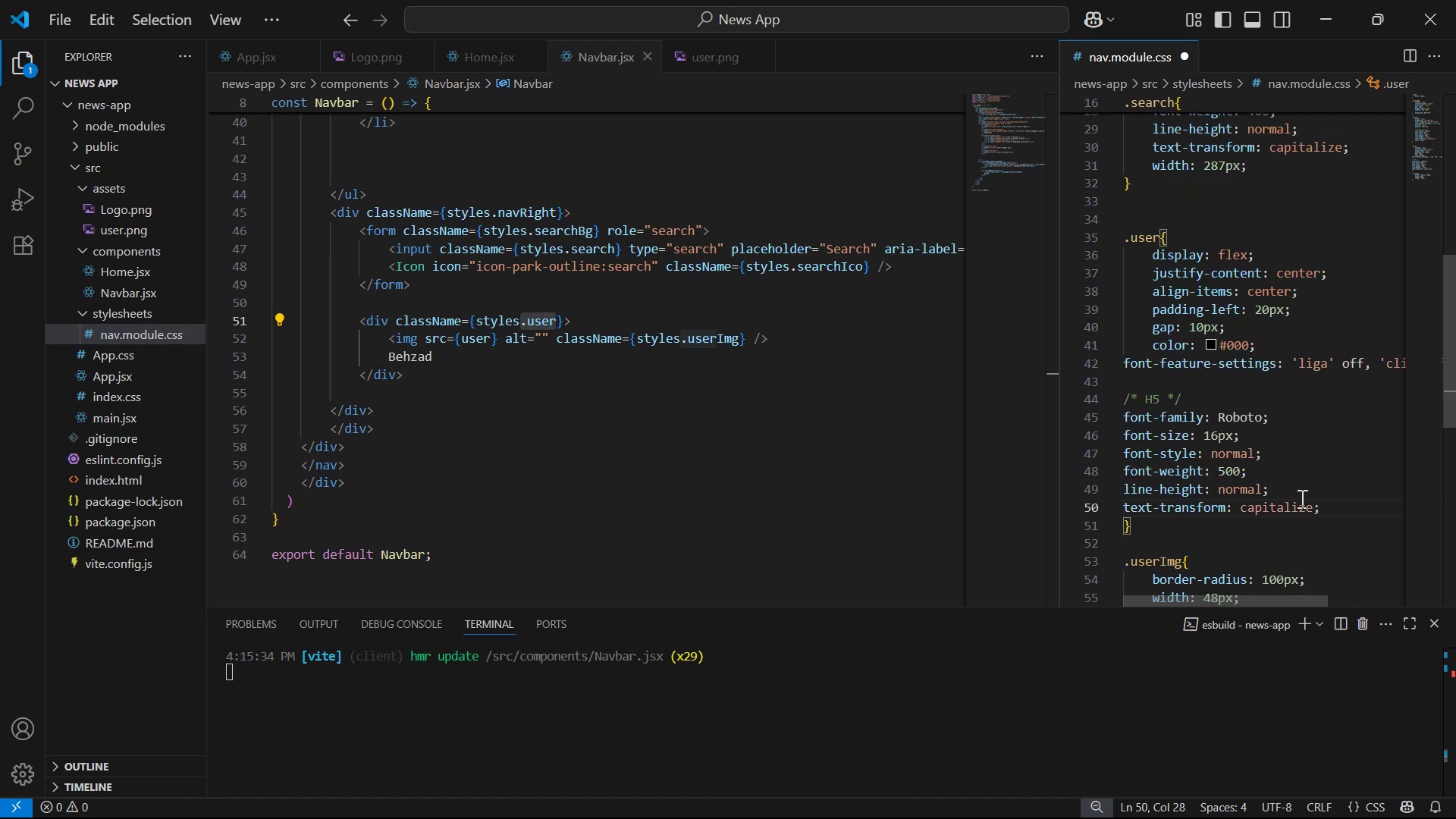 
left_click_drag(start_coordinate=[1326, 506], to_coordinate=[1105, 356])
 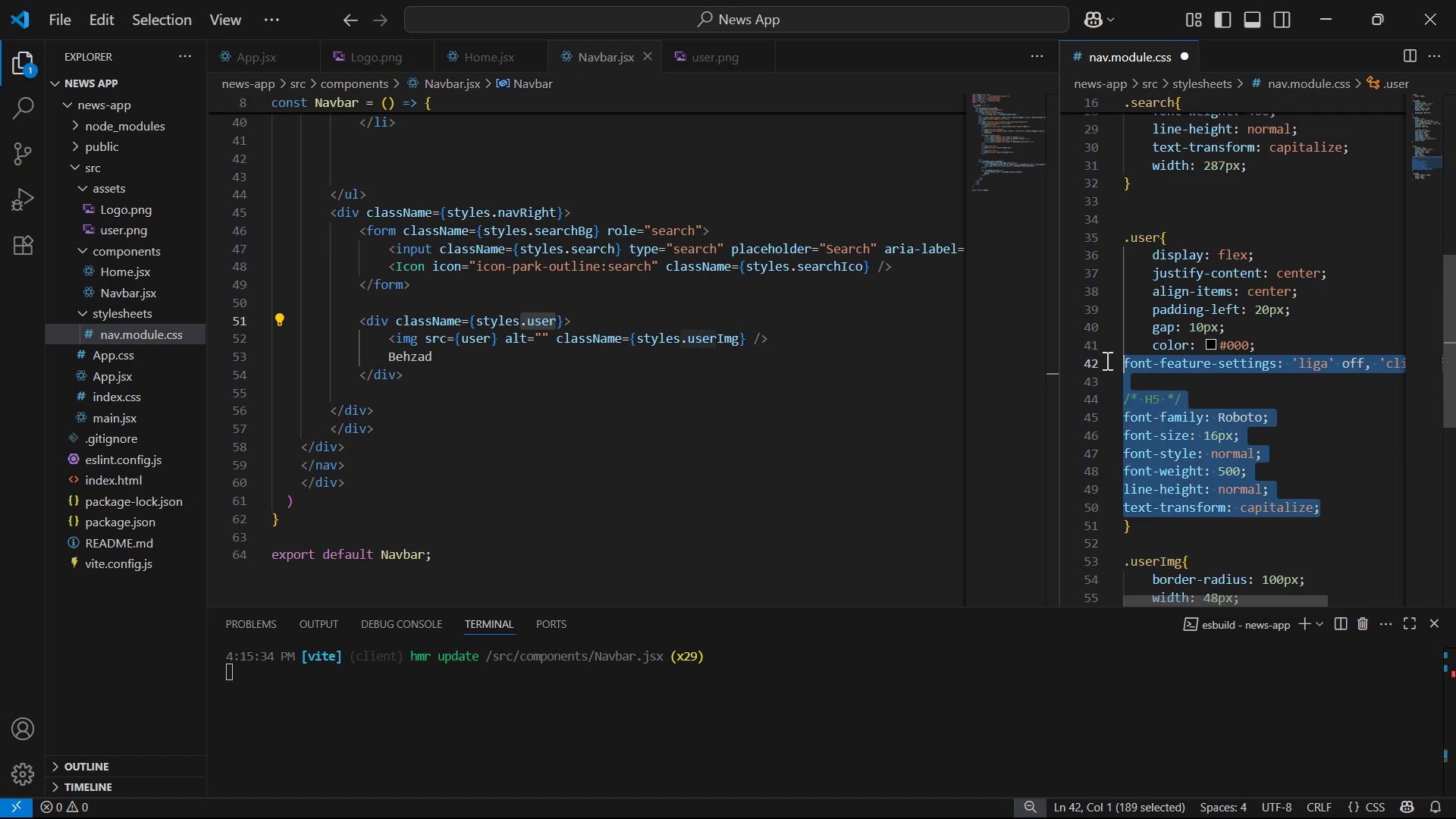 
key(Tab)
 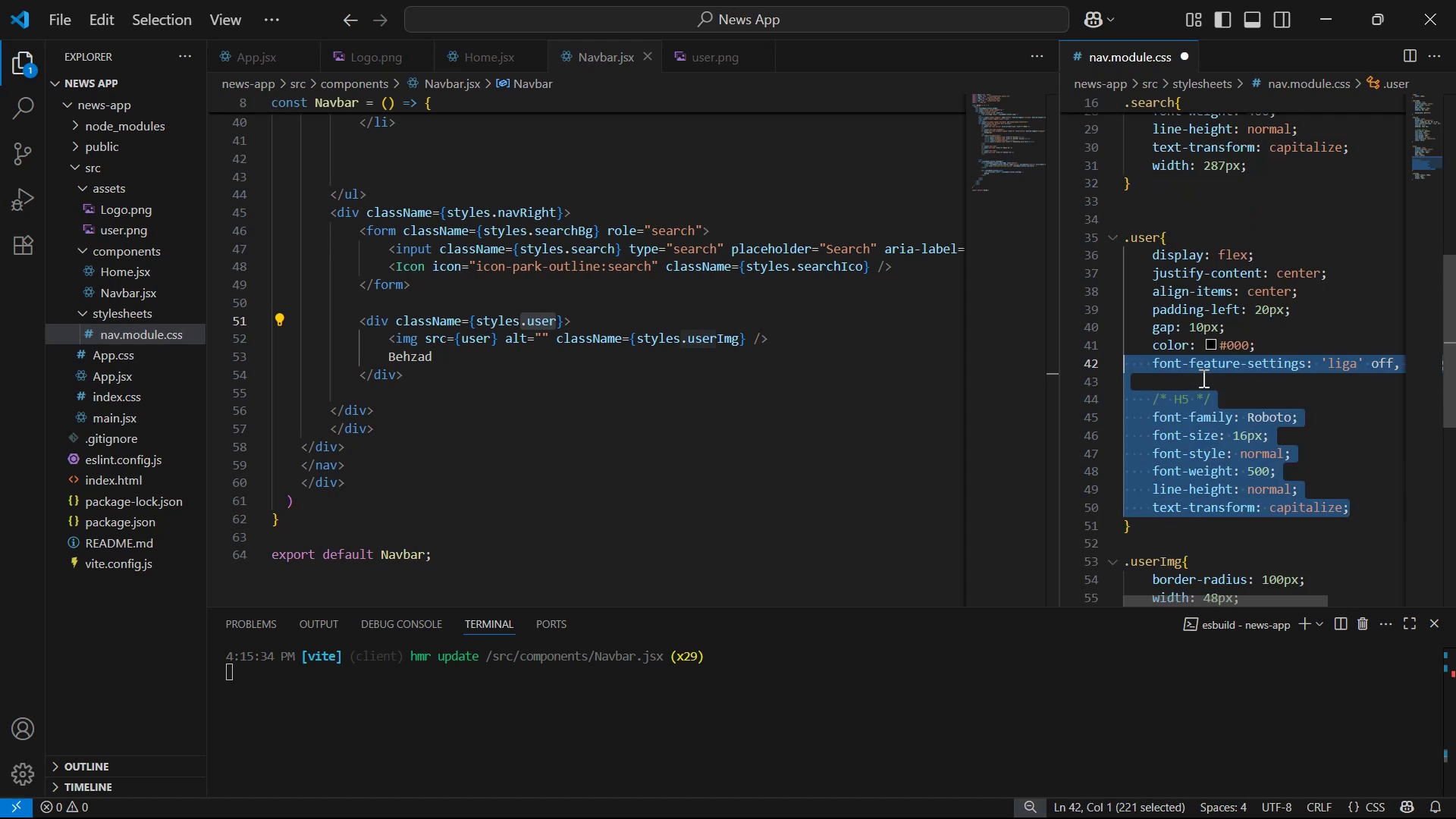 
double_click([1230, 391])
 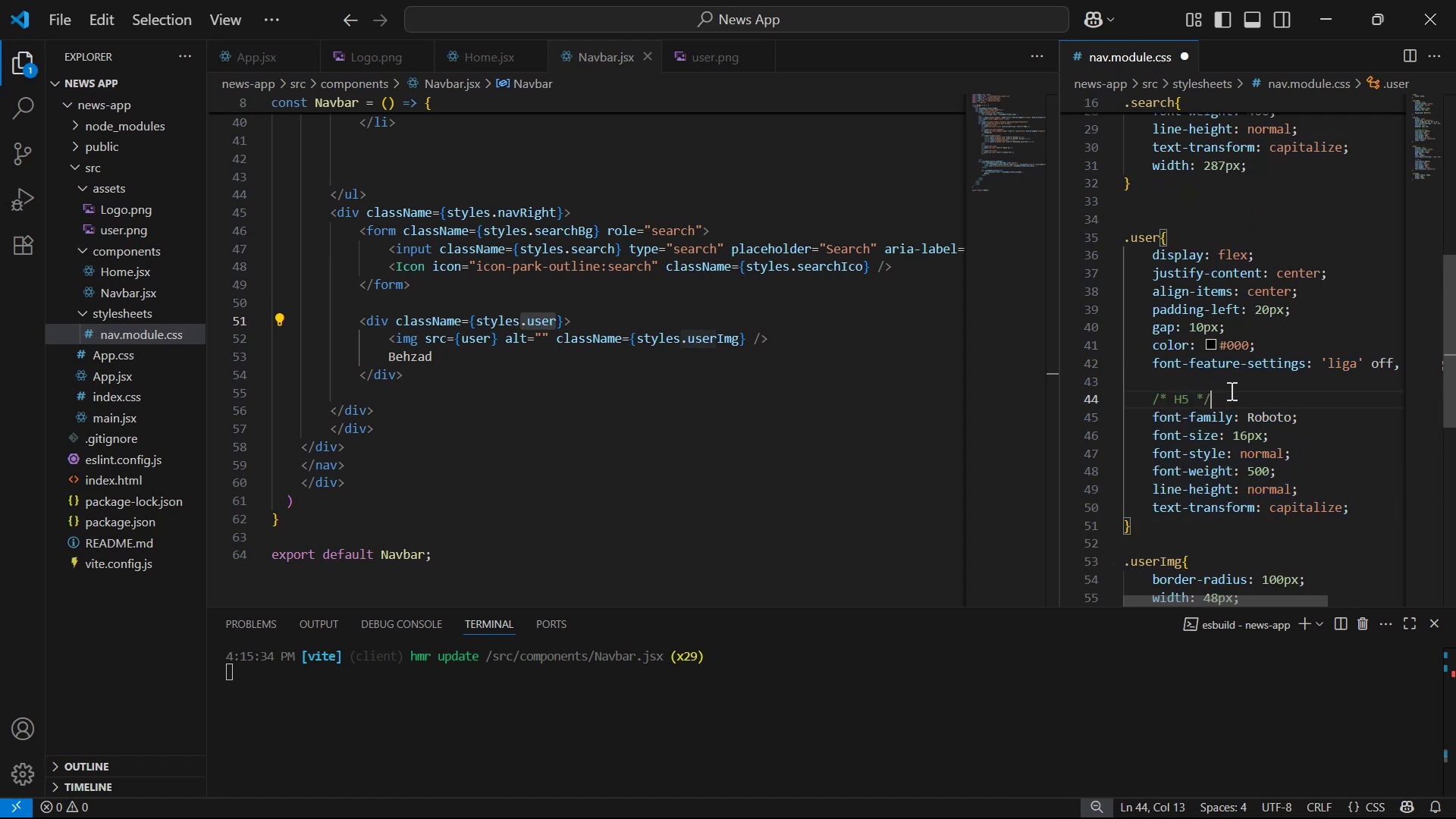 
left_click_drag(start_coordinate=[1231, 397], to_coordinate=[1113, 376])
 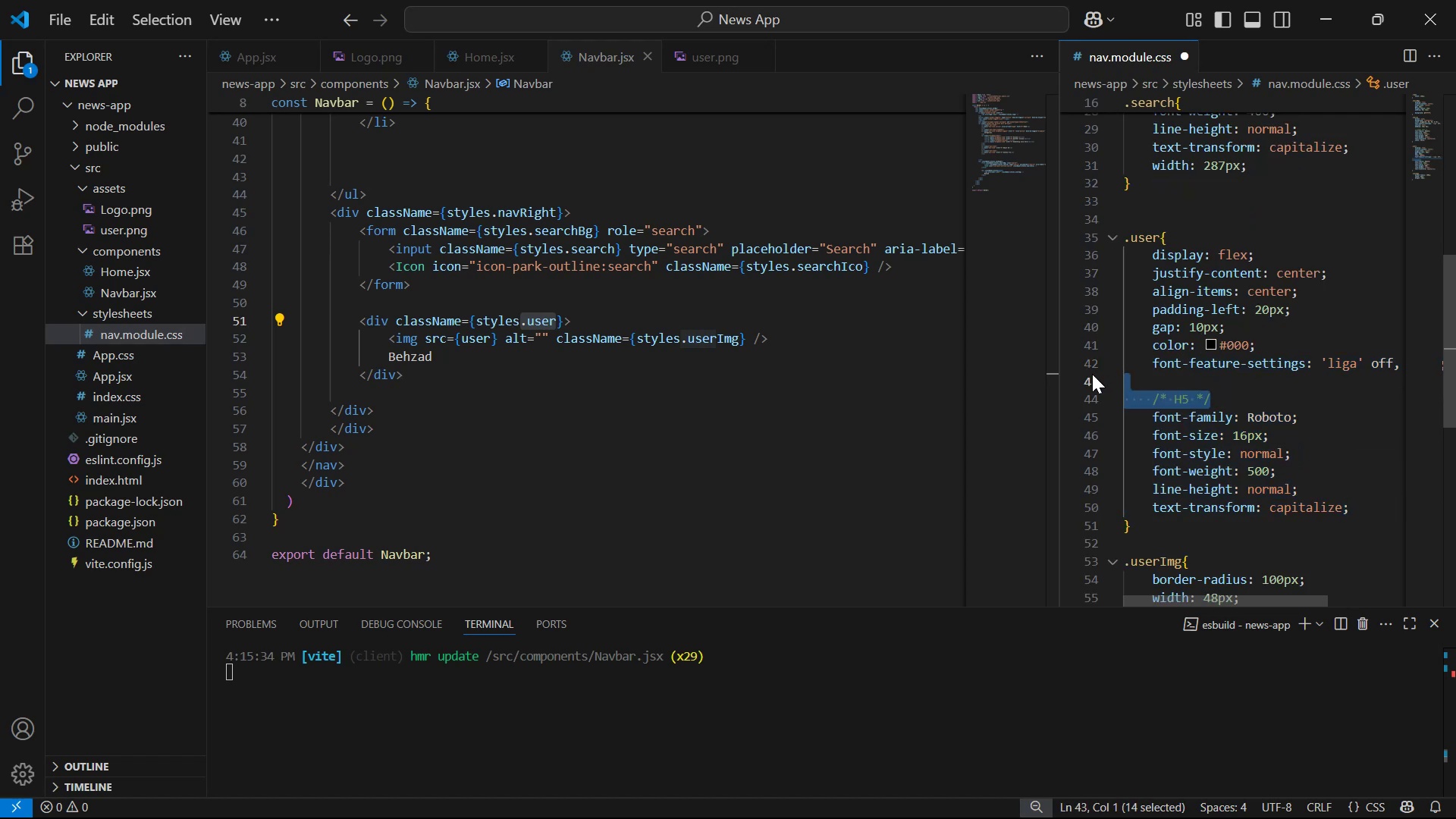 
key(Backspace)
 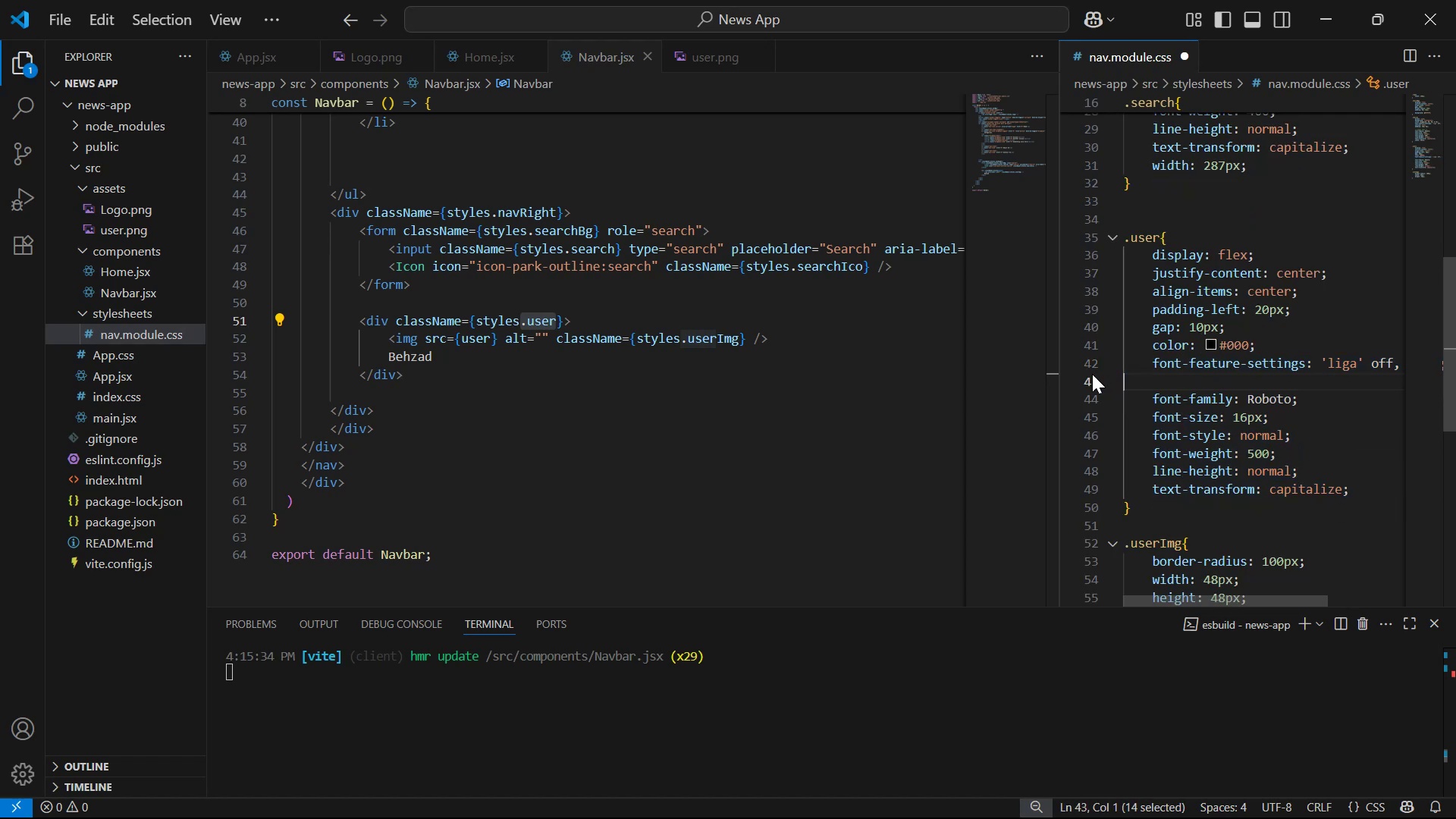 
key(Backspace)
 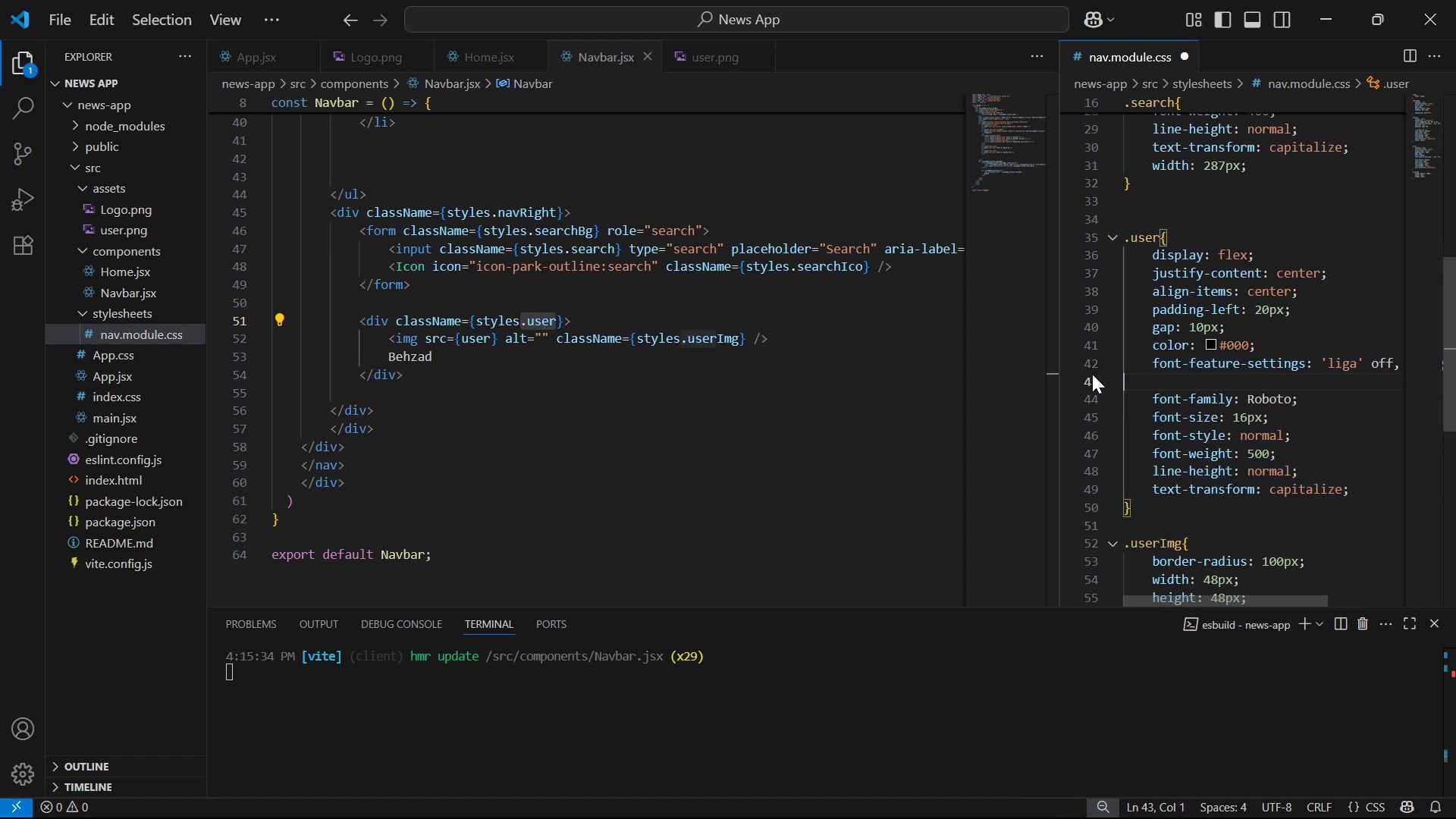 
key(Control+S)
 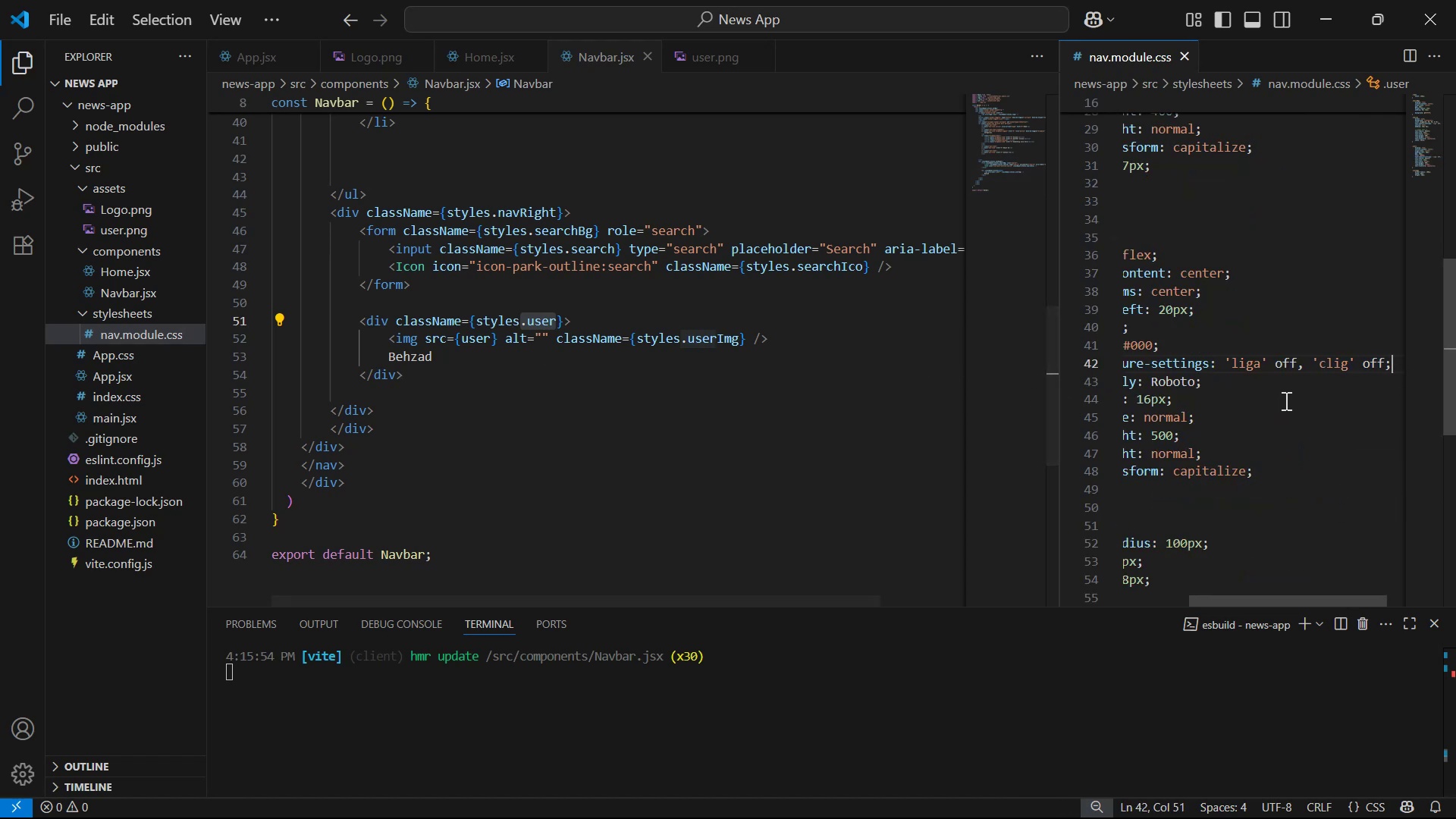 
scroll: coordinate [1323, 474], scroll_direction: down, amount: 2.0
 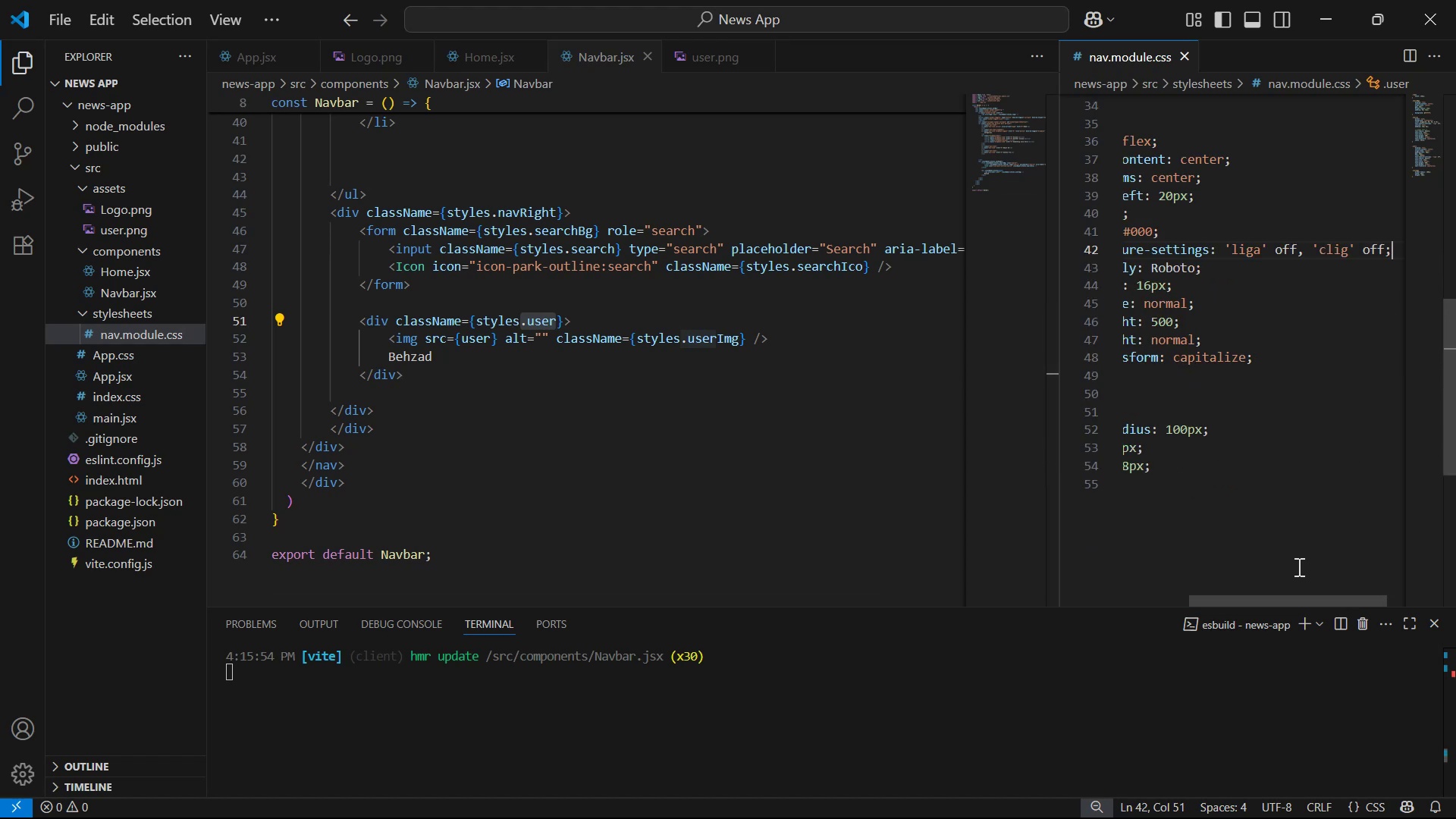 
left_click_drag(start_coordinate=[1295, 601], to_coordinate=[1191, 597])
 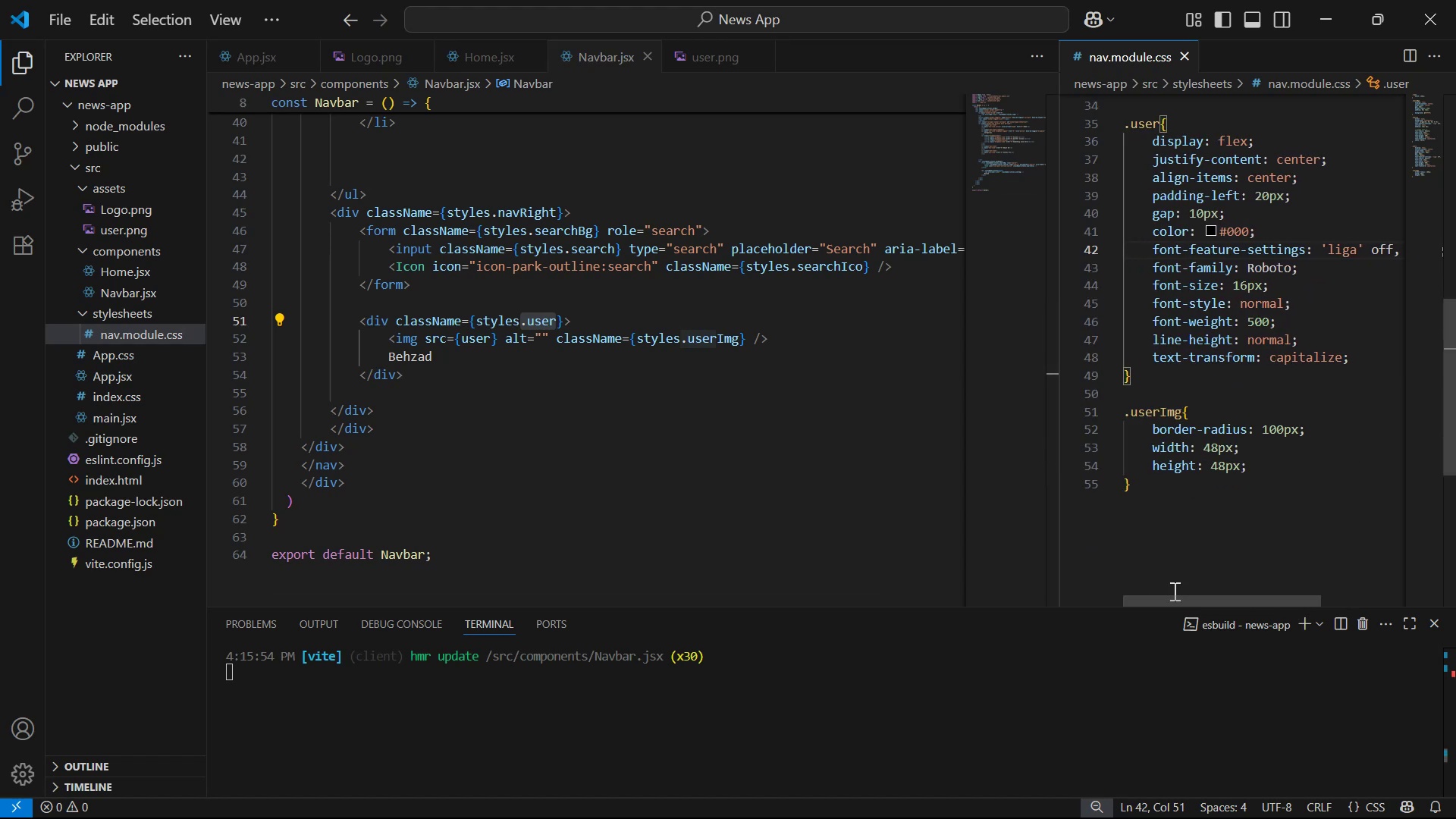 
scroll: coordinate [1212, 456], scroll_direction: up, amount: 2.0
 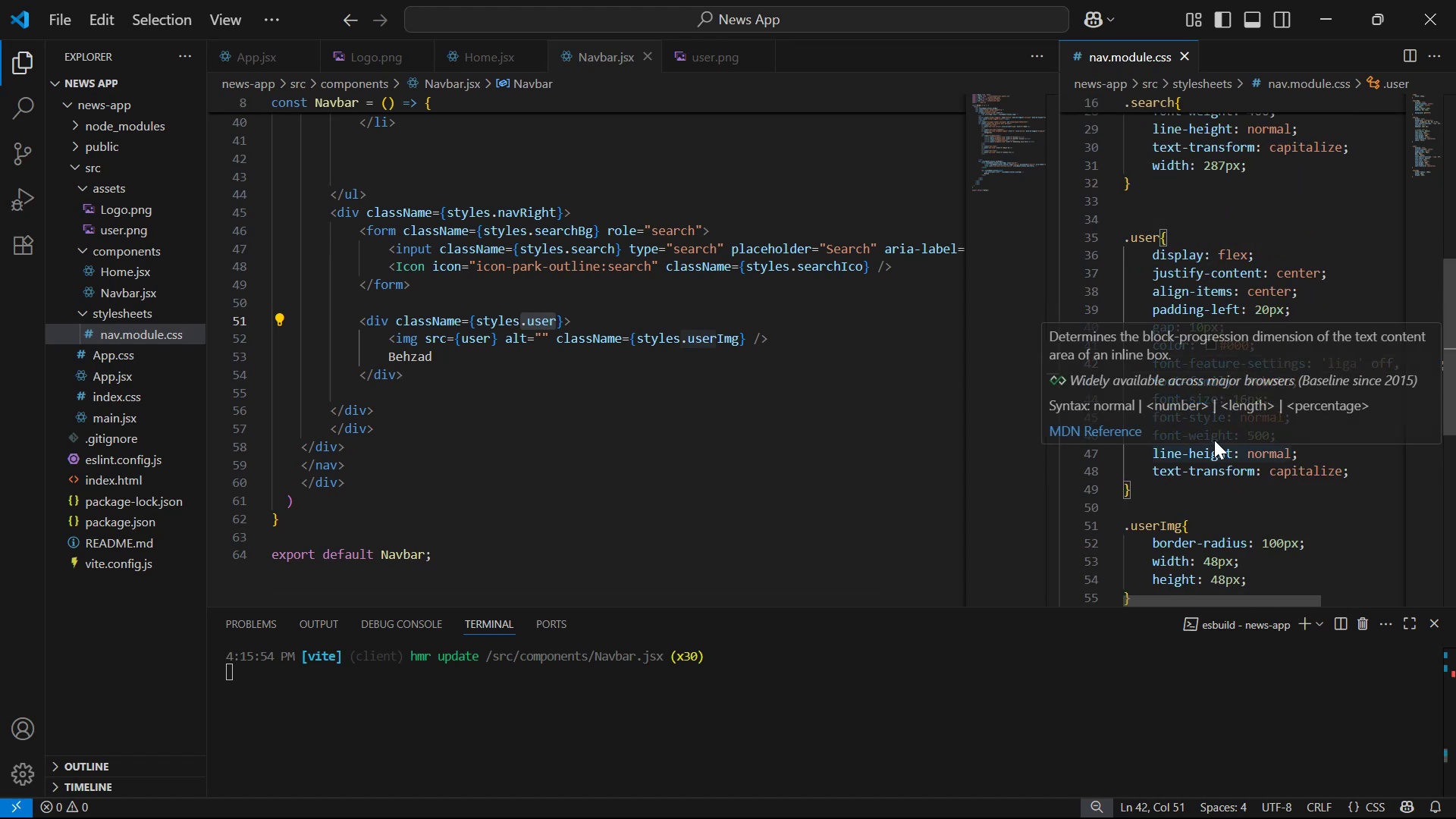 
left_click([1388, 516])
 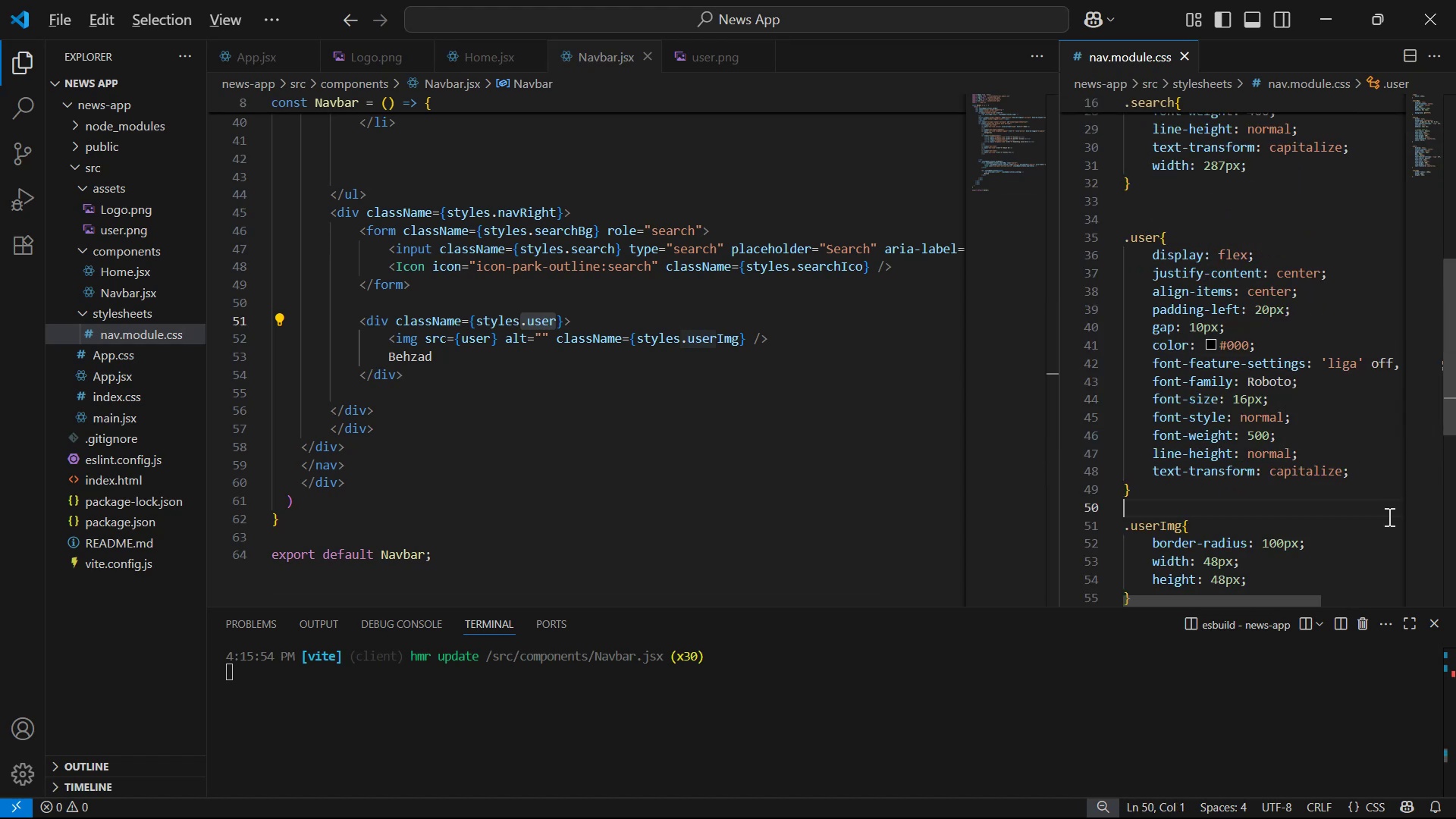 
key(Alt+Z)
 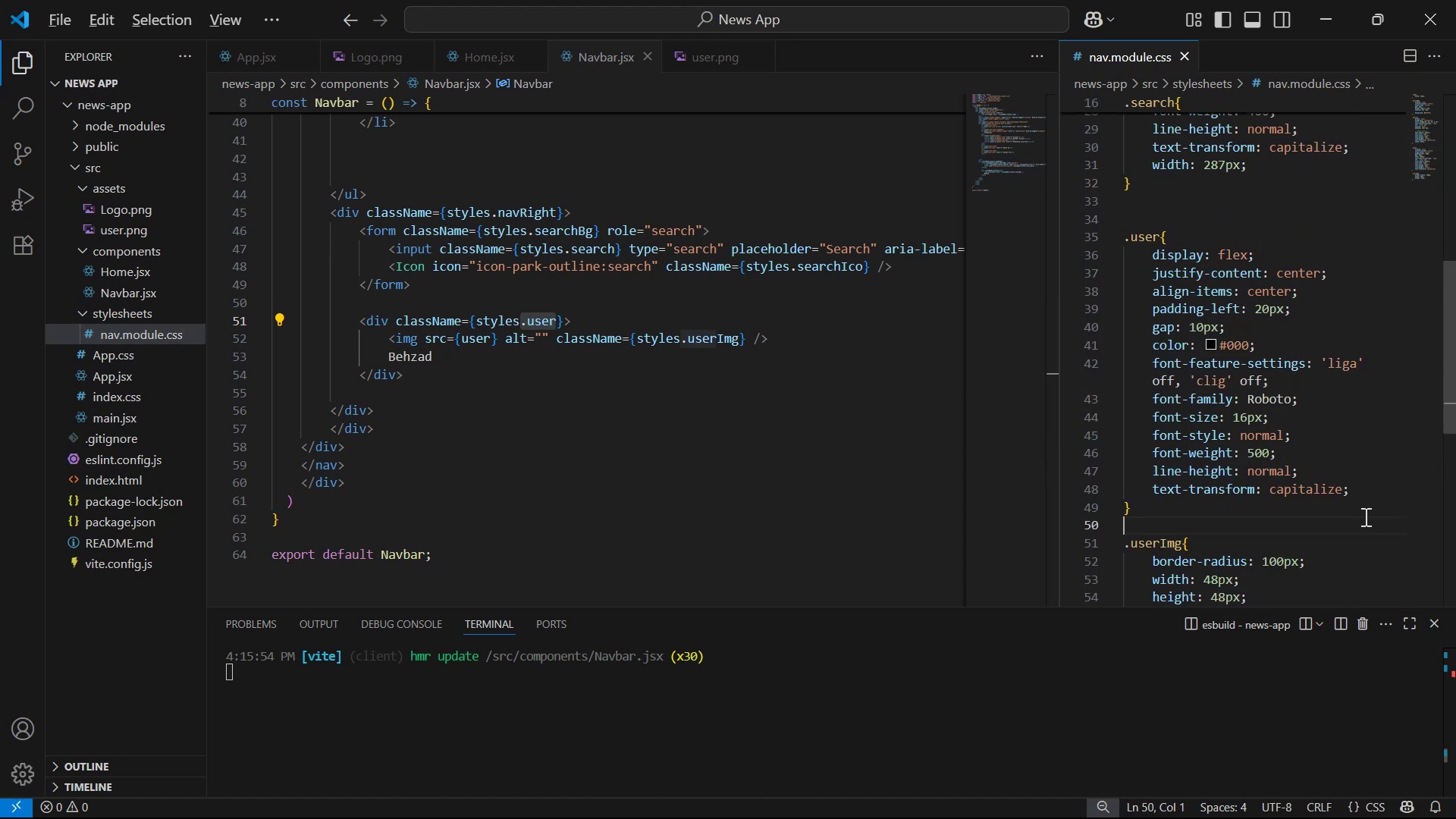 
key(Control+S)
 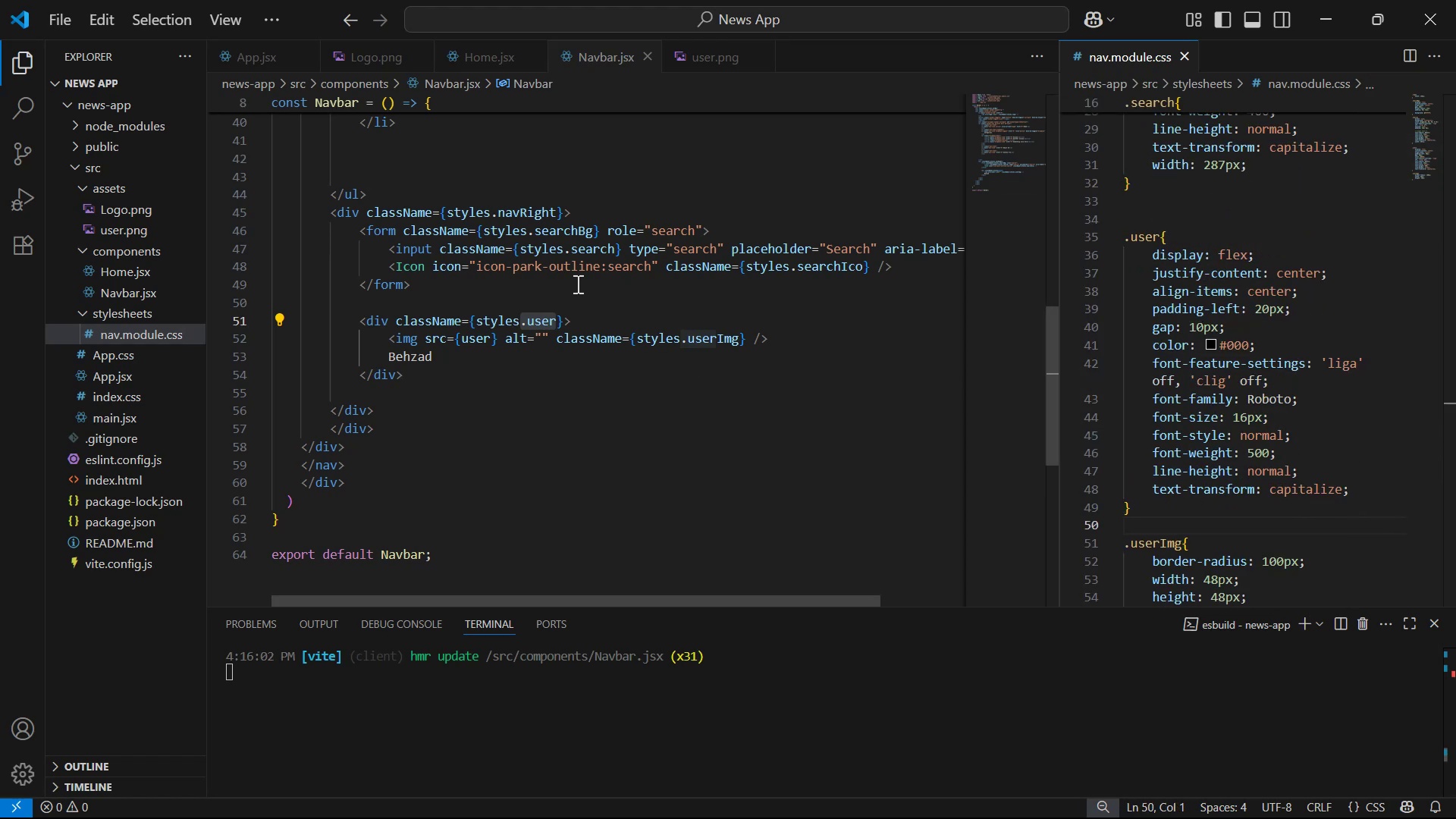 
left_click_drag(start_coordinate=[488, 206], to_coordinate=[556, 205])
 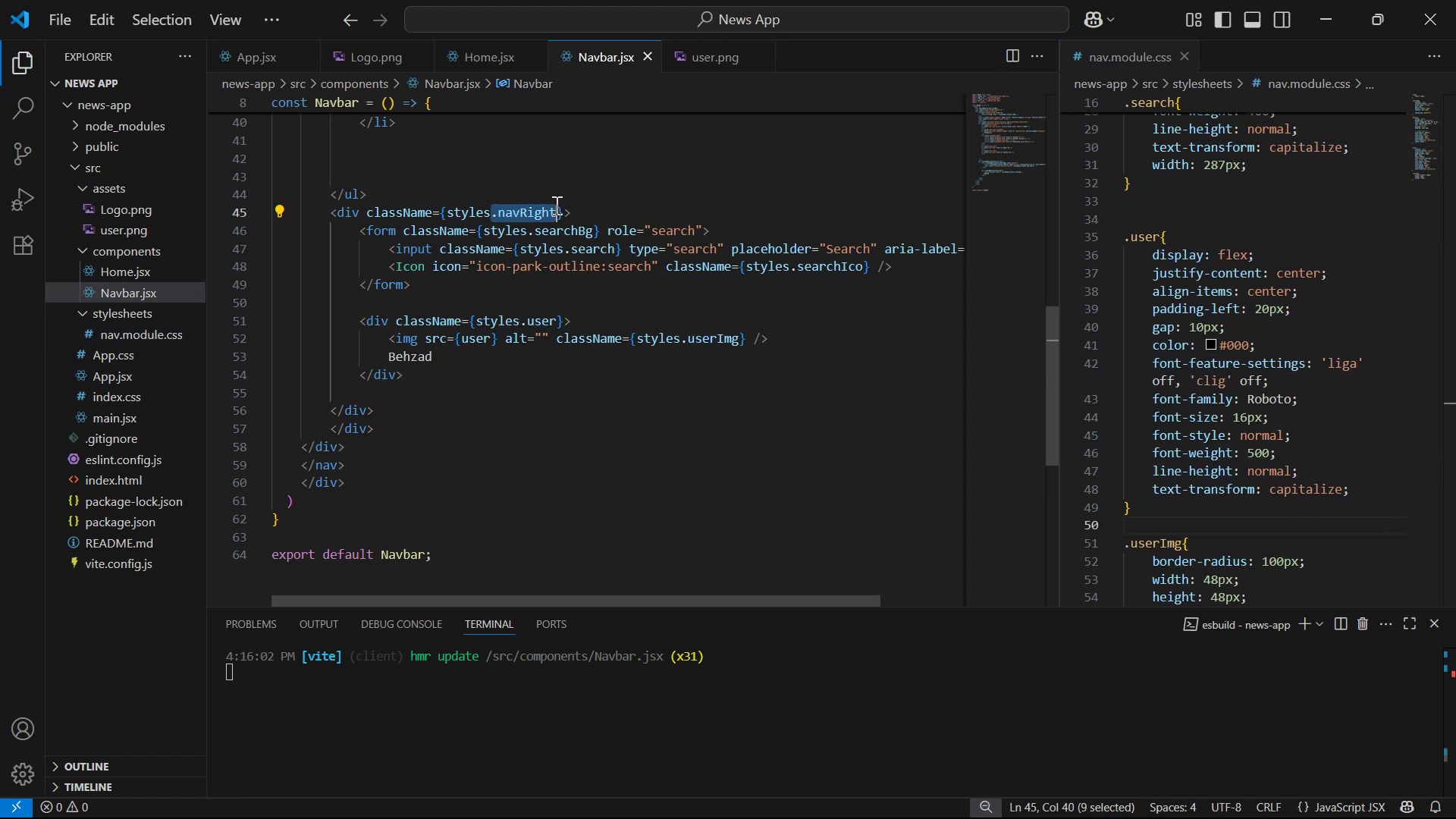 
key(Control+C)
 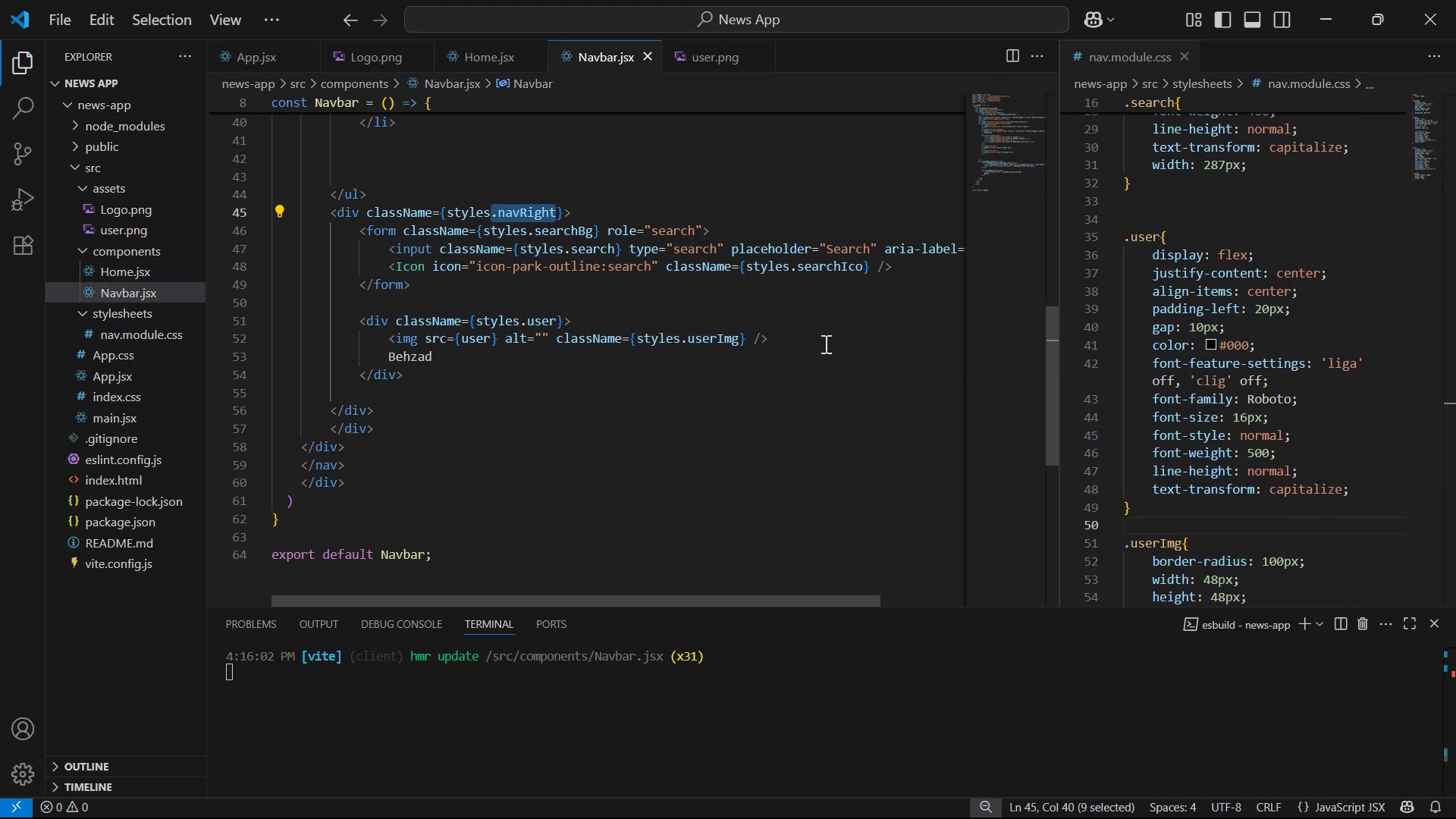 
key(Control+C)
 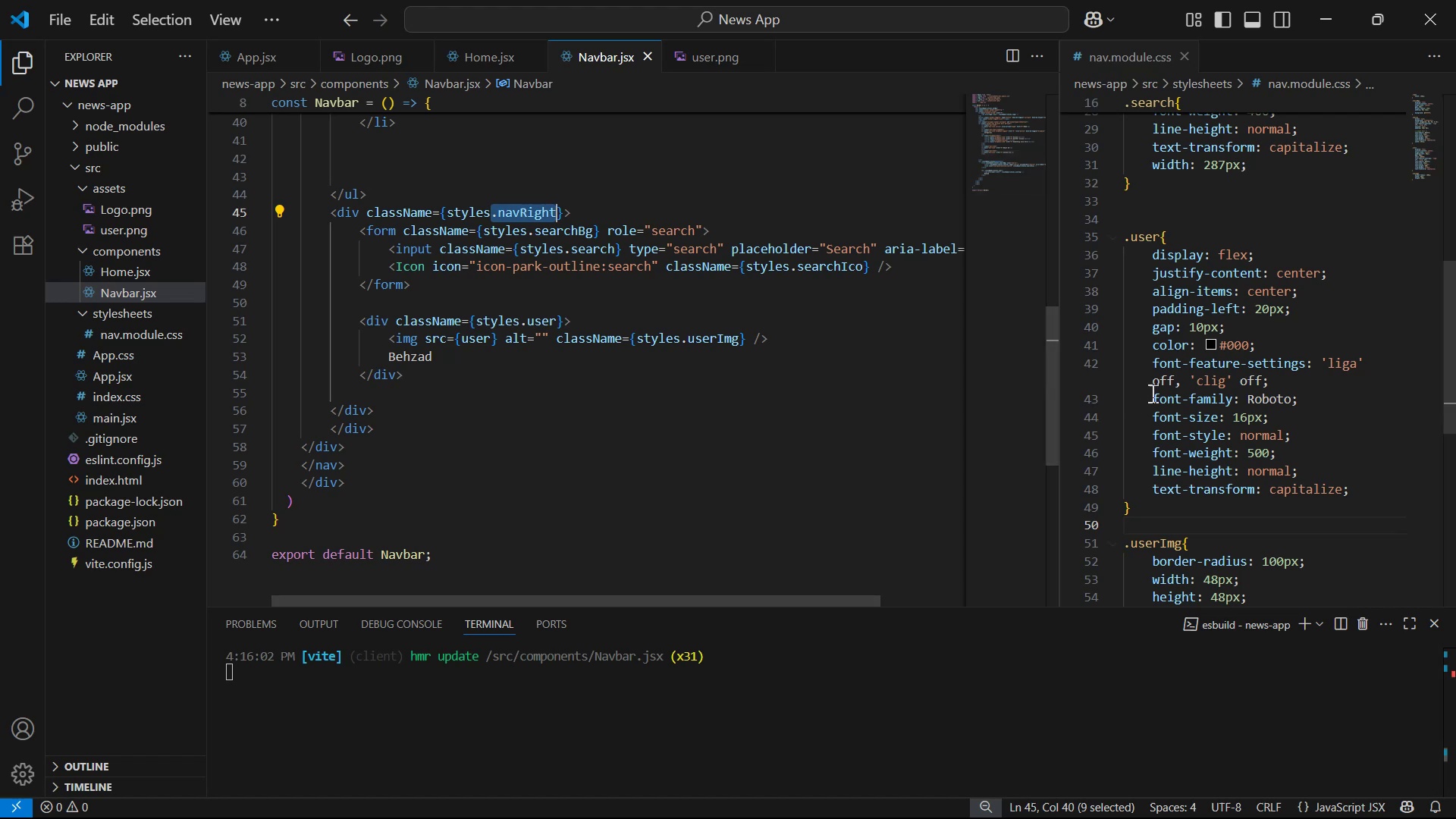 
scroll: coordinate [1236, 394], scroll_direction: up, amount: 18.0
 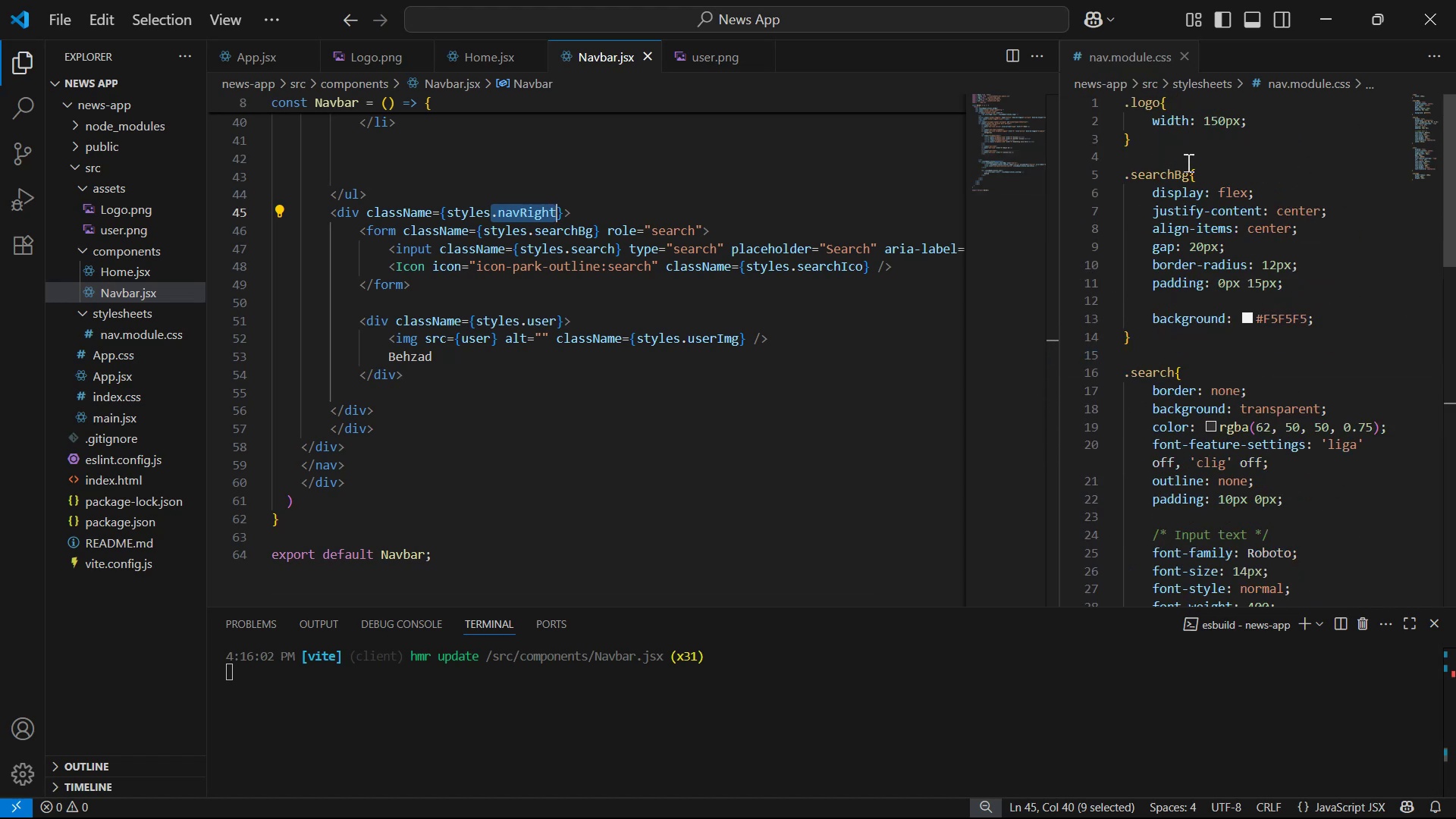 
left_click([1188, 146])
 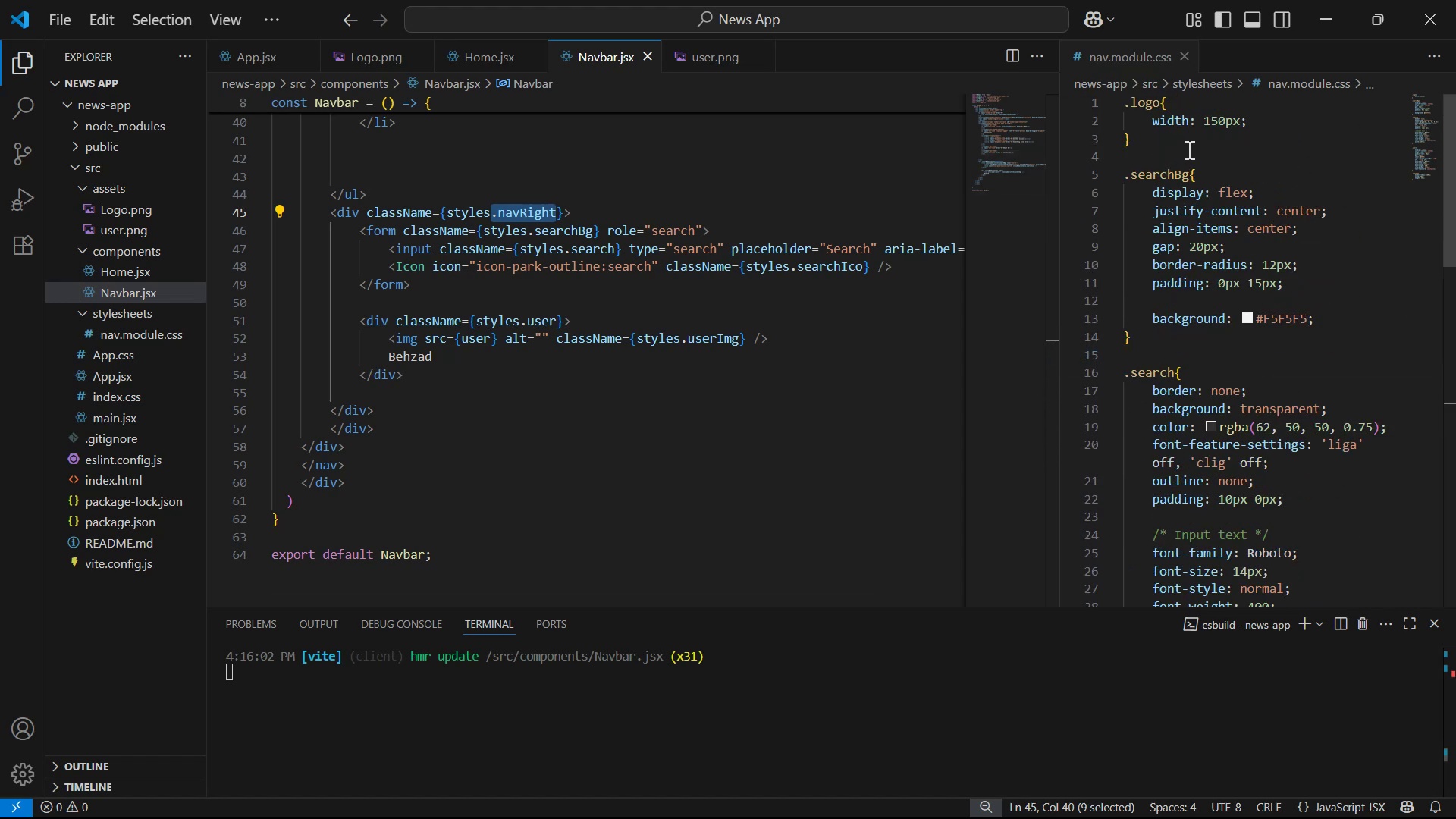 
left_click([1188, 146])
 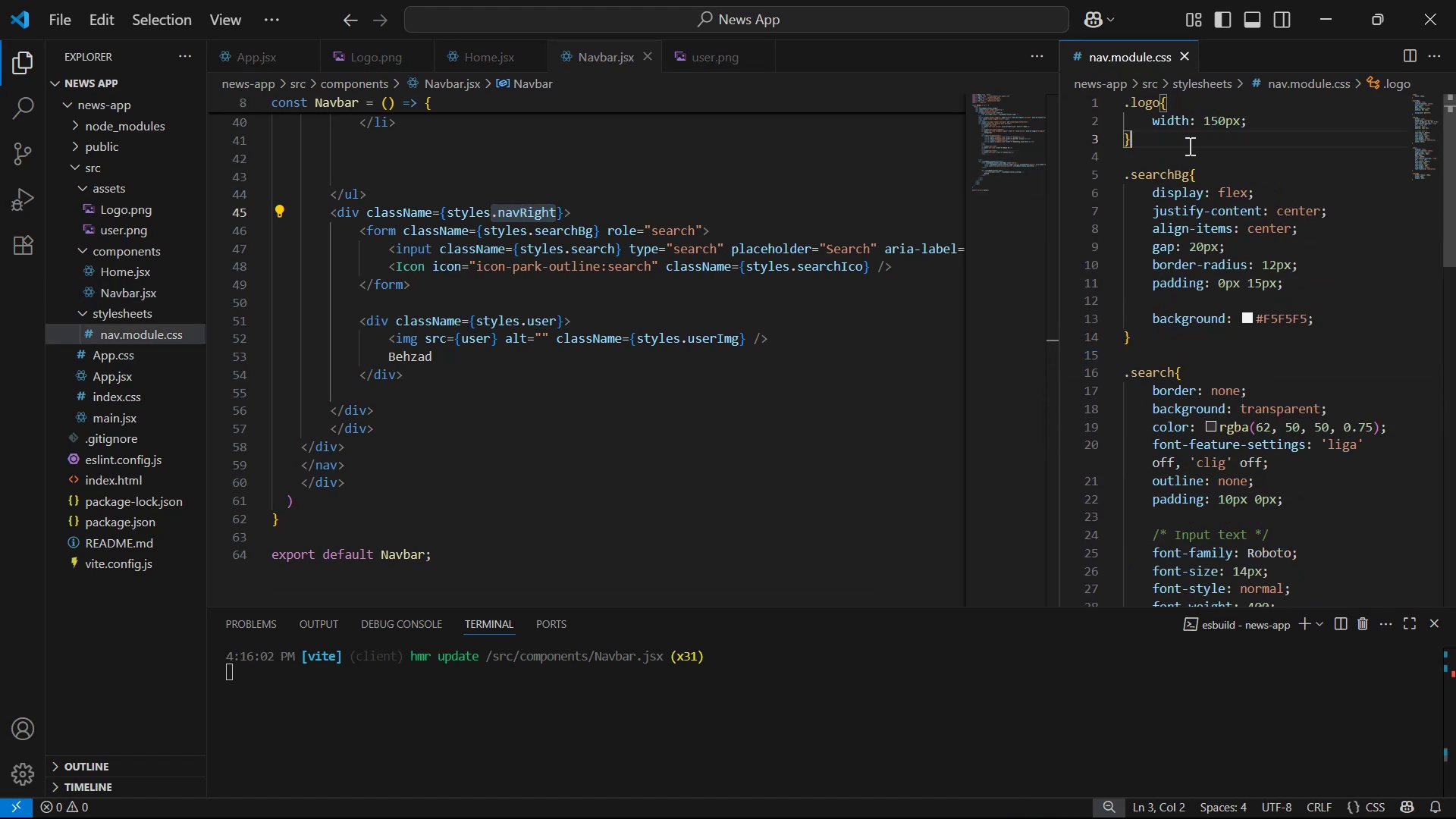 
key(Control+Enter)
 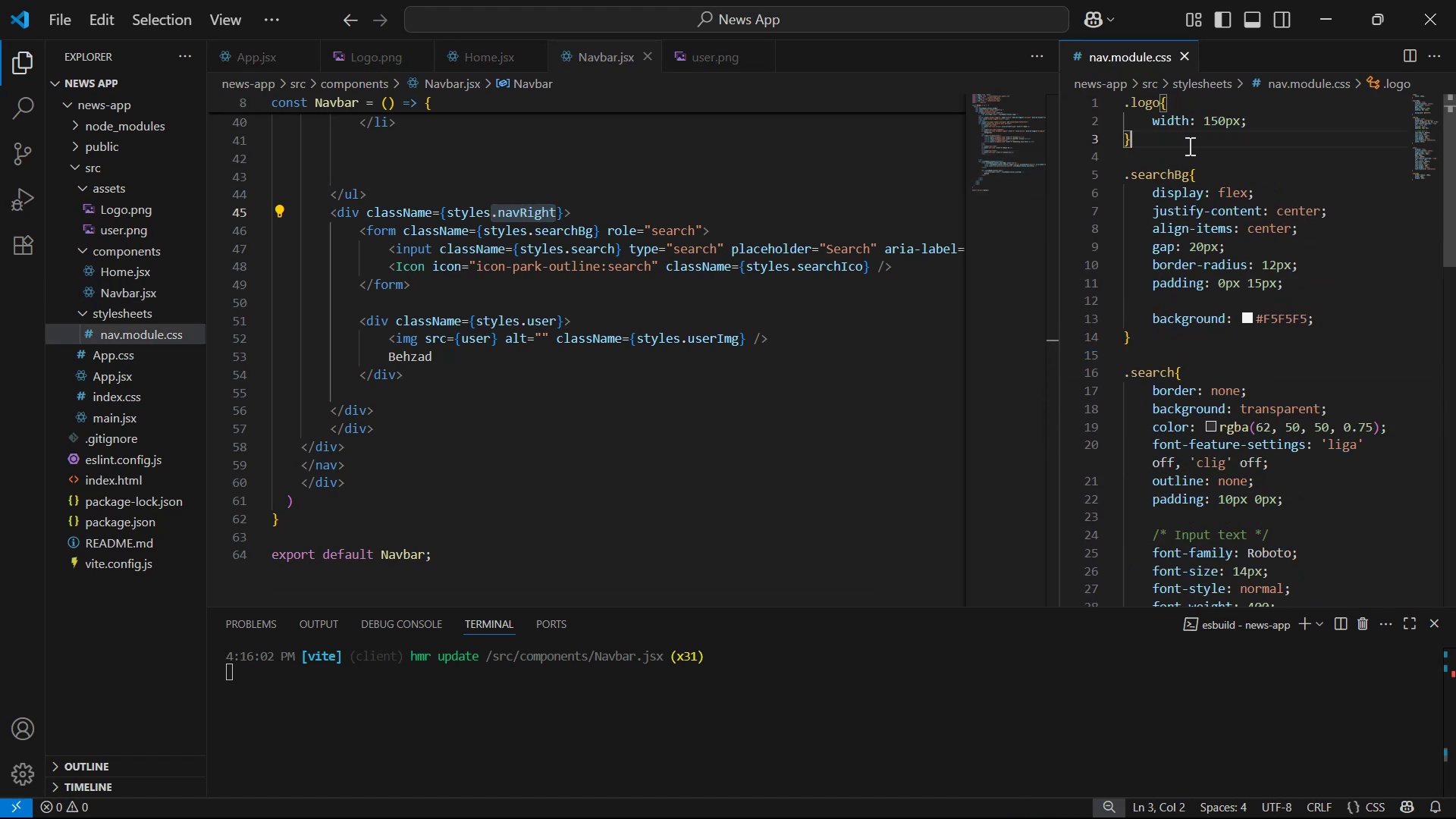 
key(Enter)
 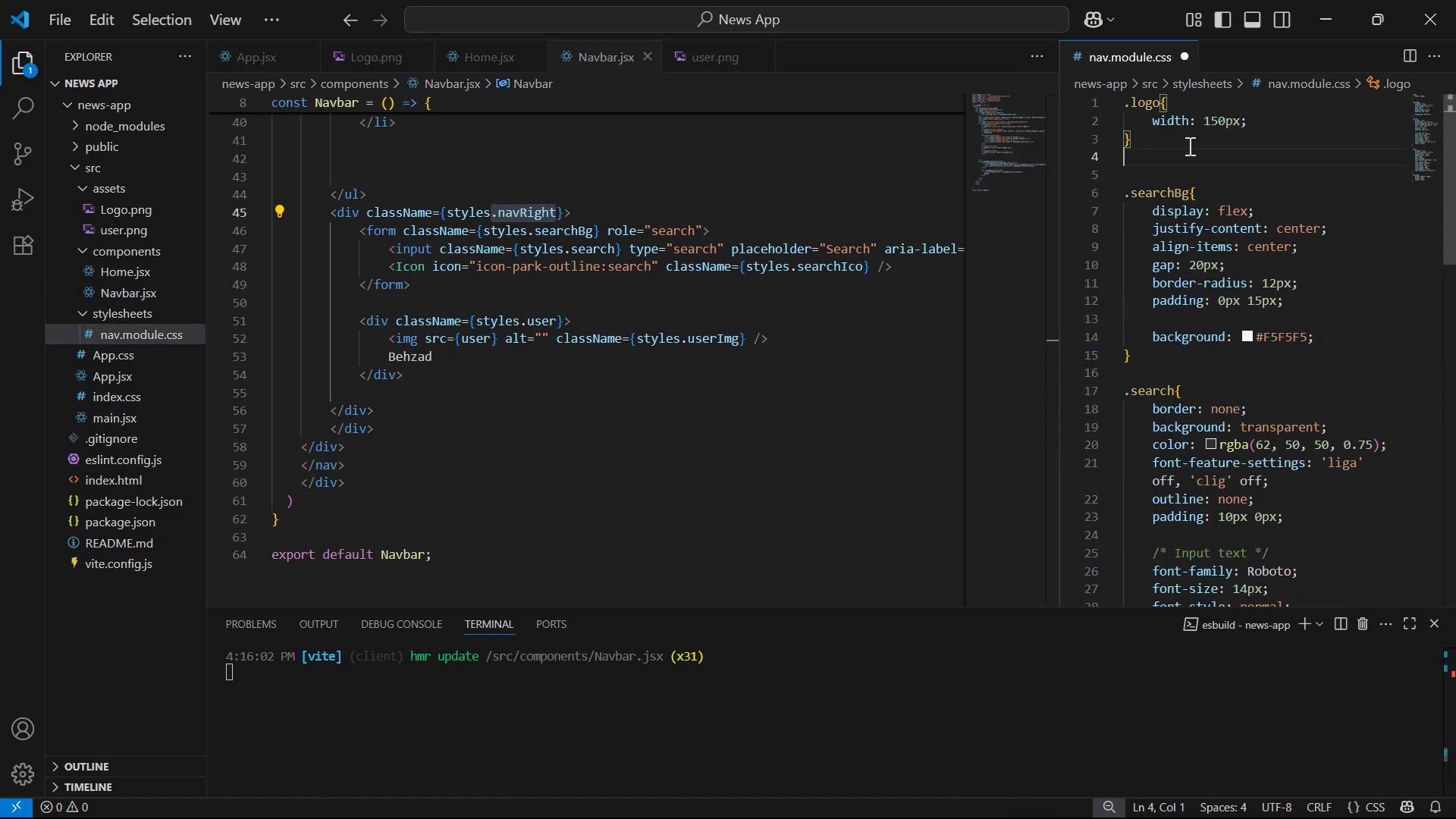 
key(Control+ControlLeft)
 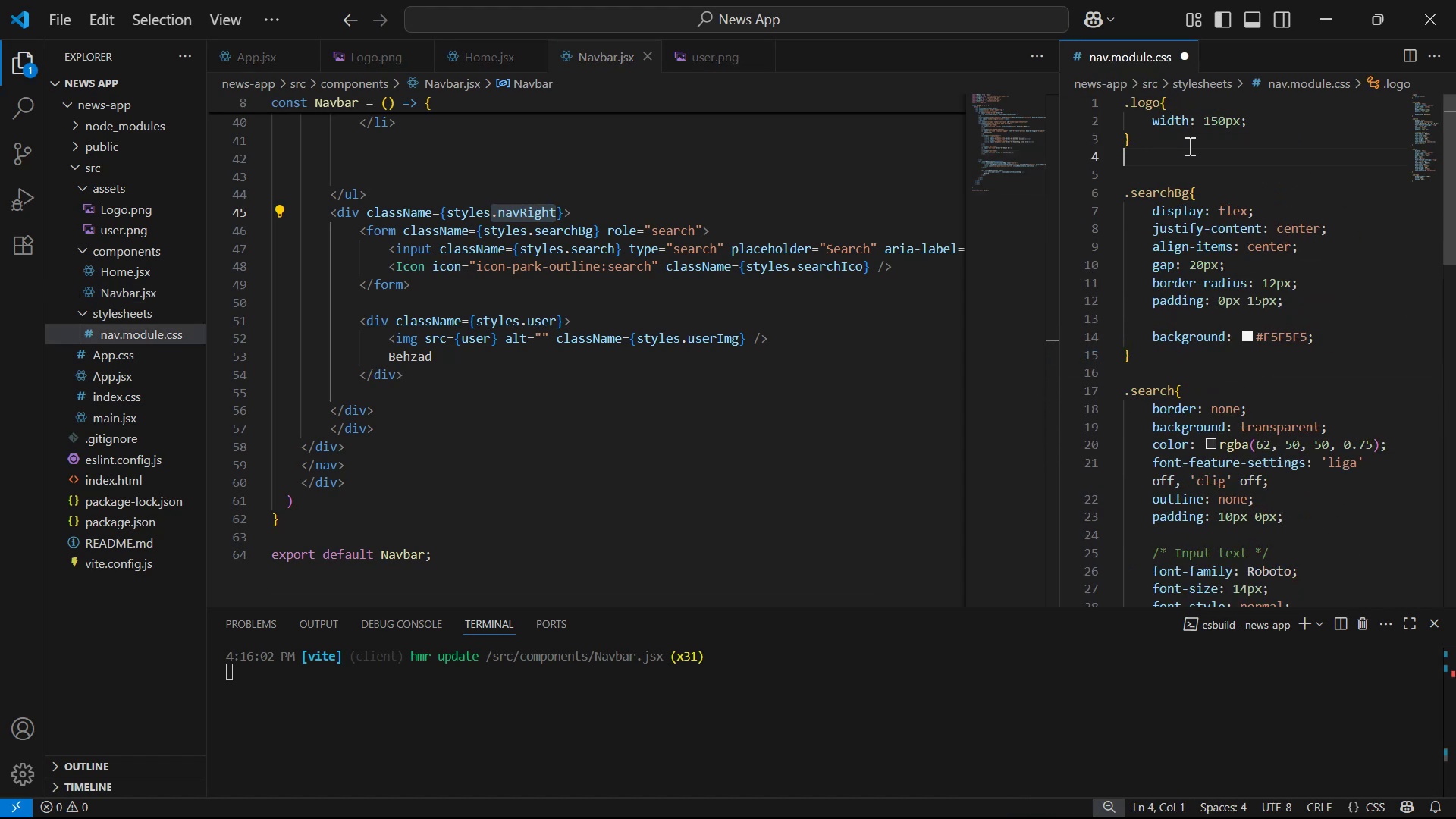 
key(Control+V)
 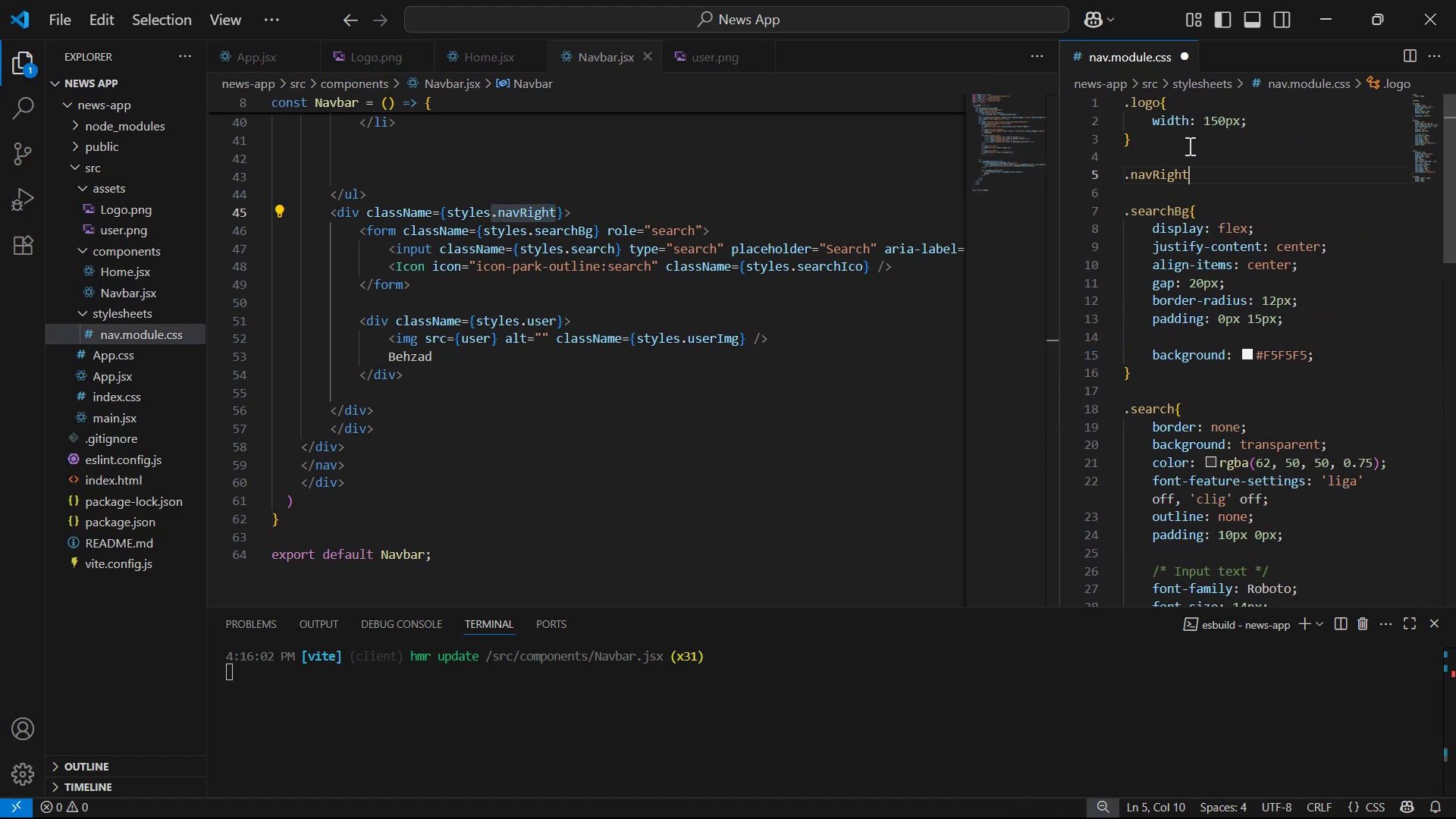 
key(Shift+ShiftLeft)
 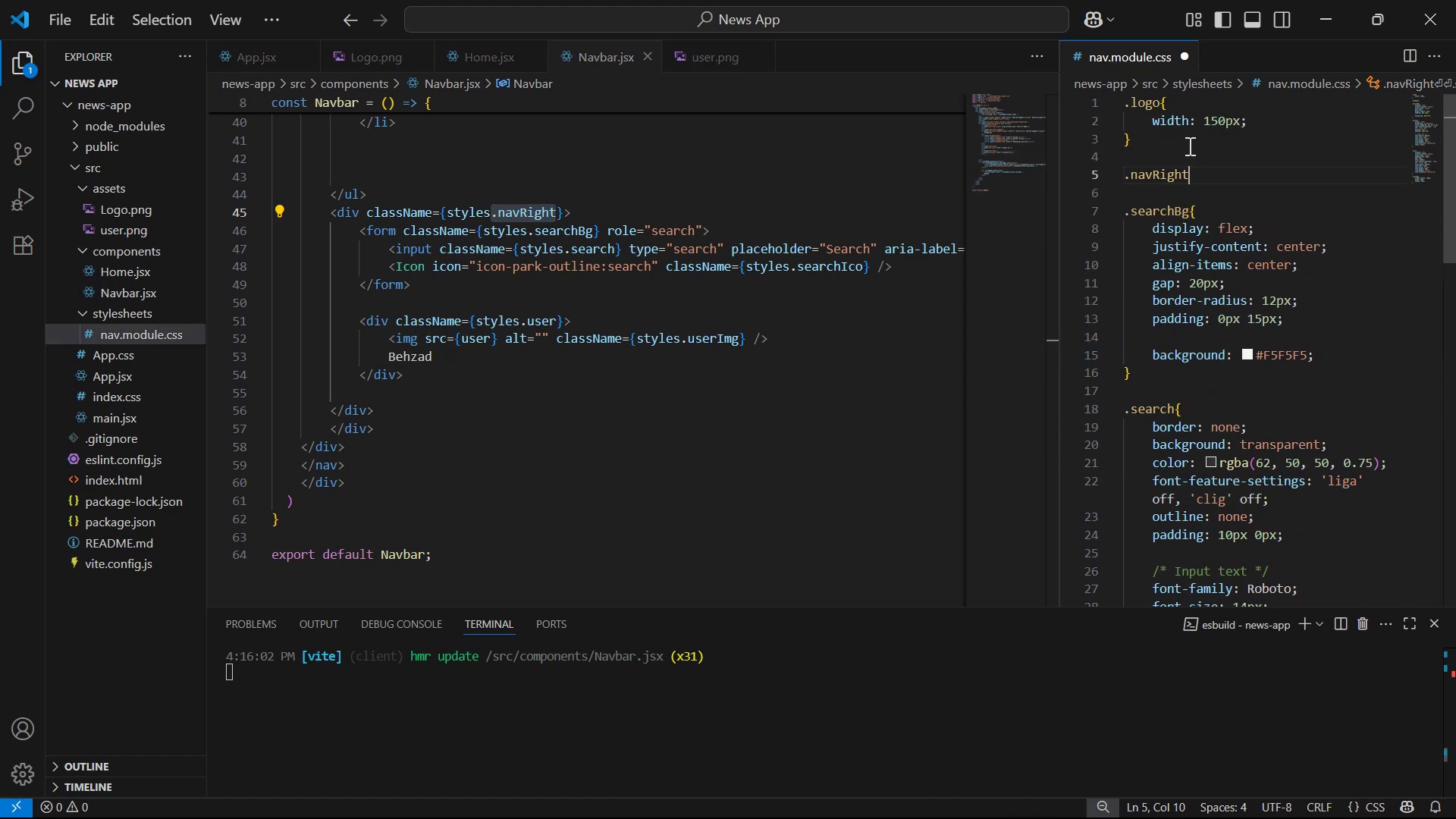 
key(Shift+BracketLeft)
 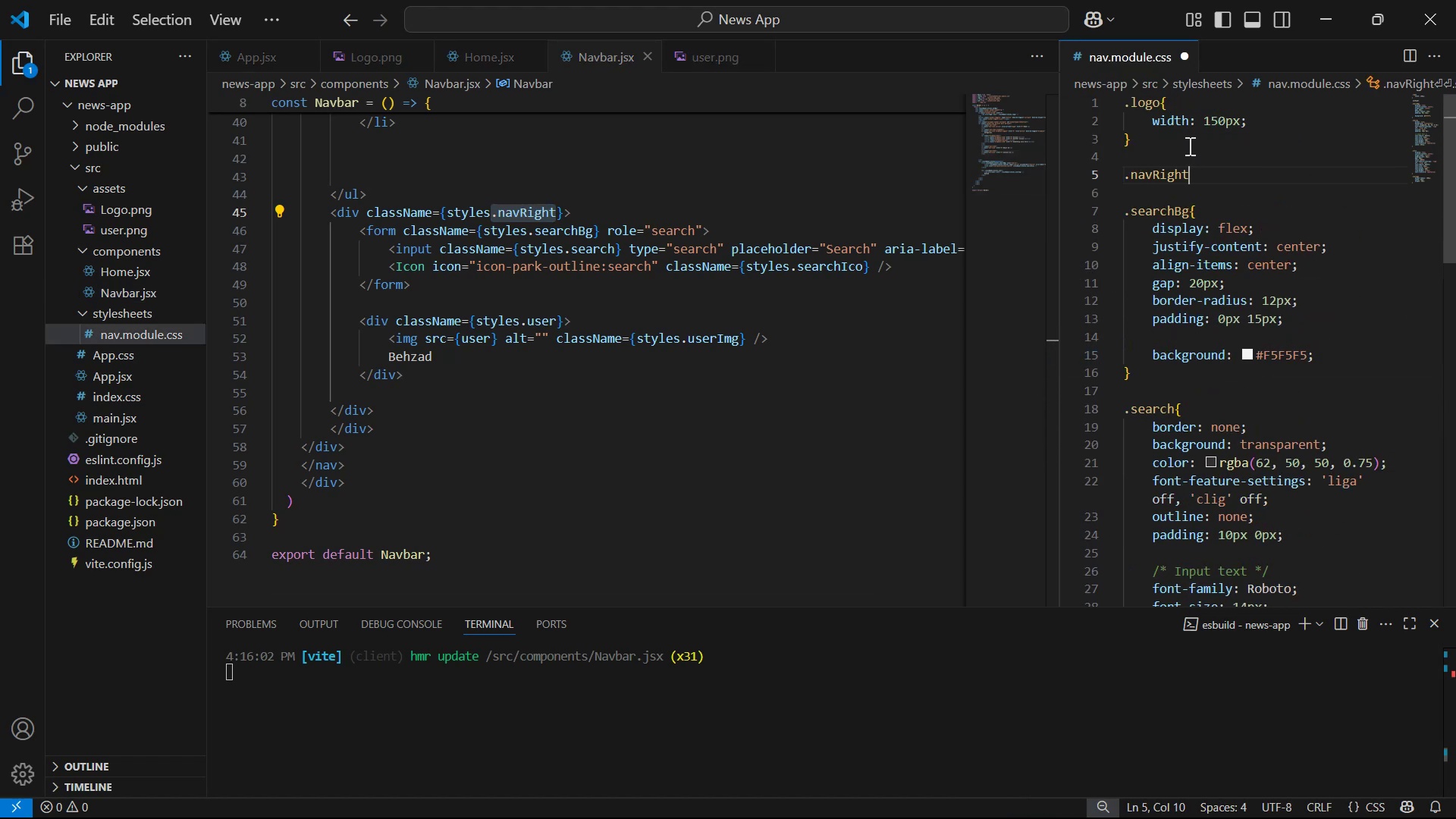 
key(Enter)
 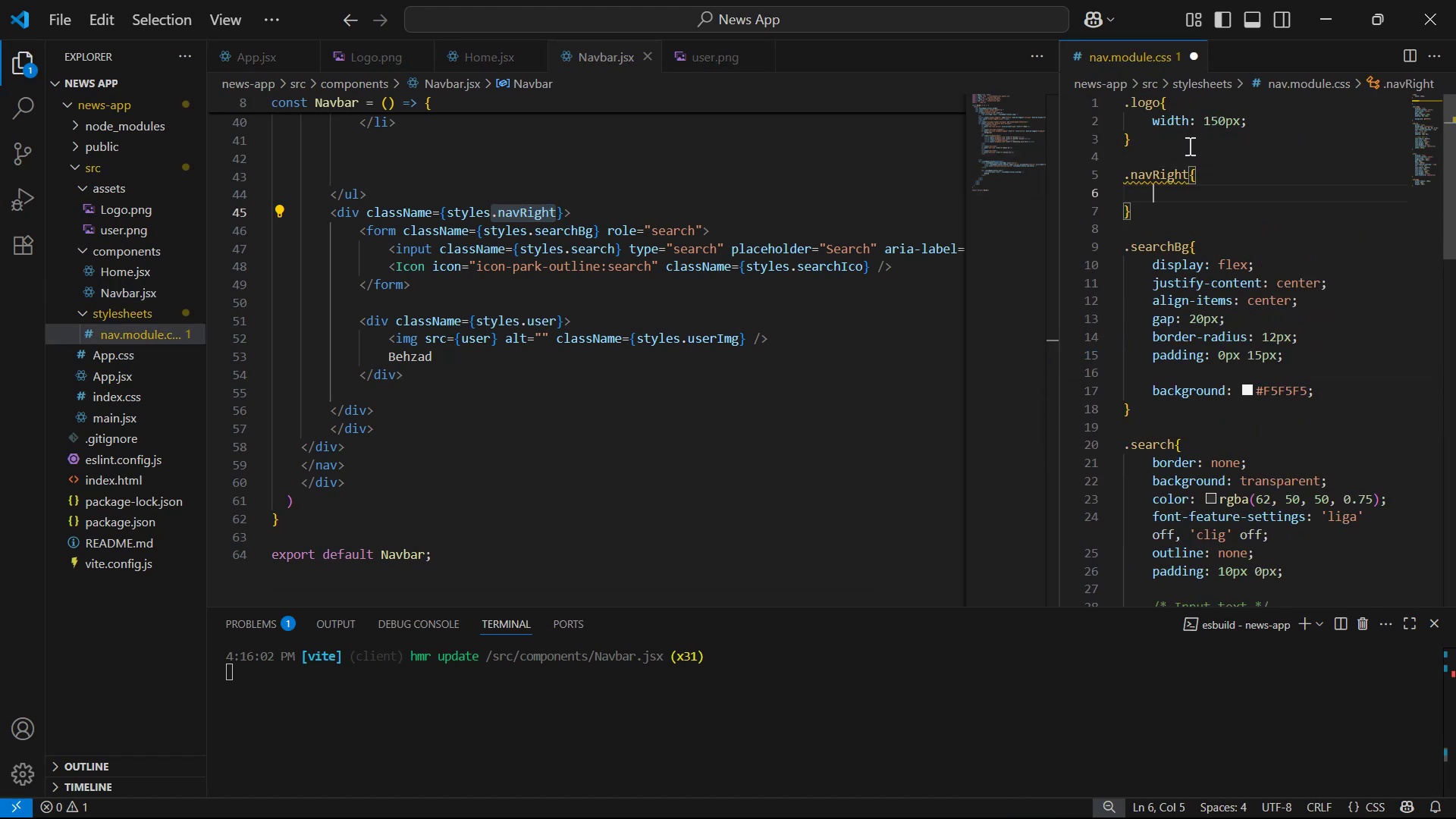 
type(dis)
 